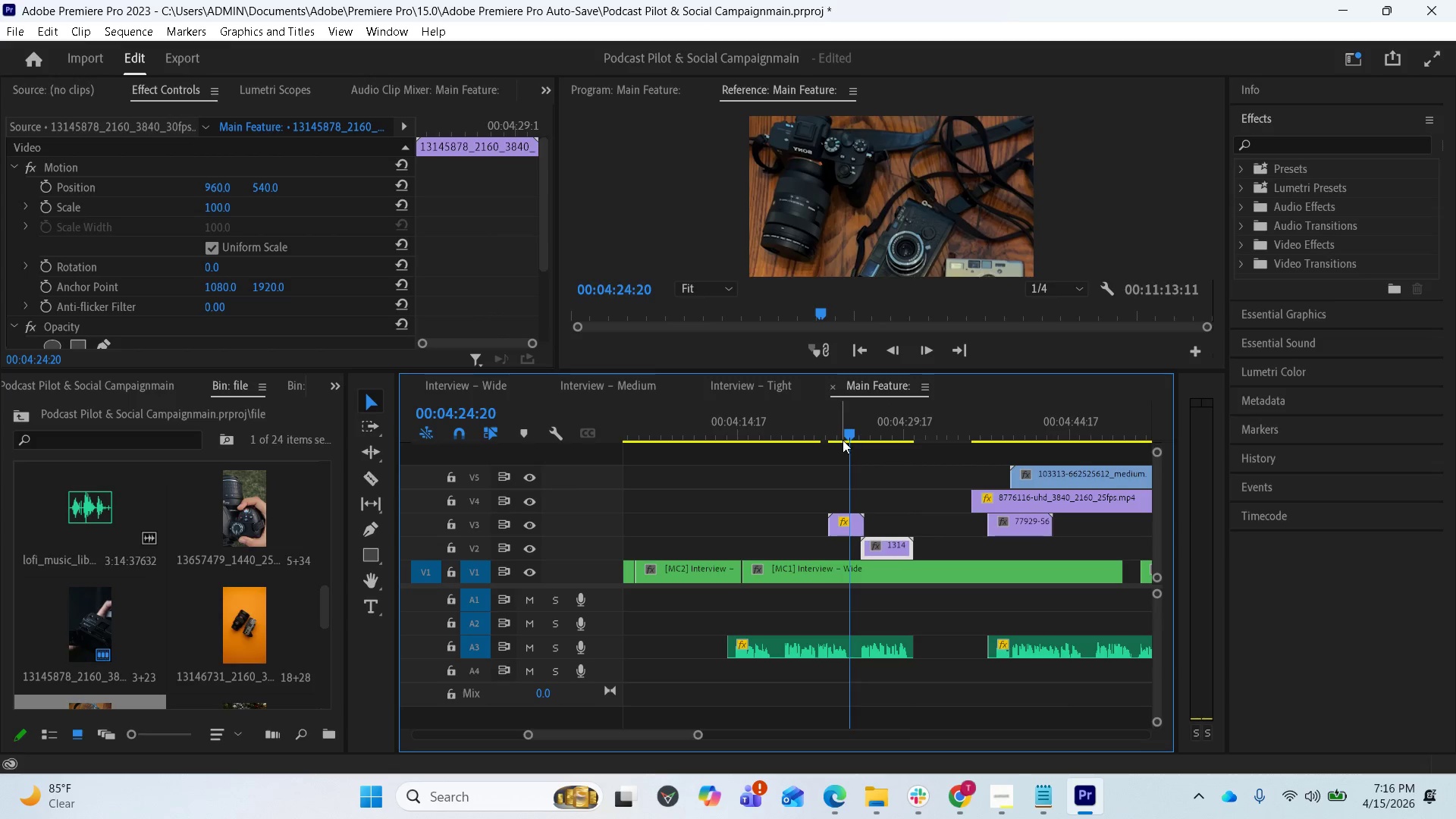 
left_click_drag(start_coordinate=[845, 435], to_coordinate=[794, 435])
 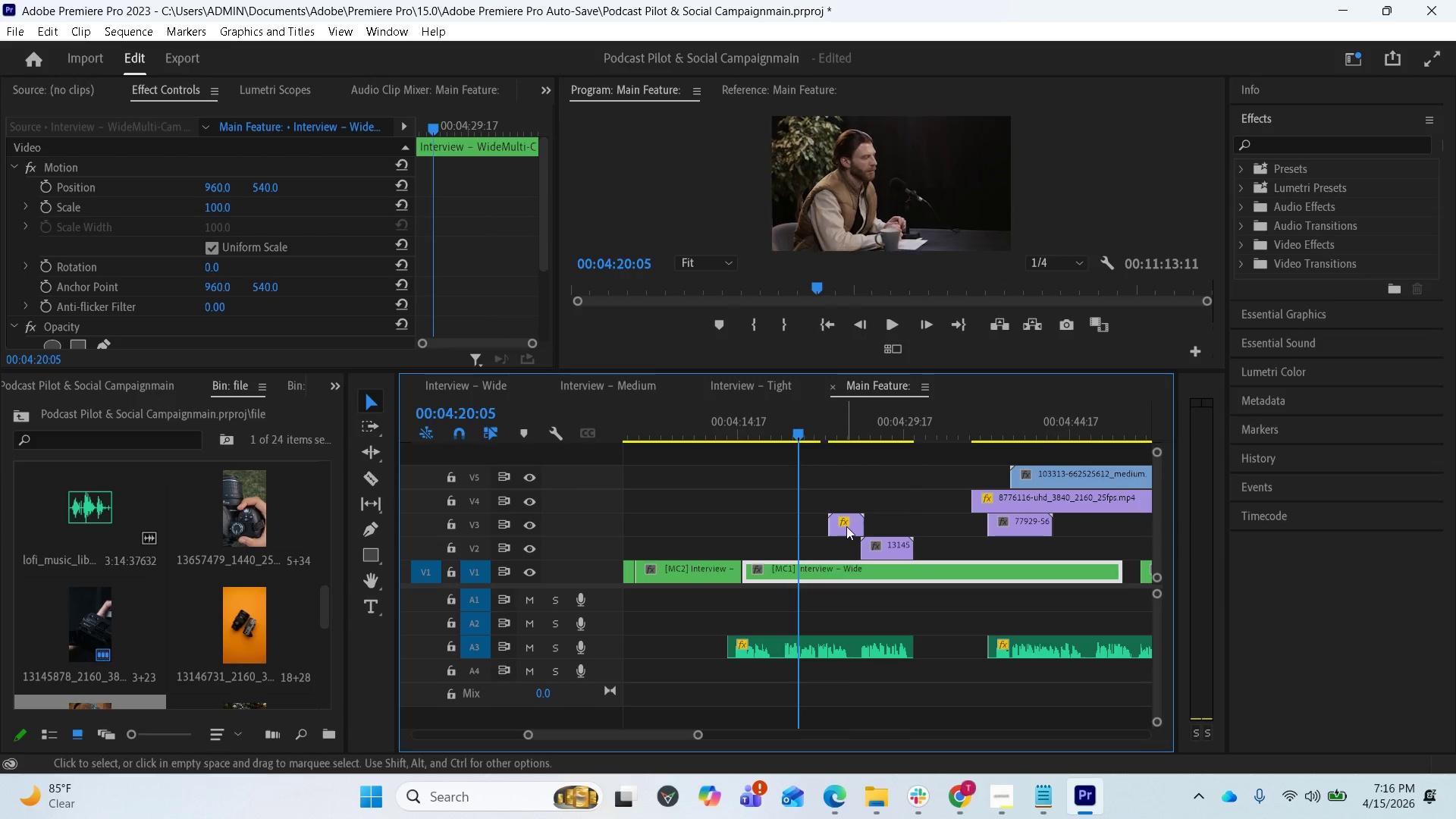 
key(Space)
 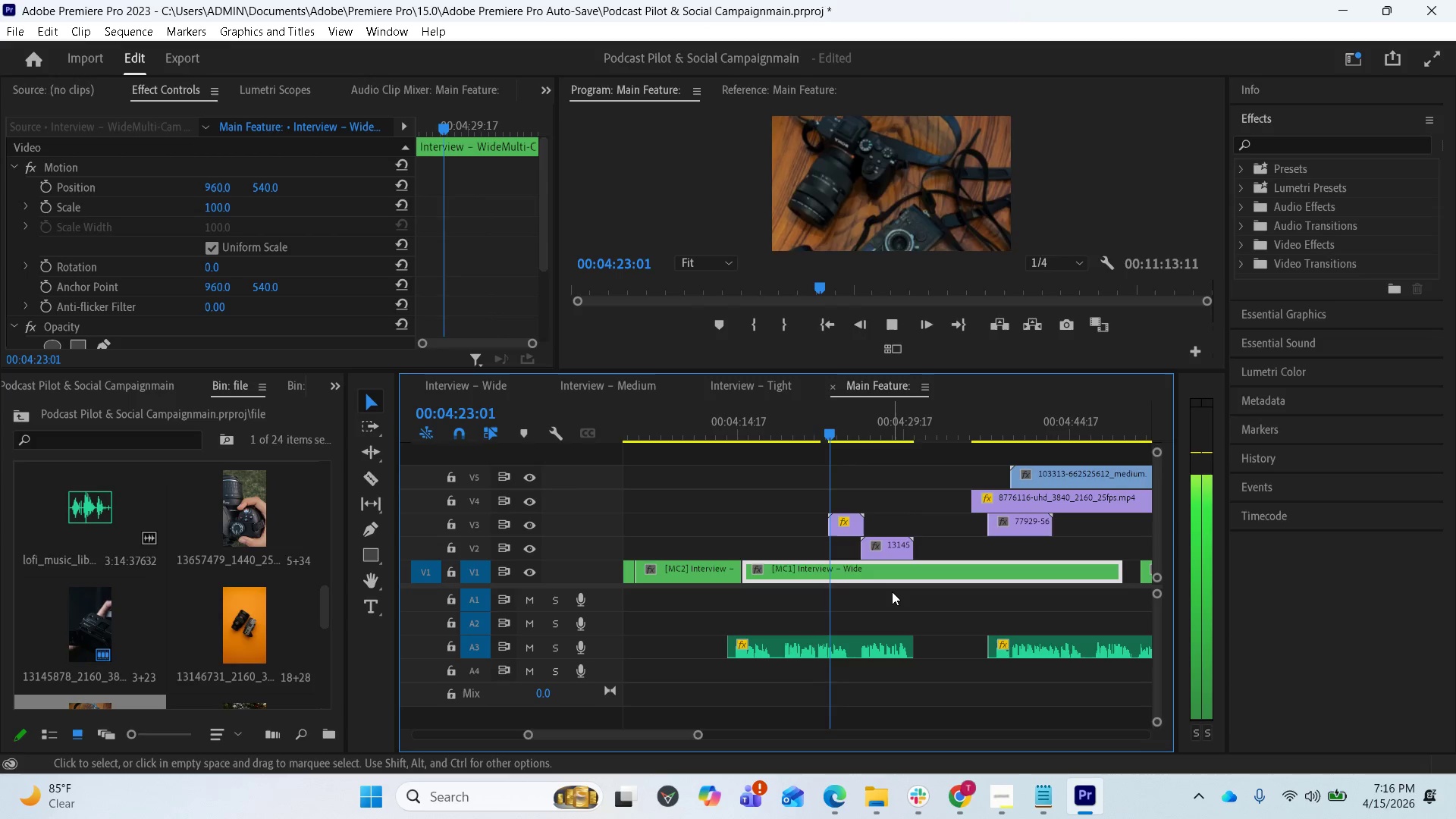 
key(Space)
 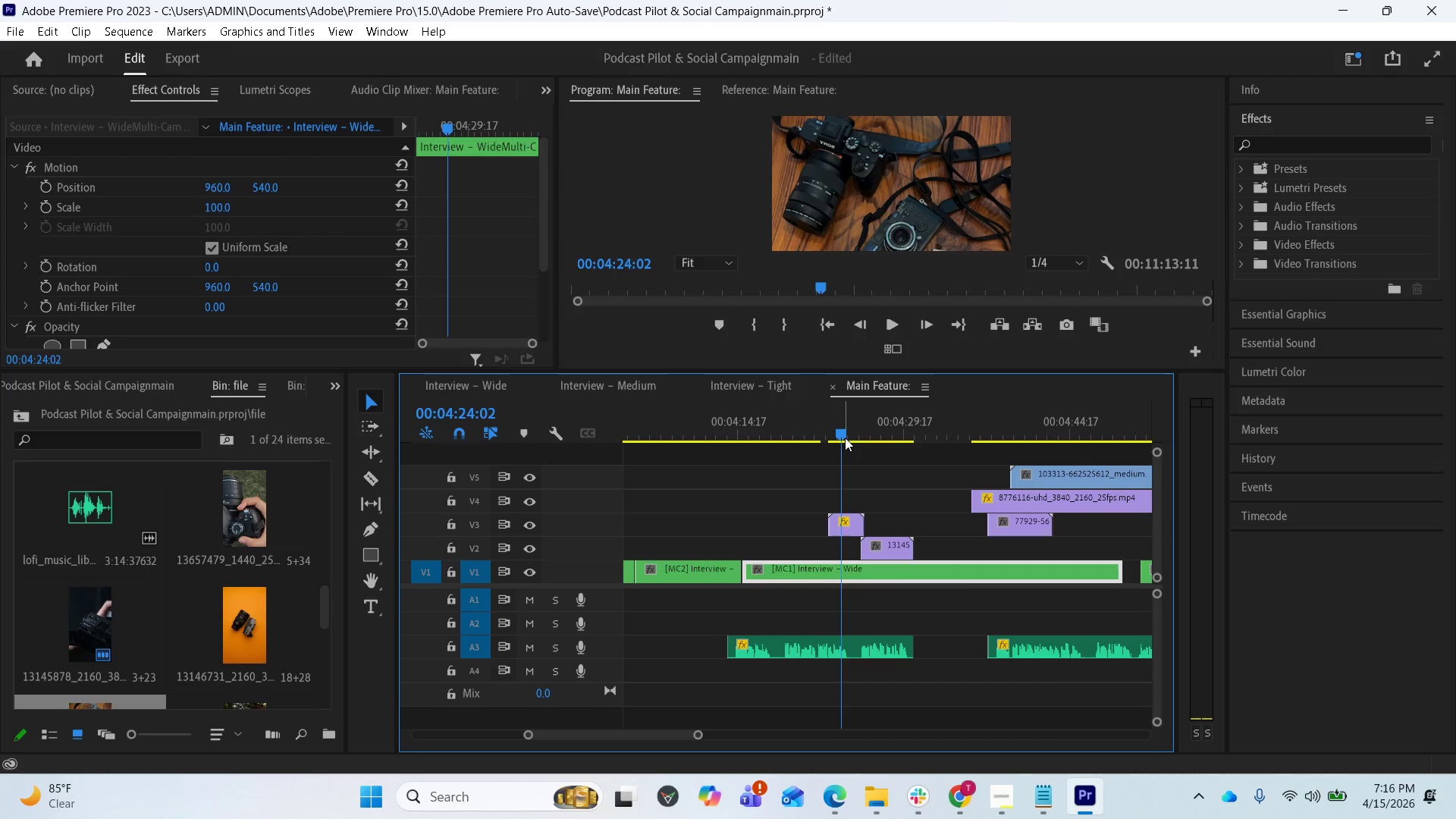 
left_click_drag(start_coordinate=[839, 431], to_coordinate=[824, 427])
 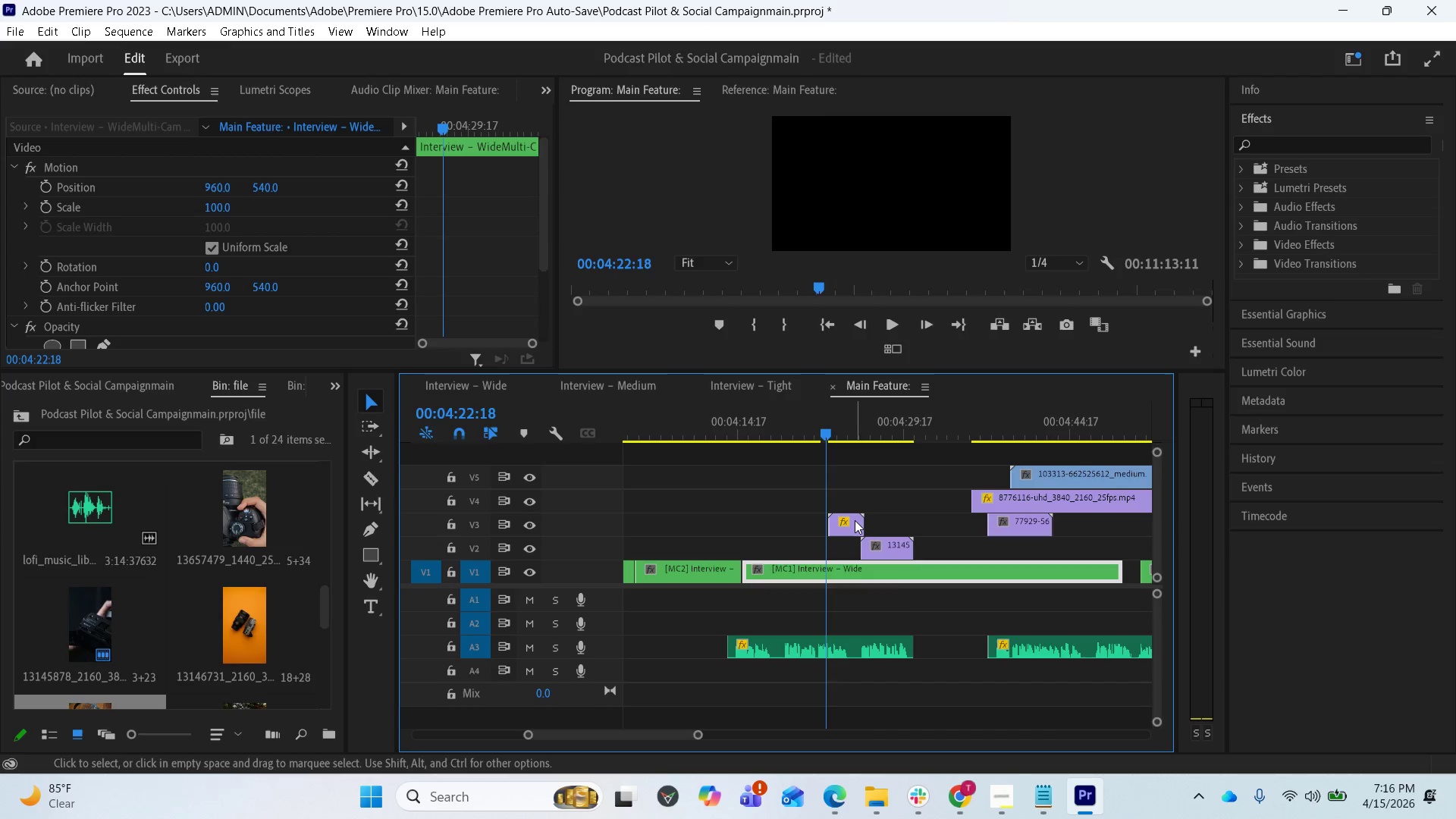 
left_click_drag(start_coordinate=[855, 521], to_coordinate=[847, 524])
 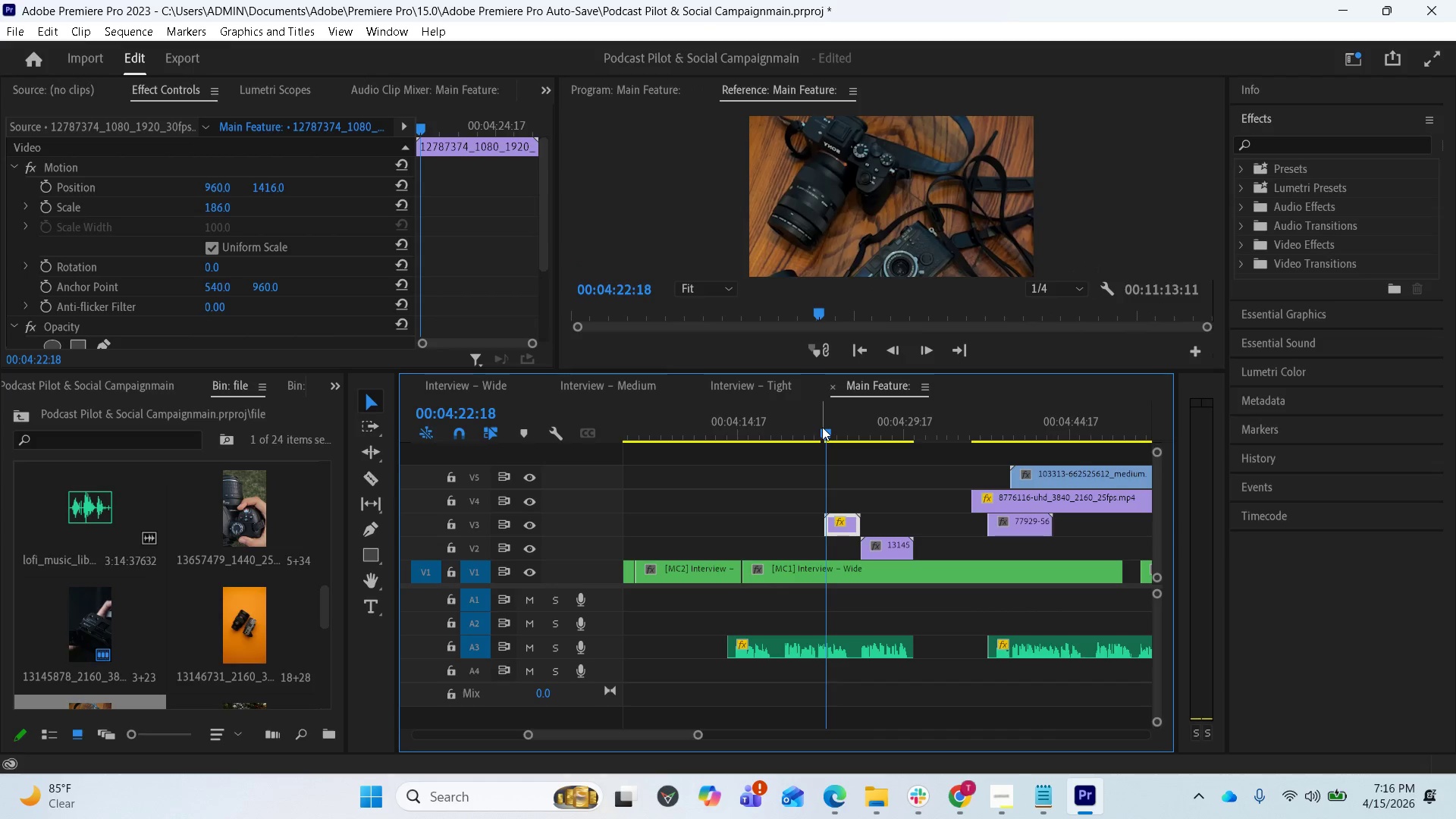 
left_click_drag(start_coordinate=[824, 435], to_coordinate=[796, 432])
 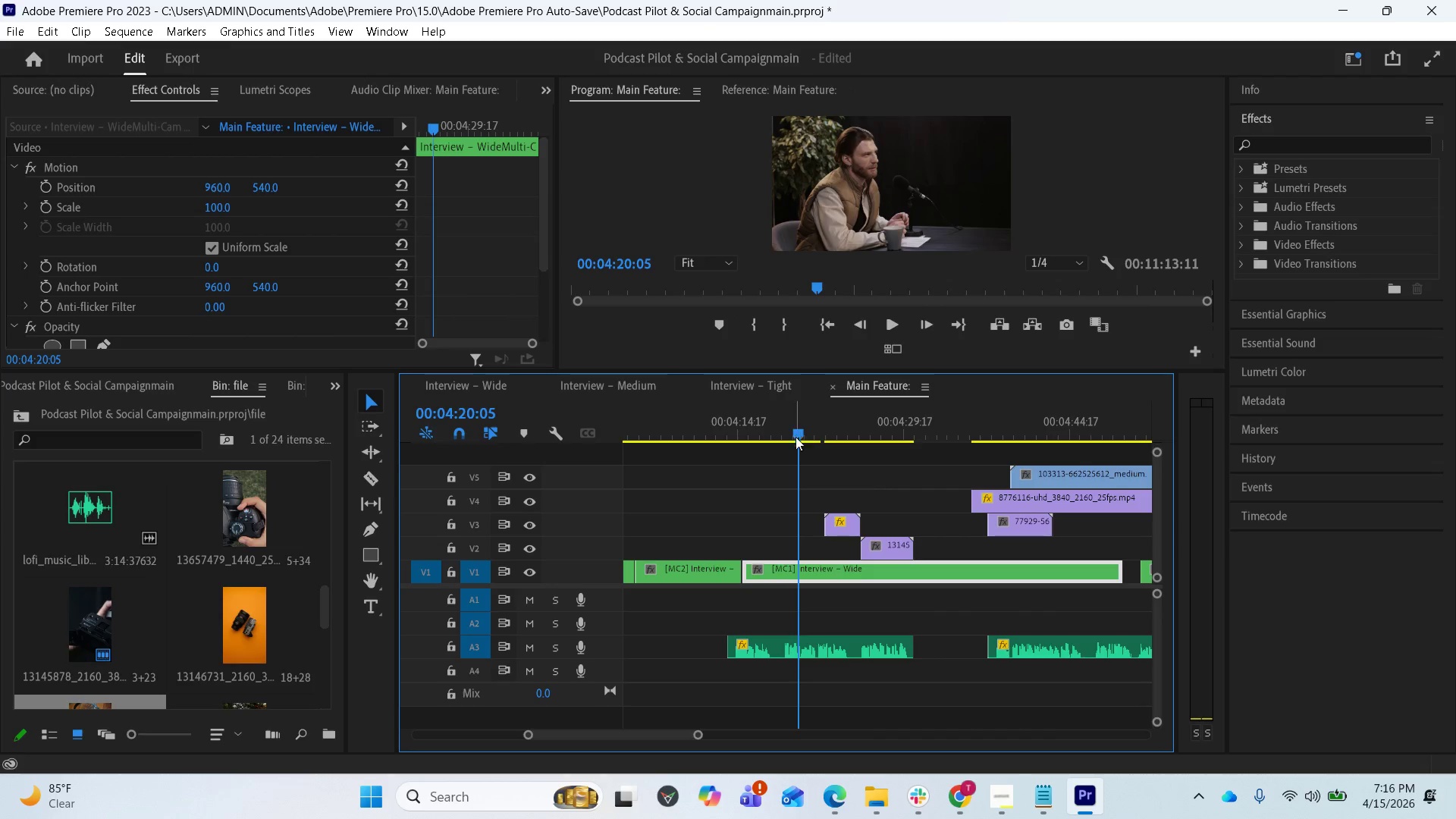 
key(Space)
 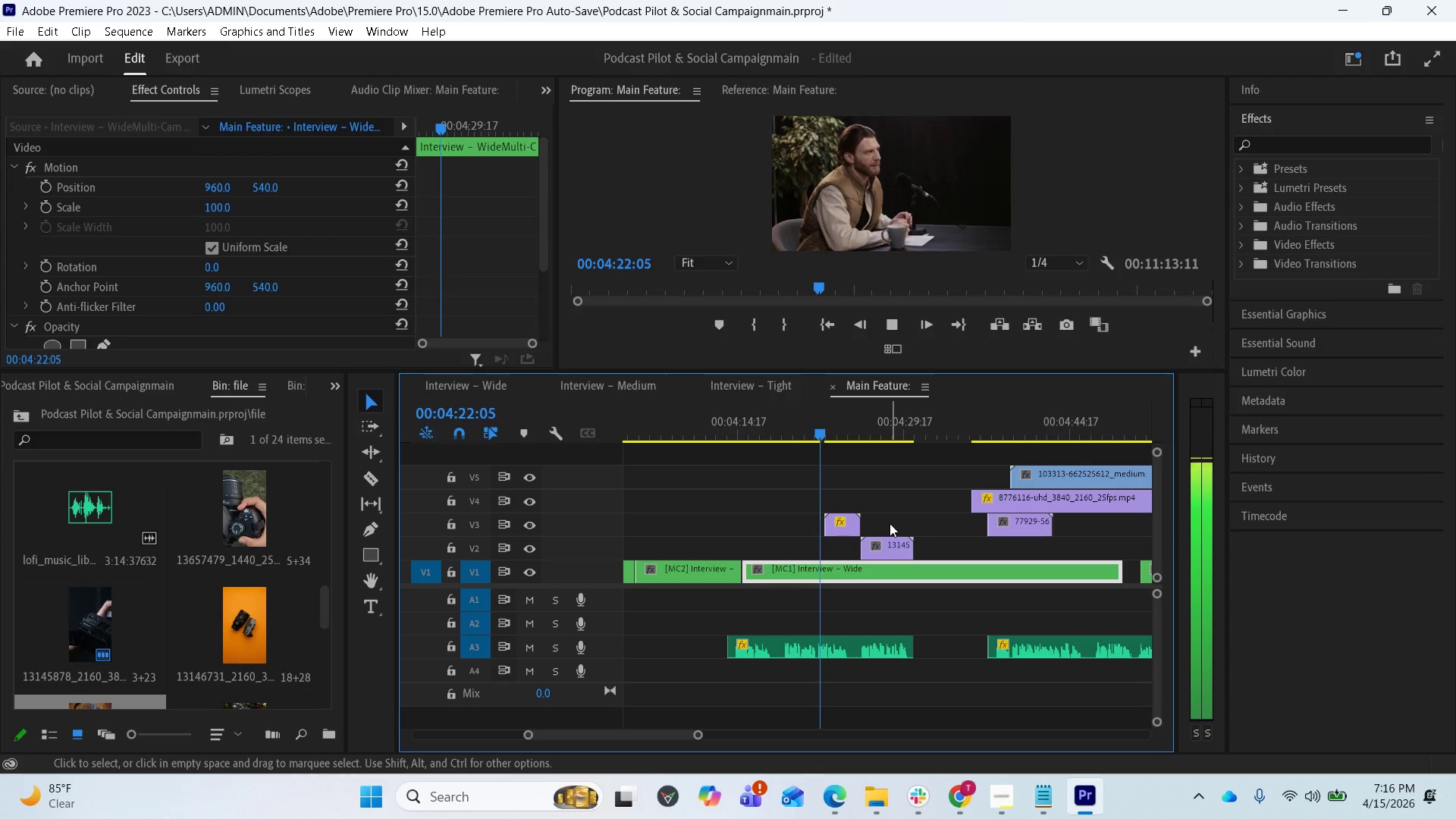 
key(Space)
 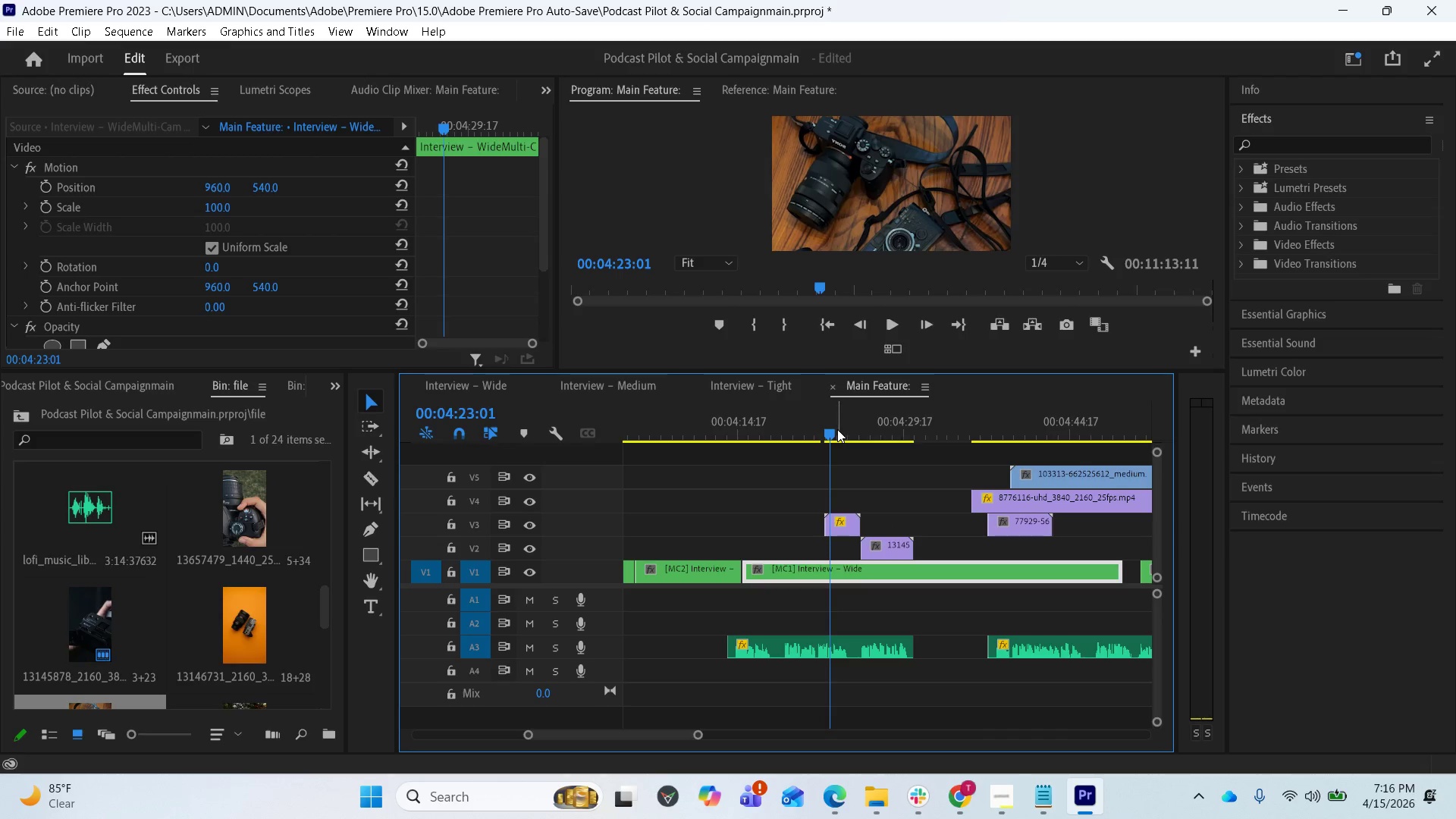 
left_click_drag(start_coordinate=[816, 430], to_coordinate=[820, 434])
 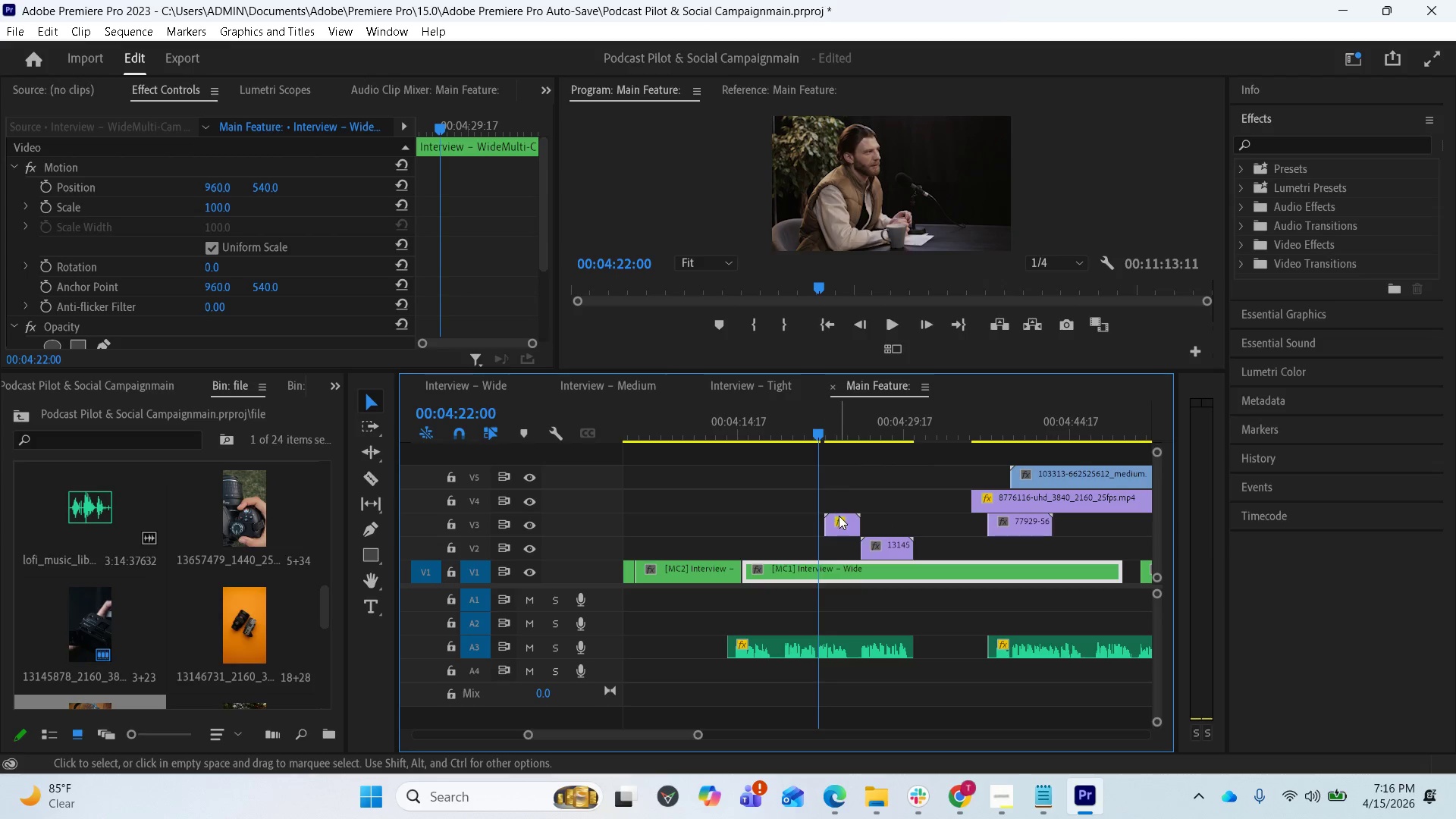 
left_click_drag(start_coordinate=[839, 516], to_coordinate=[831, 517])
 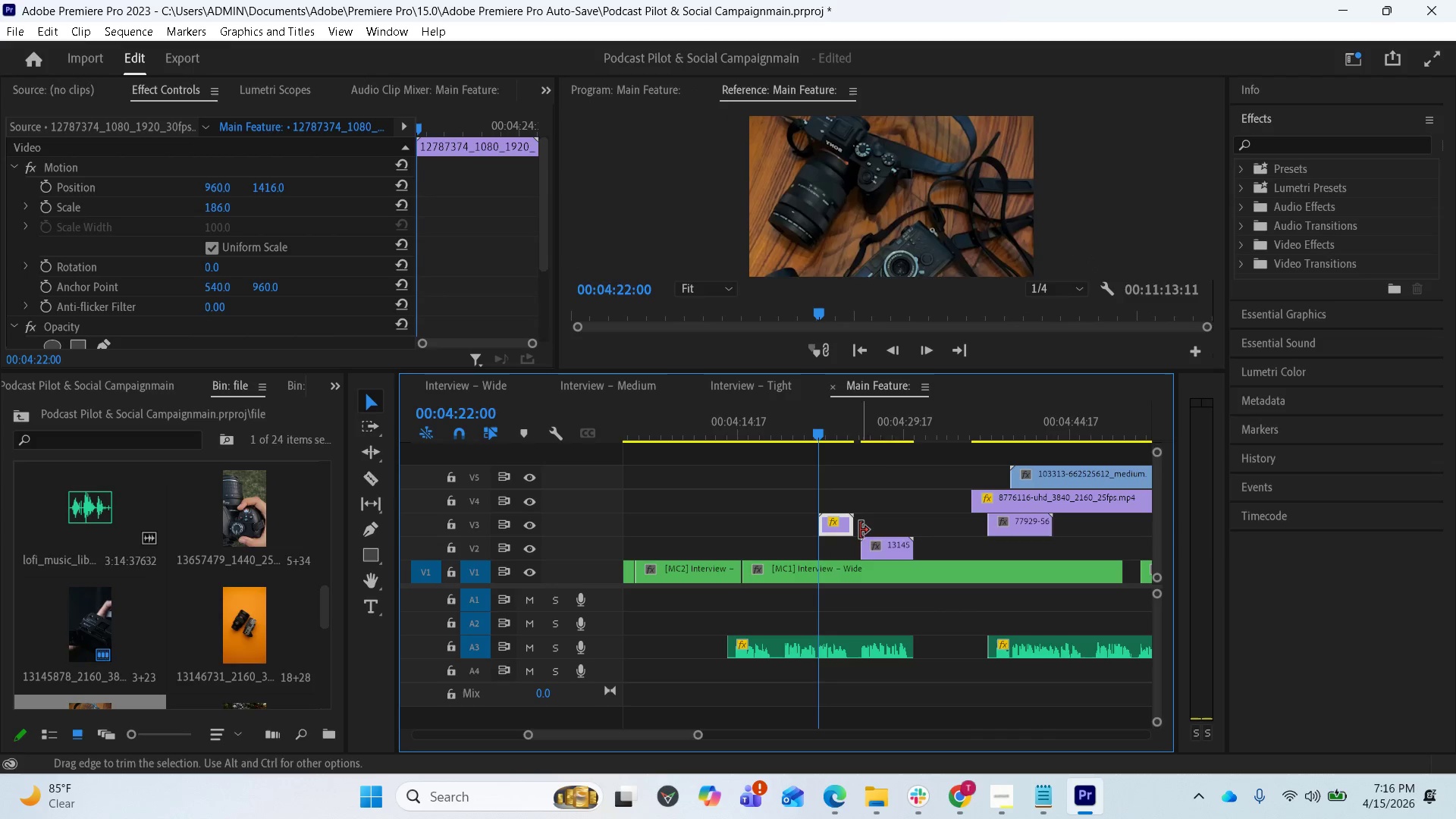 
key(Space)
 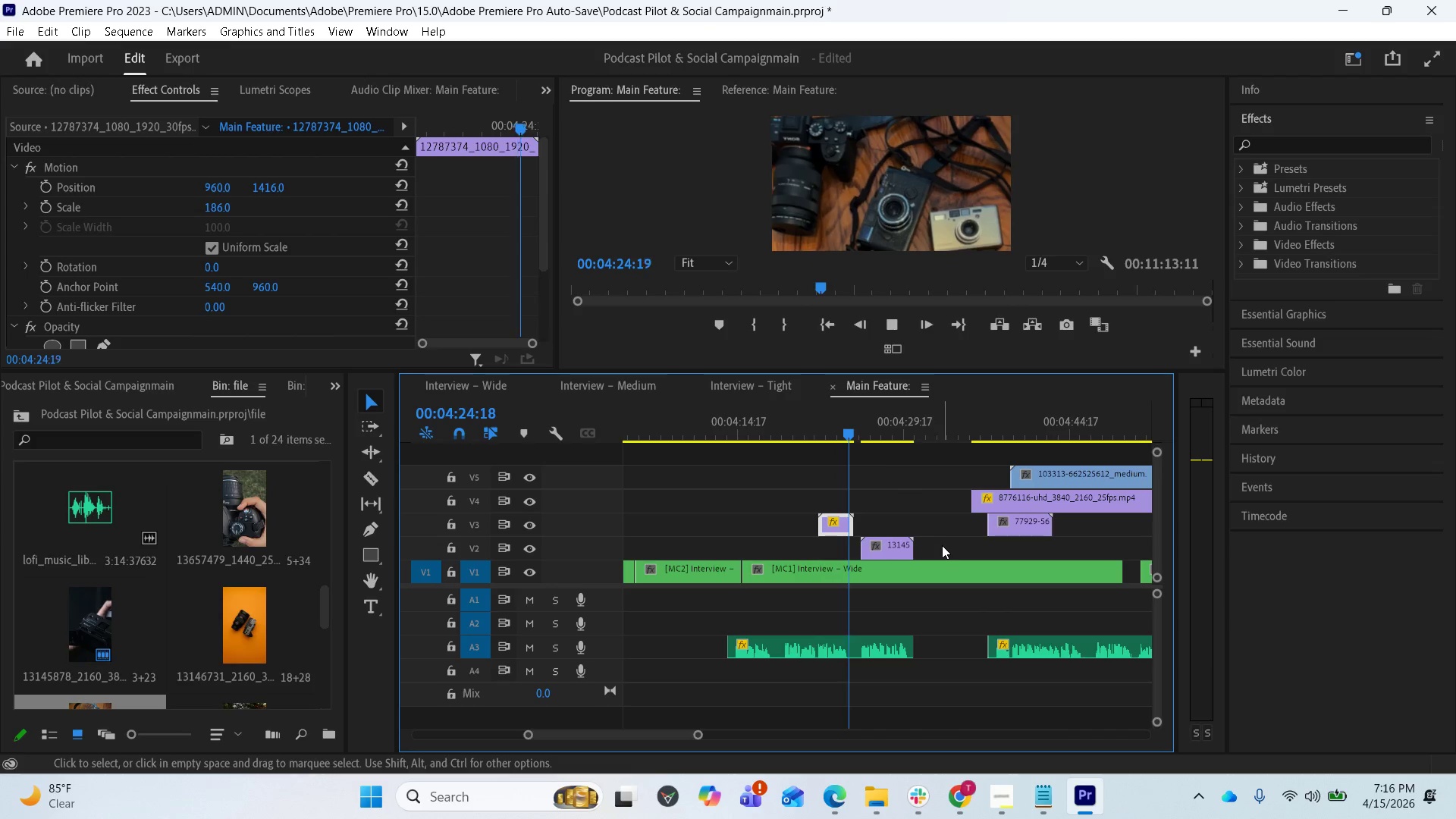 
key(Space)
 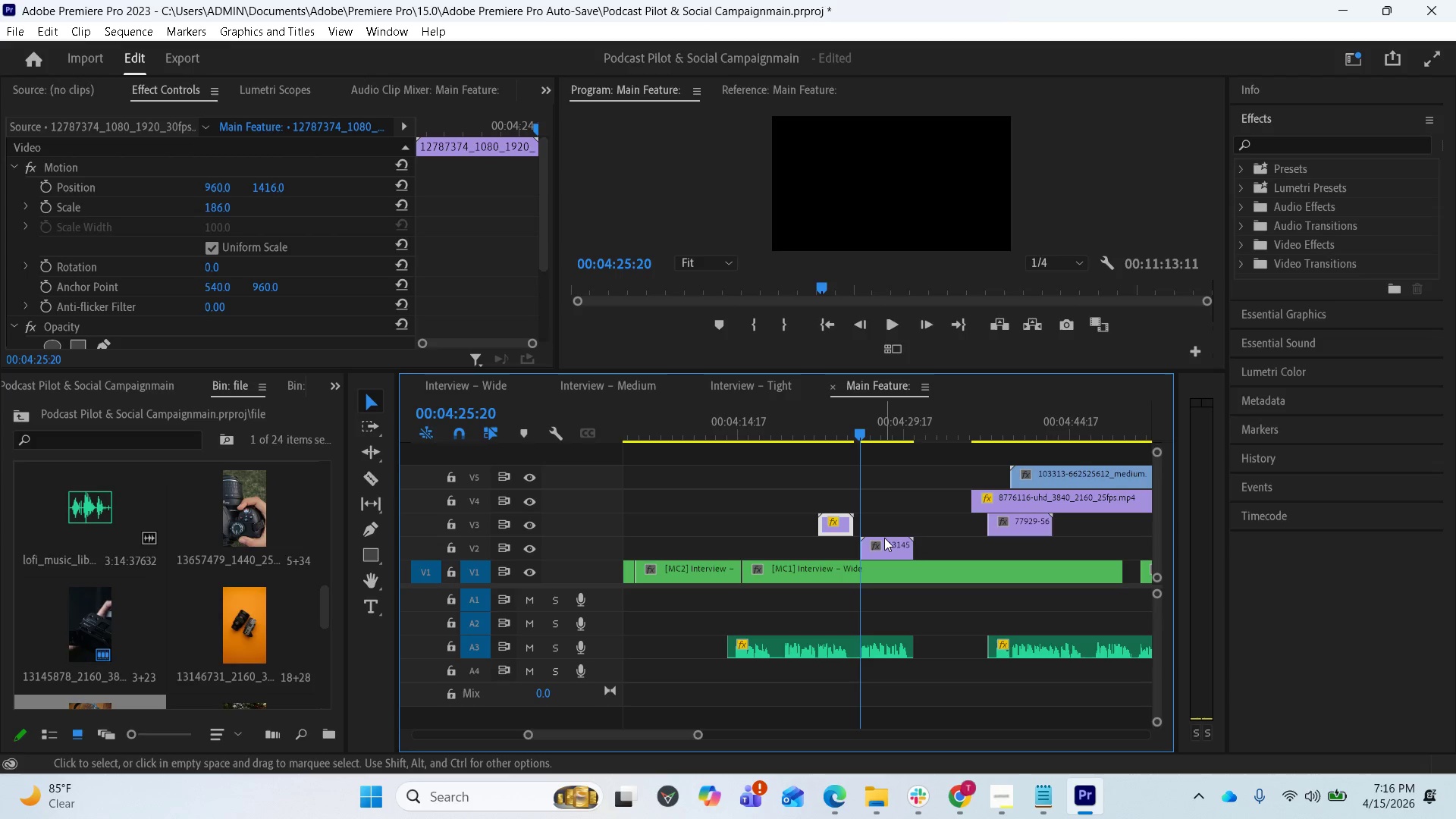 
left_click_drag(start_coordinate=[874, 541], to_coordinate=[866, 541])
 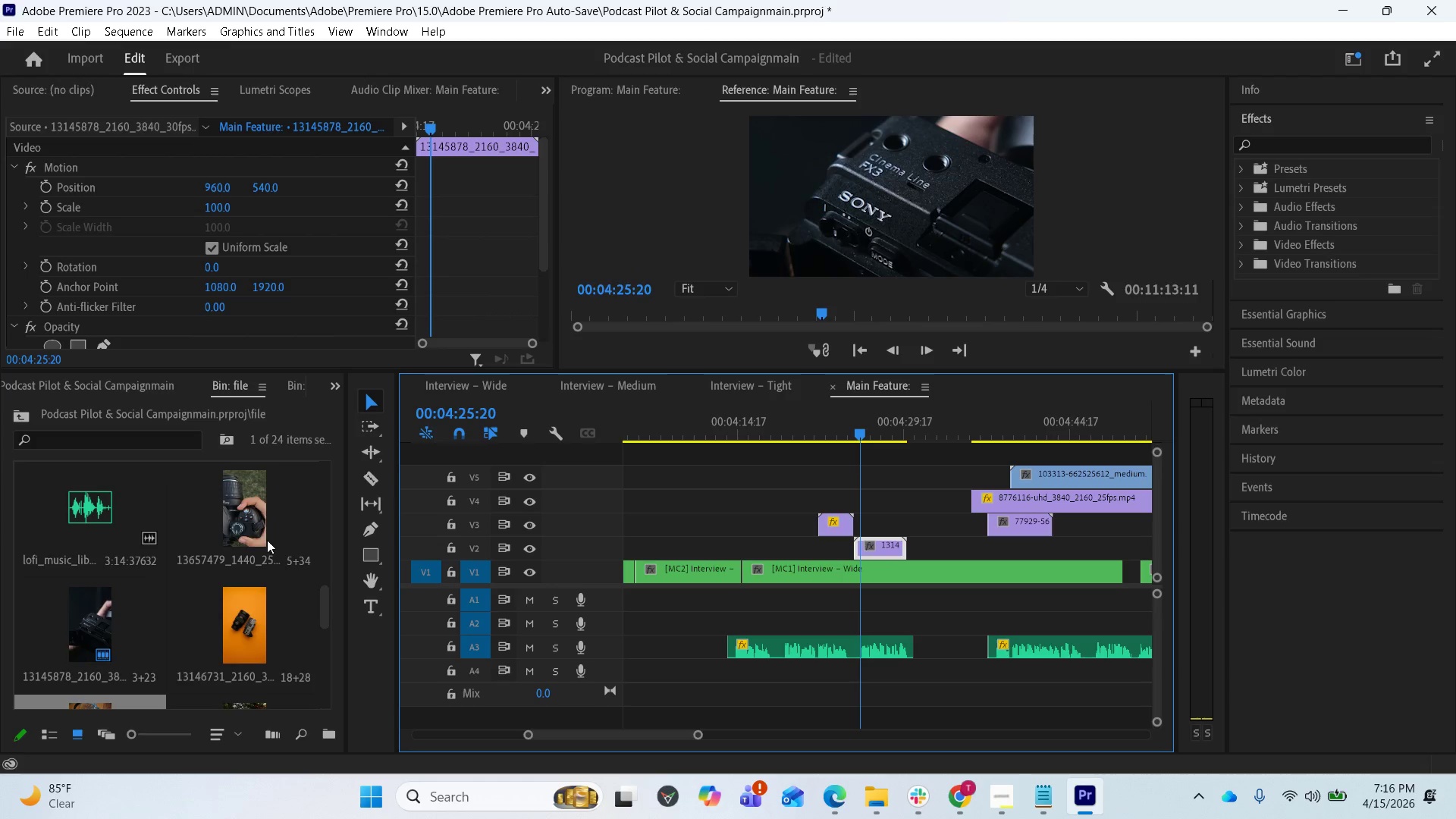 
left_click_drag(start_coordinate=[252, 517], to_coordinate=[855, 522])
 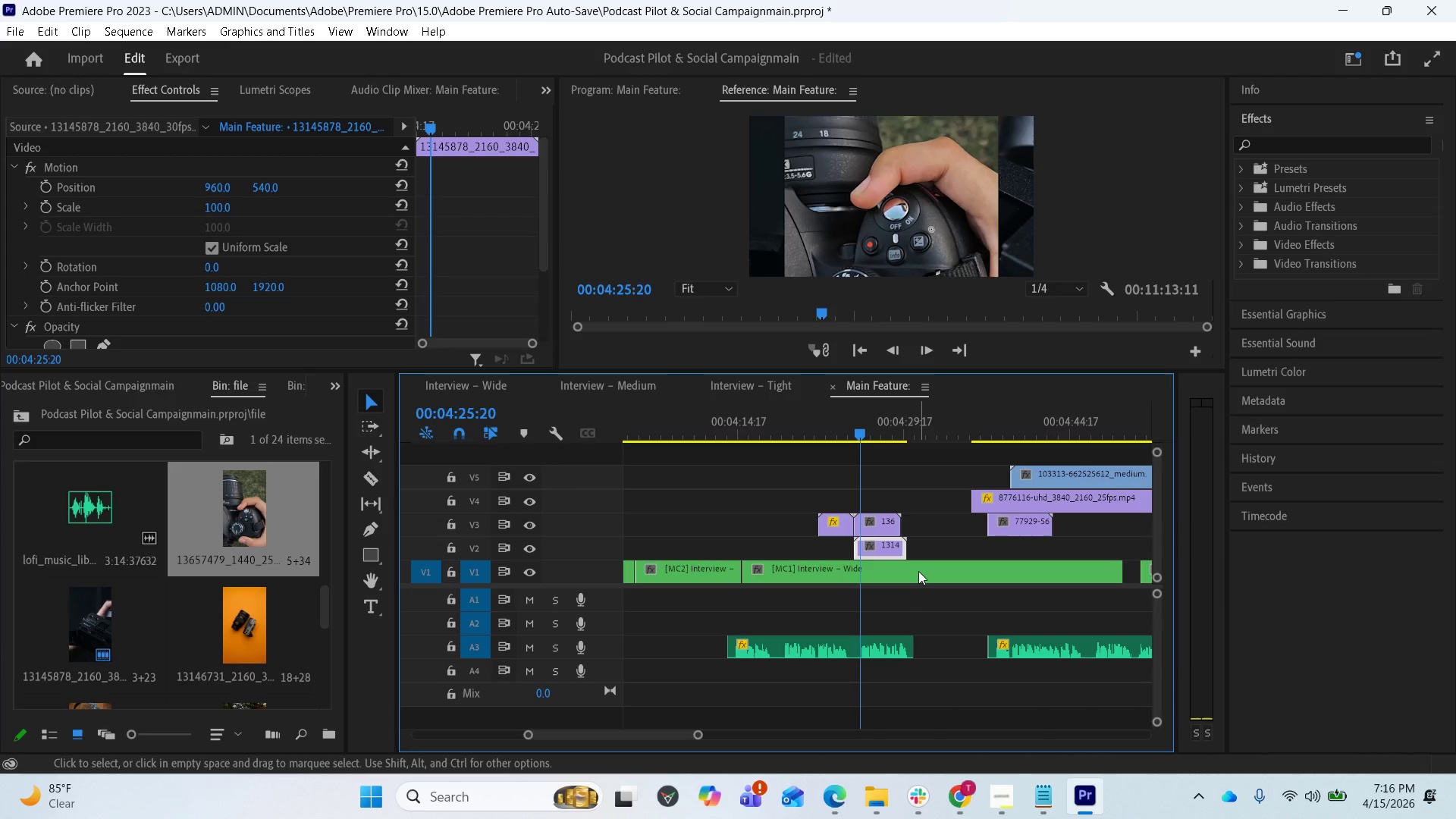 
mouse_move([899, 536])
 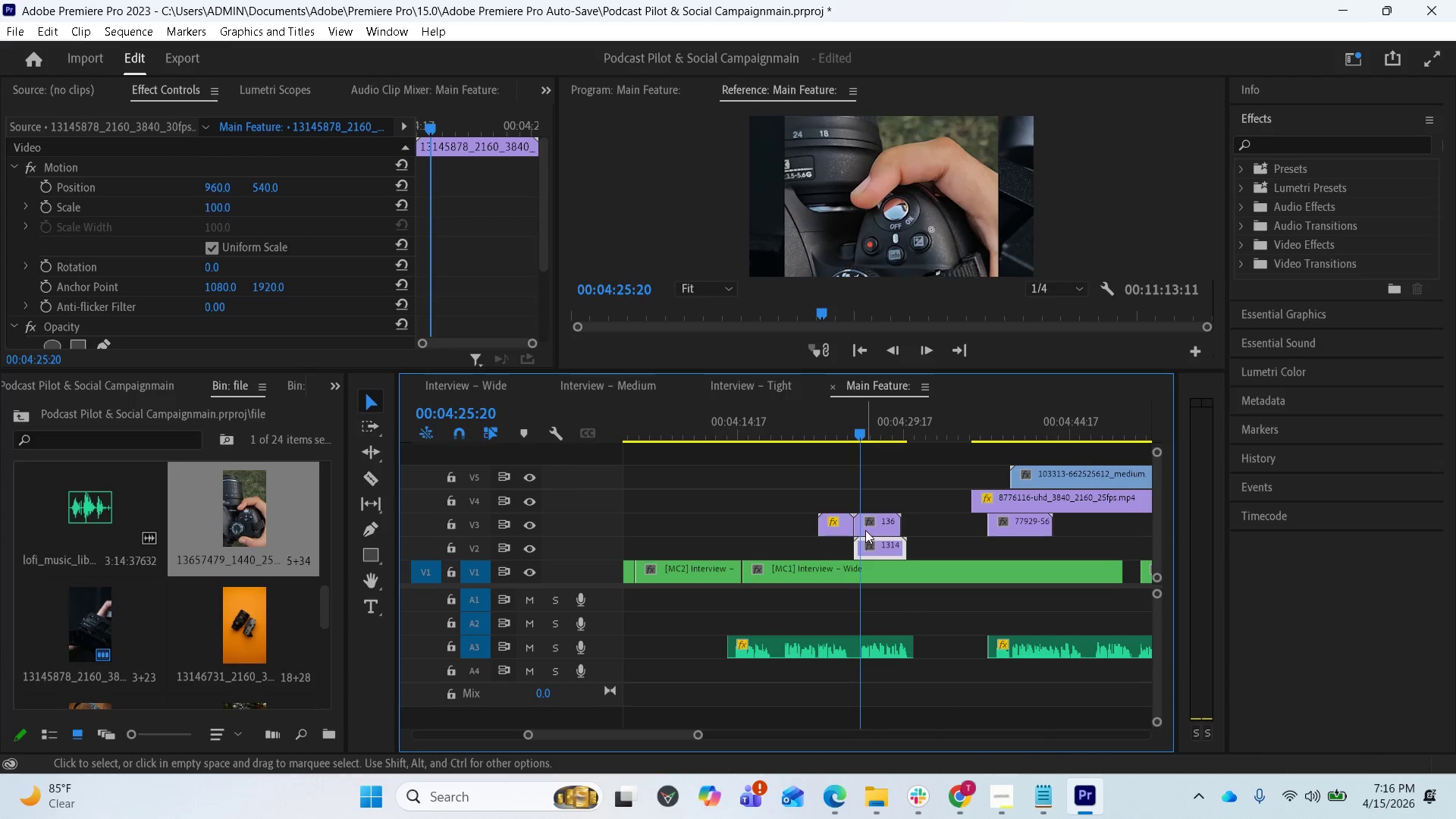 
left_click([866, 525])
 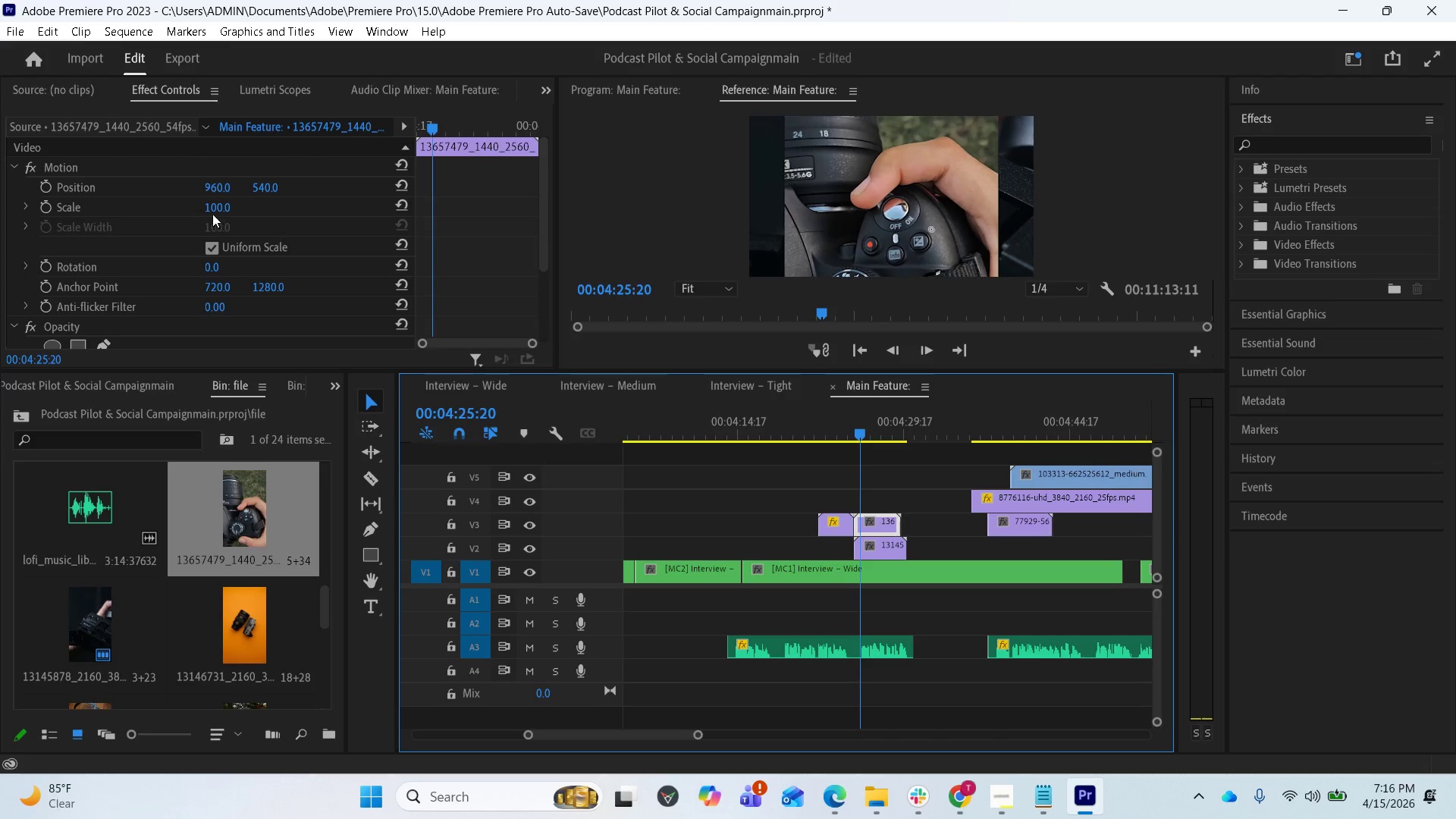 
left_click_drag(start_coordinate=[212, 204], to_coordinate=[280, 224])
 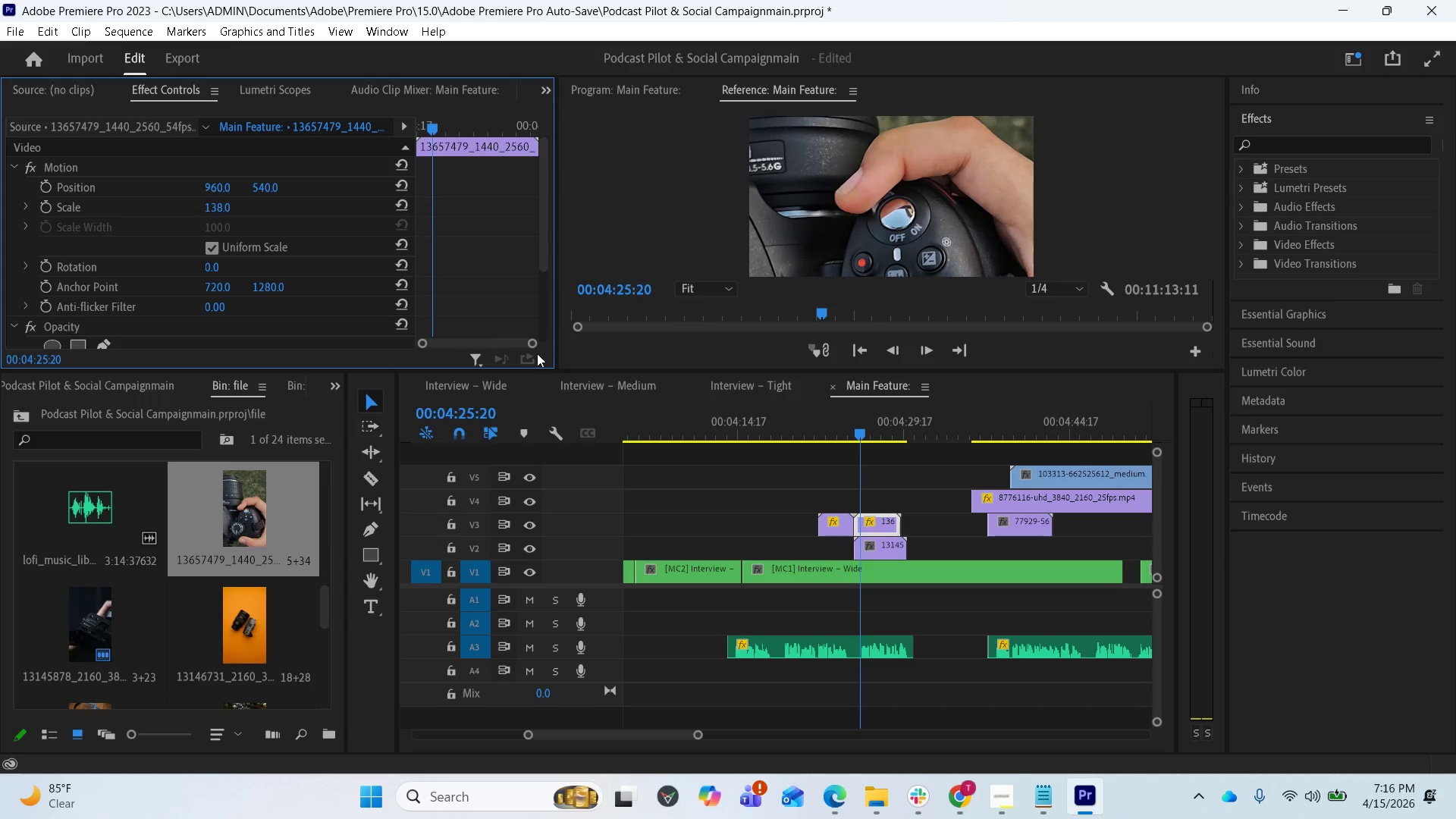 
key(Space)
 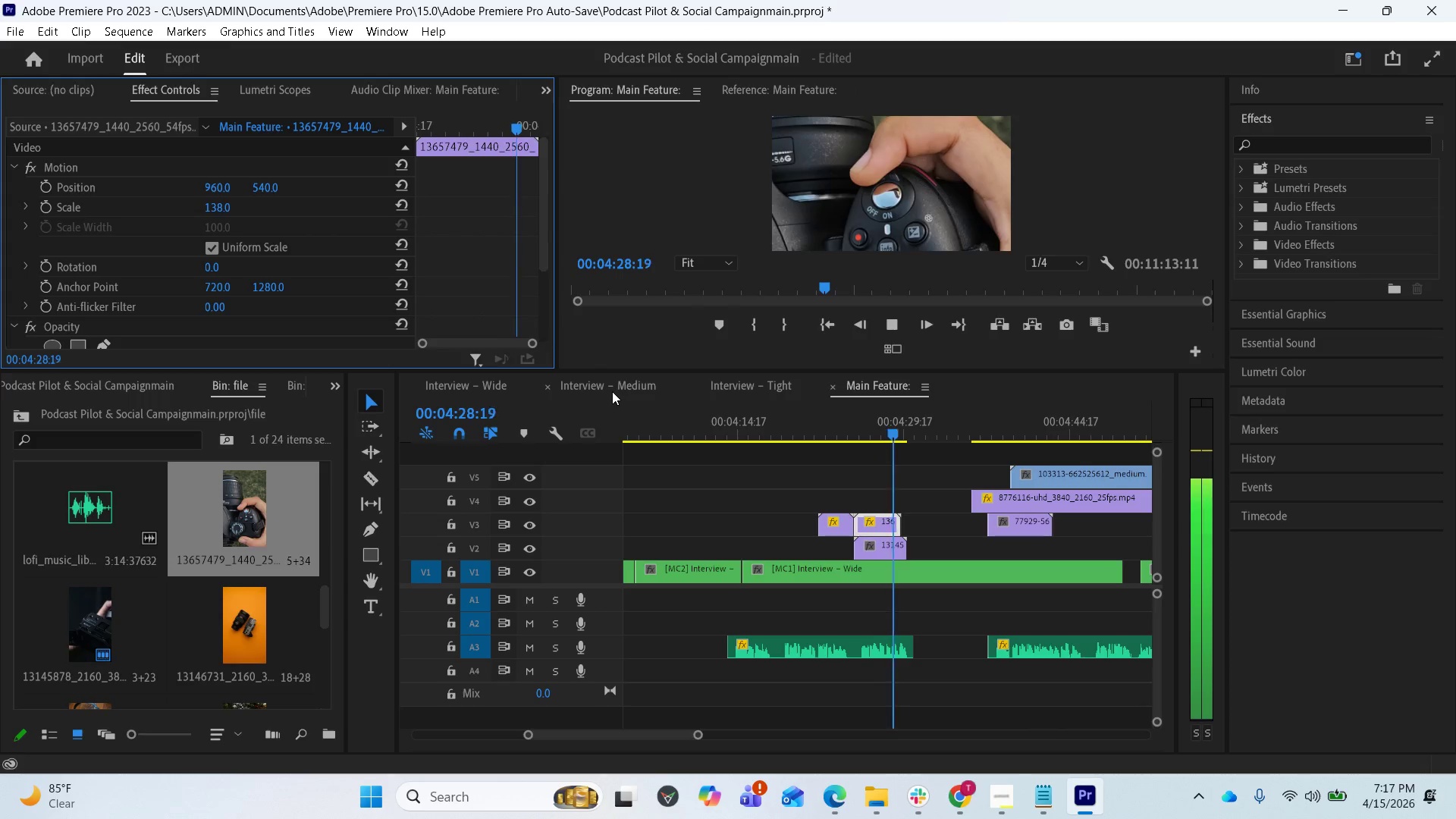 
key(Space)
 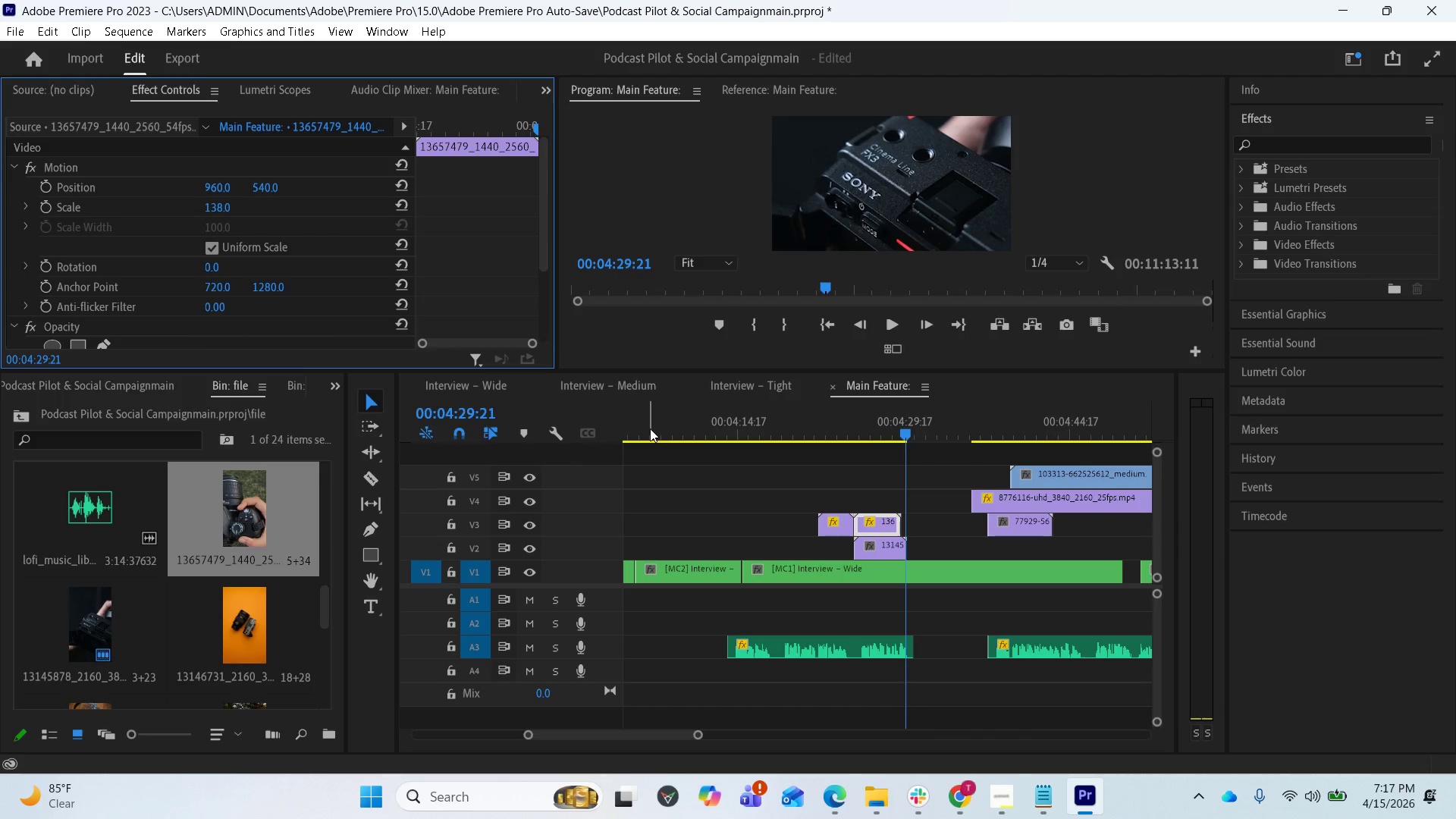 
wait(8.94)
 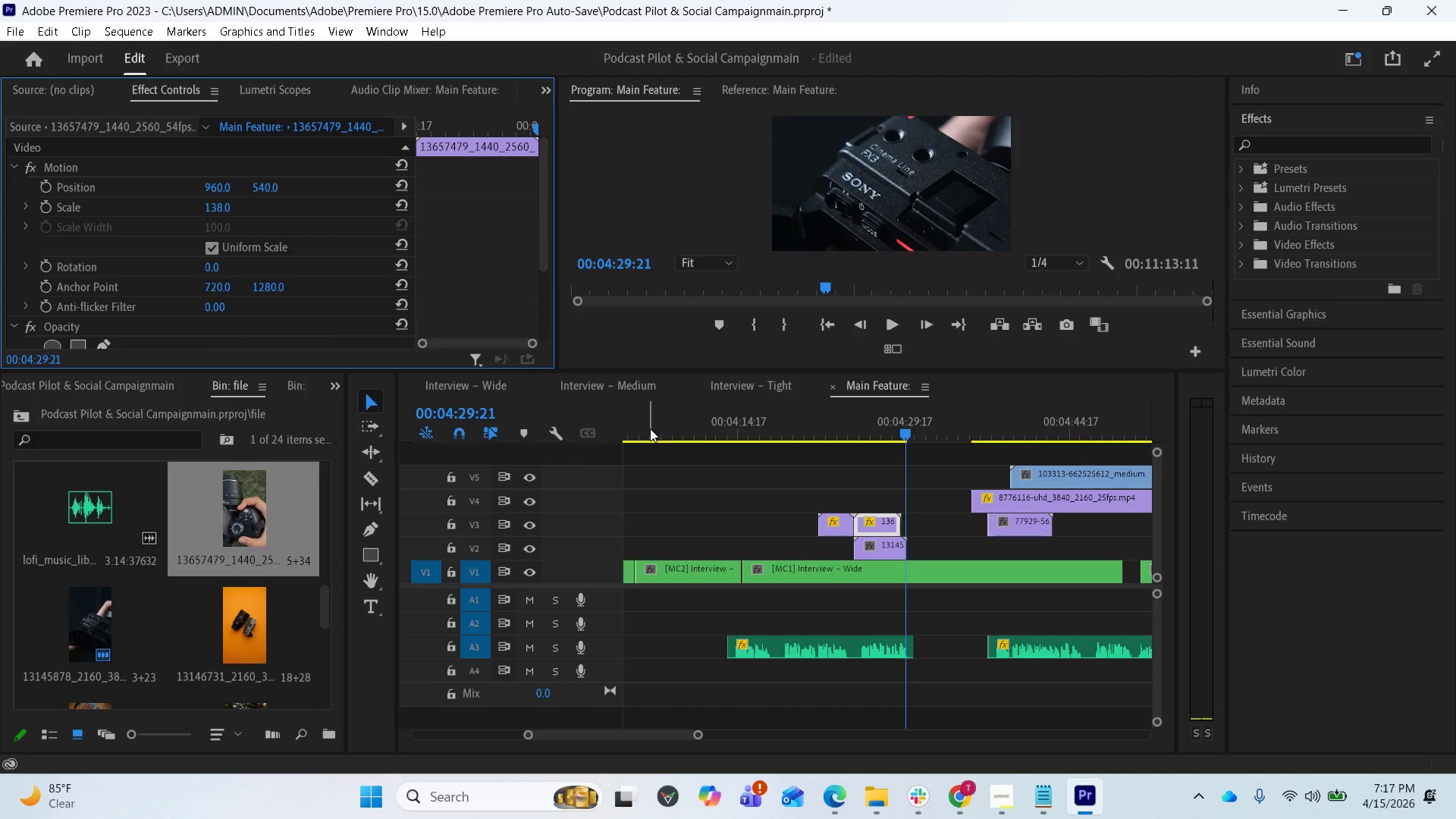 
left_click([843, 794])
 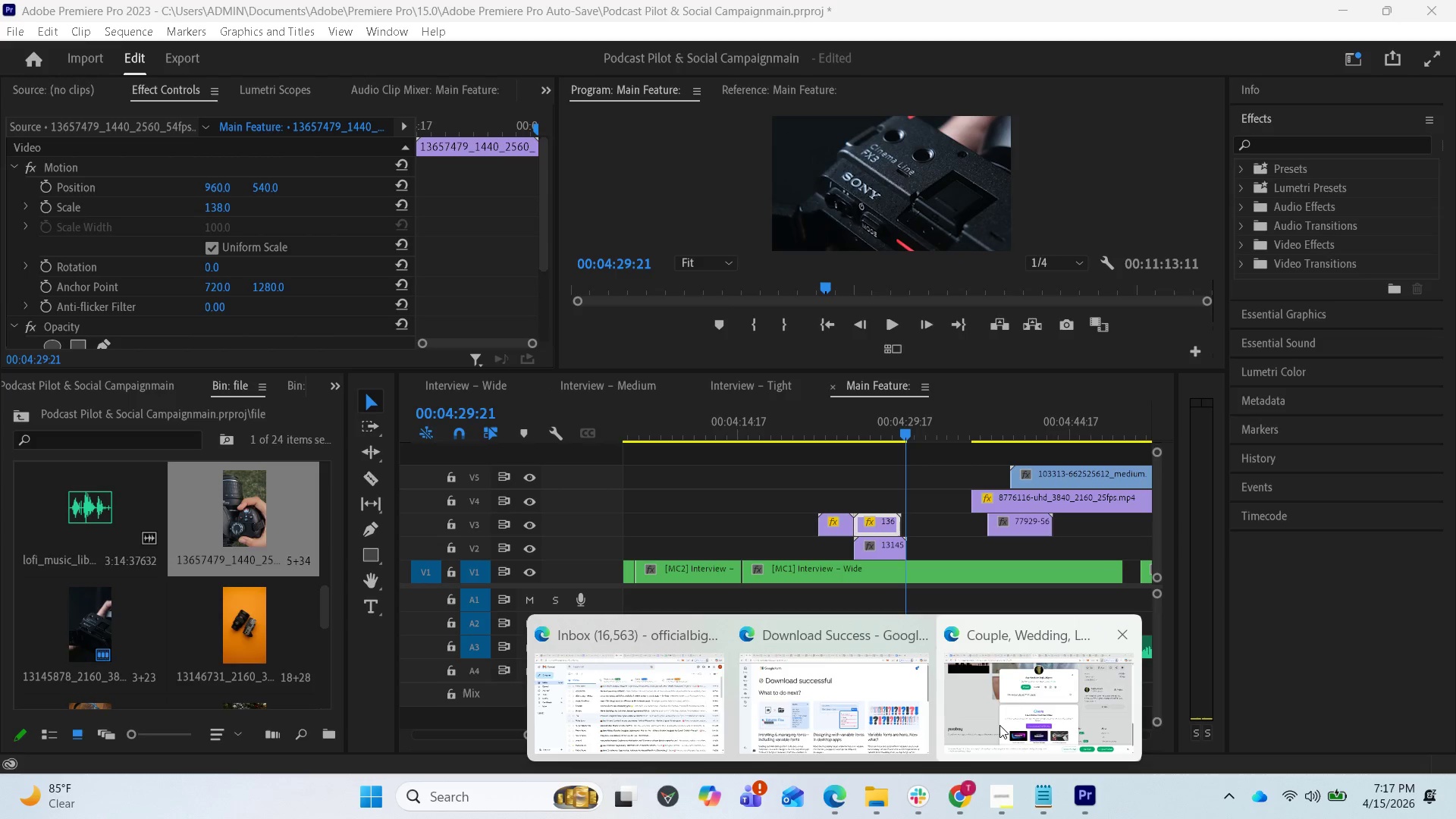 
left_click([1001, 724])
 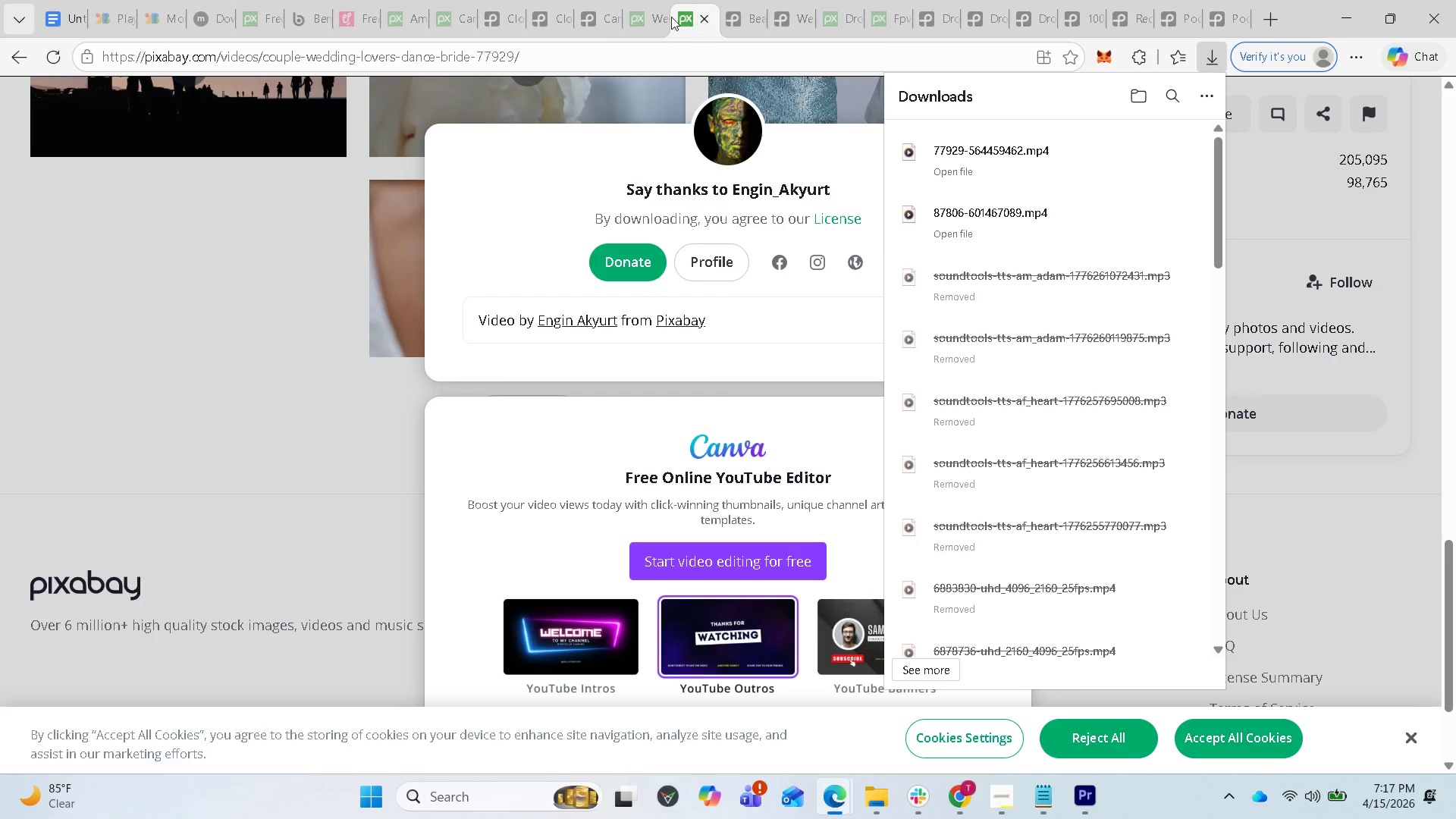 
left_click([752, 17])
 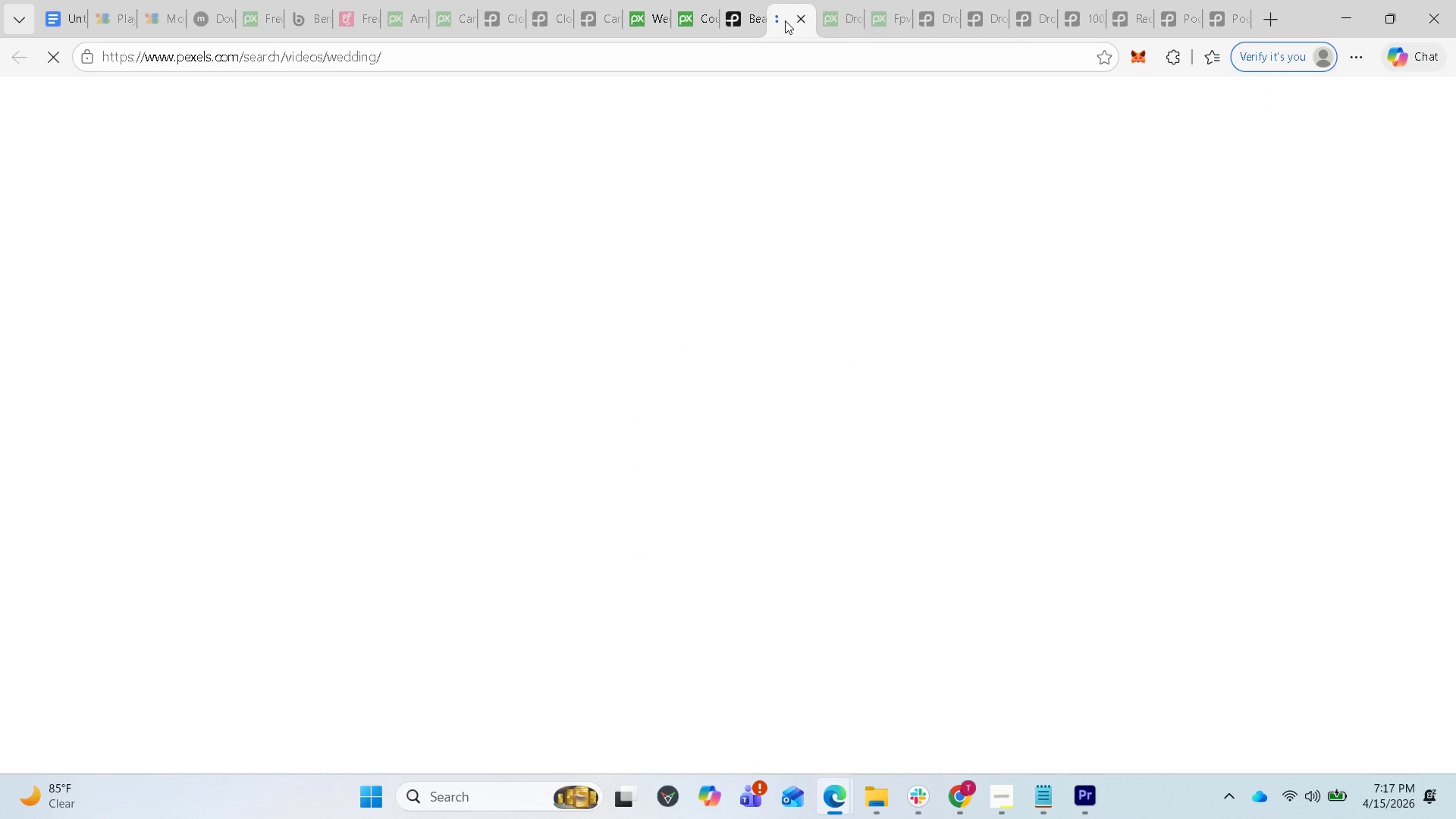 
wait(14.77)
 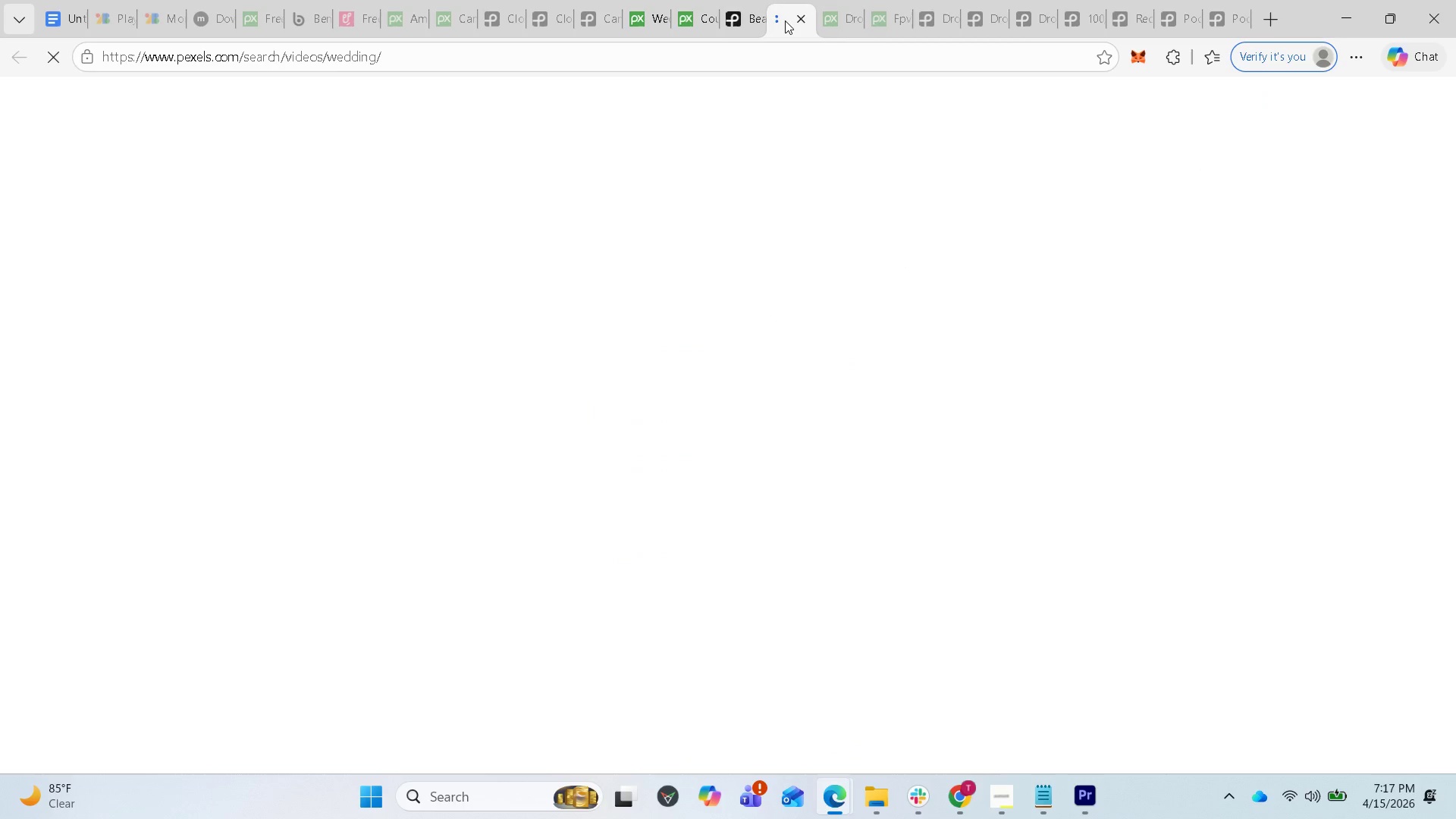 
left_click([1037, 30])
 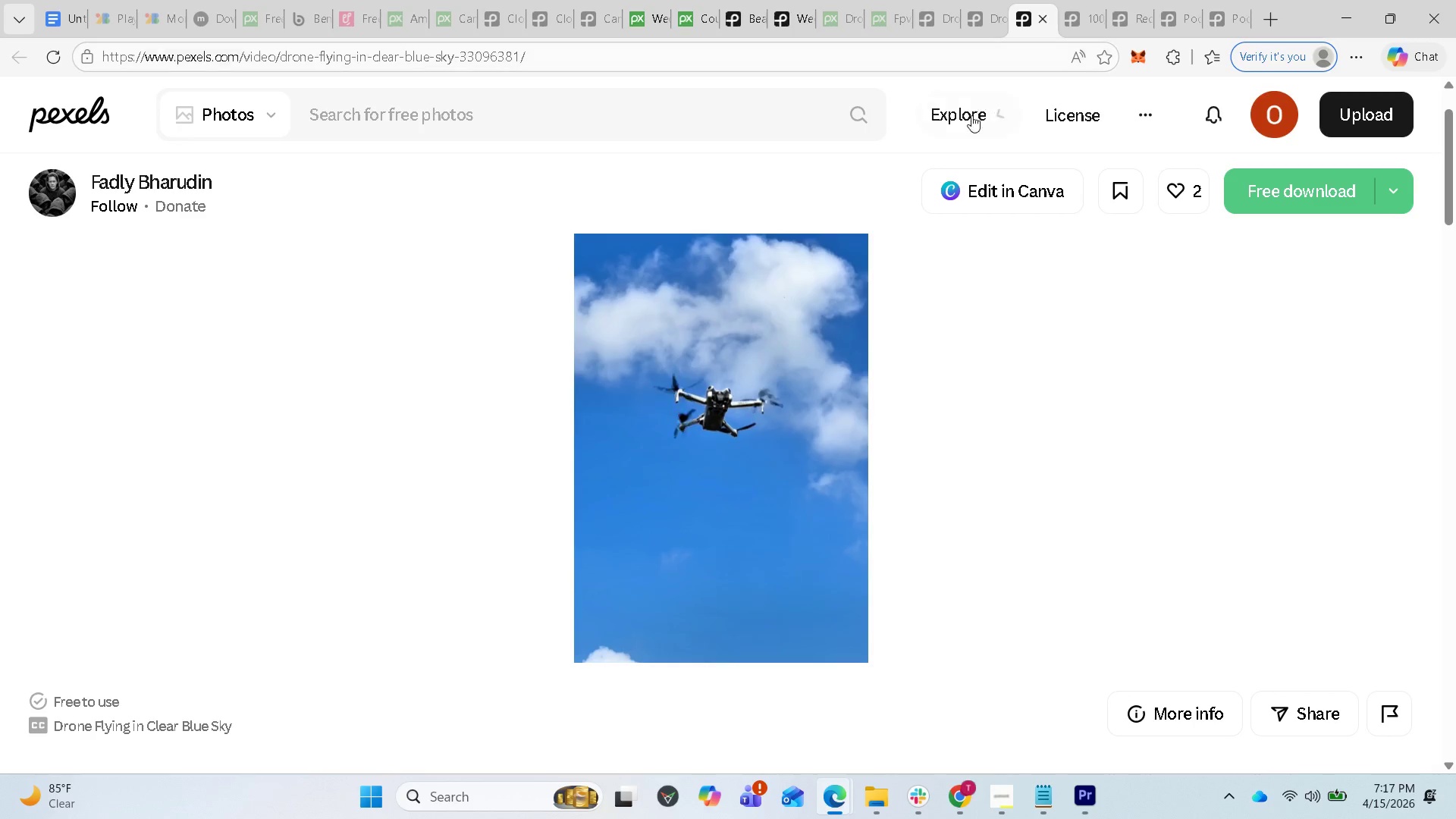 
scroll: coordinate [1072, 640], scroll_direction: down, amount: 18.0
 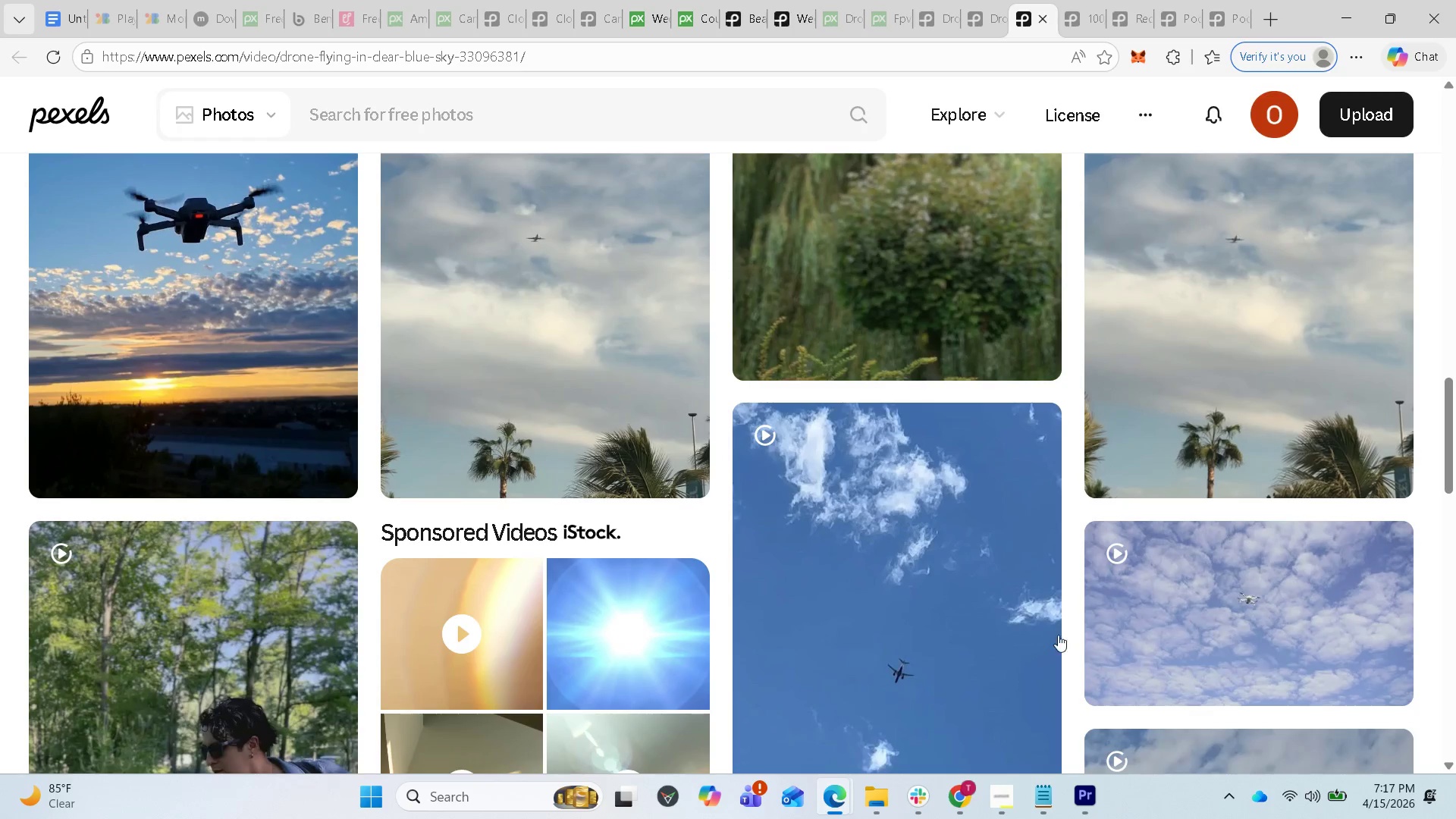 
scroll: coordinate [858, 648], scroll_direction: down, amount: 90.0
 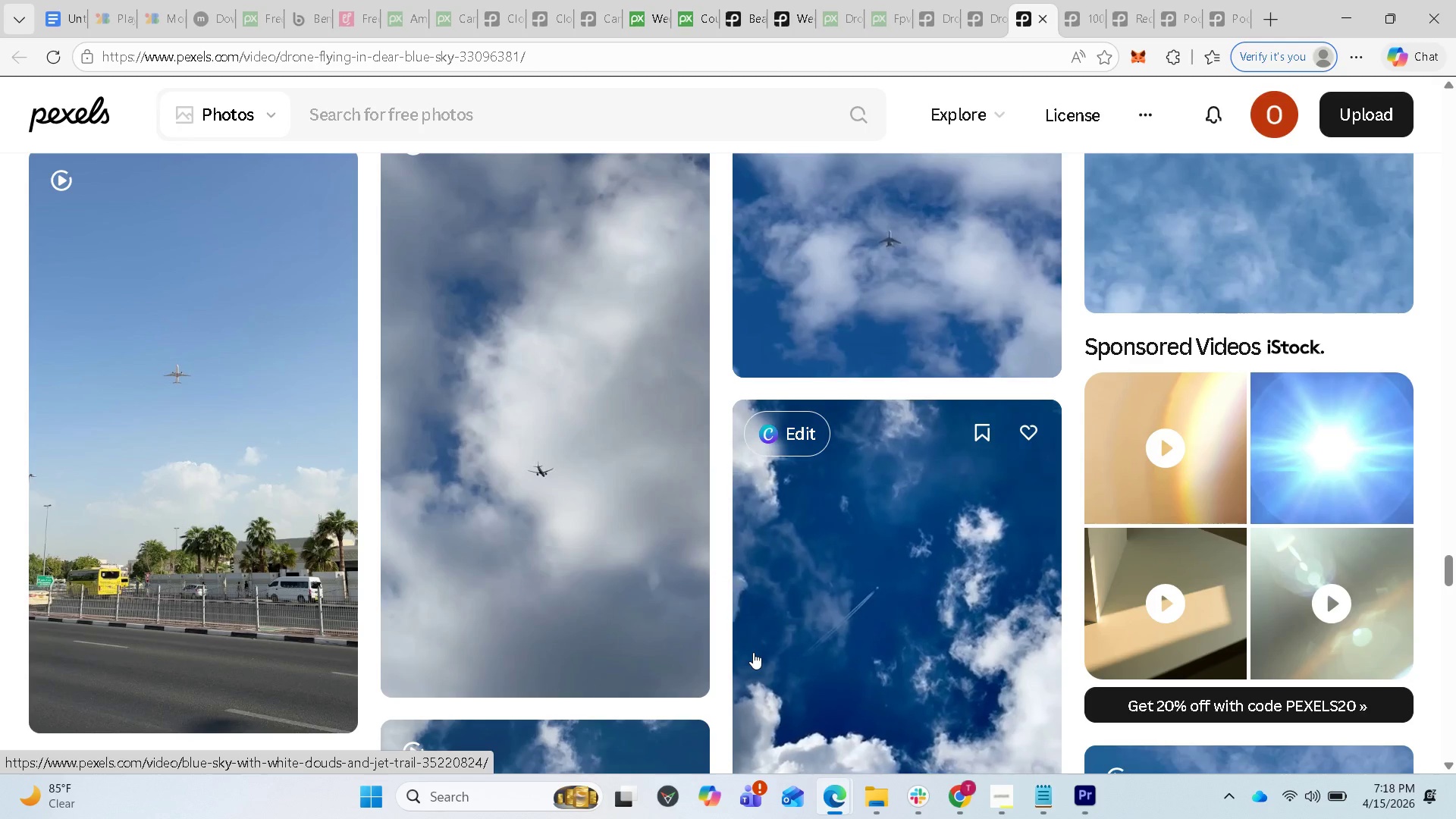 
wait(25.25)
 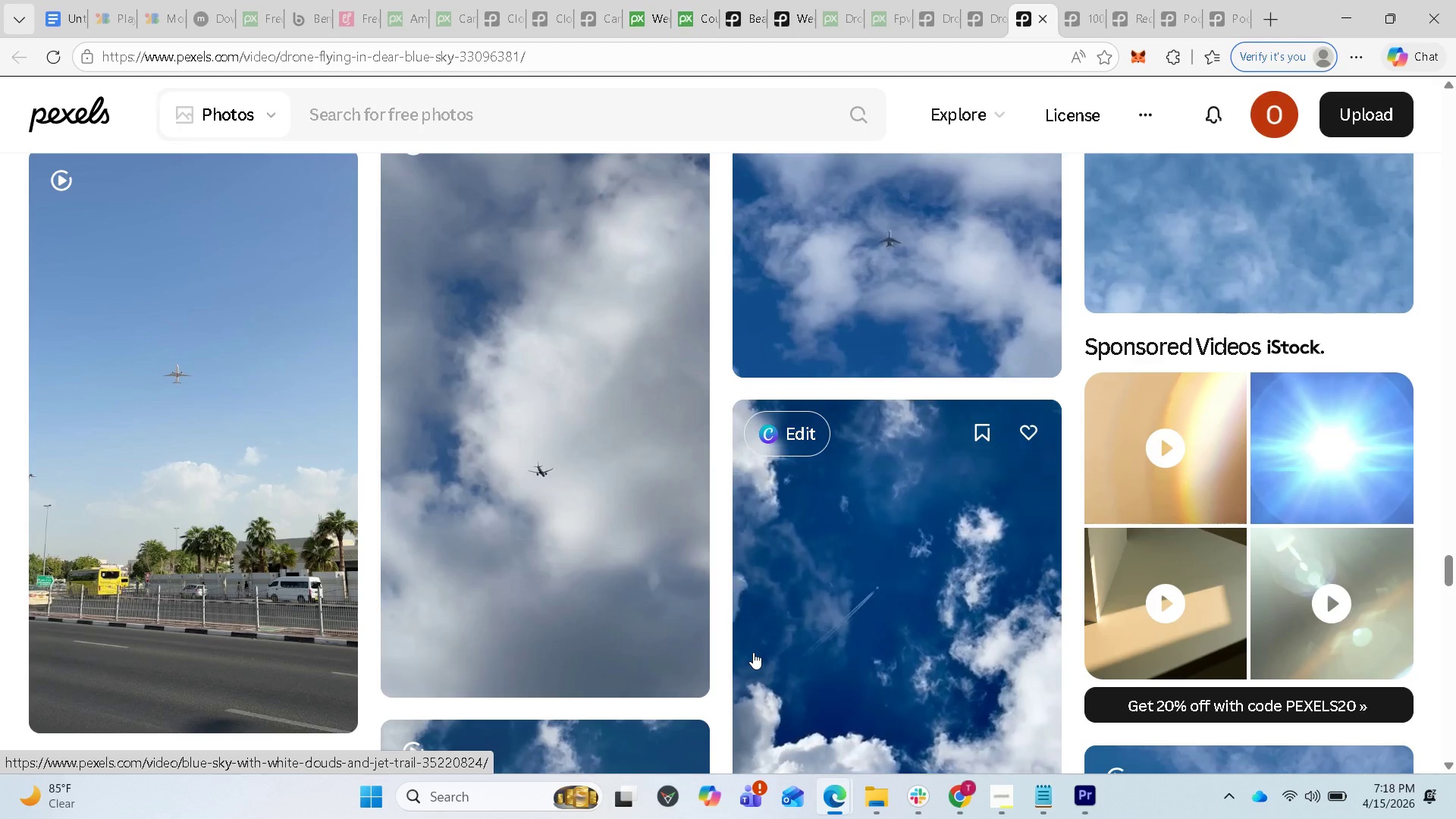 
scroll: coordinate [692, 436], scroll_direction: down, amount: 35.0
 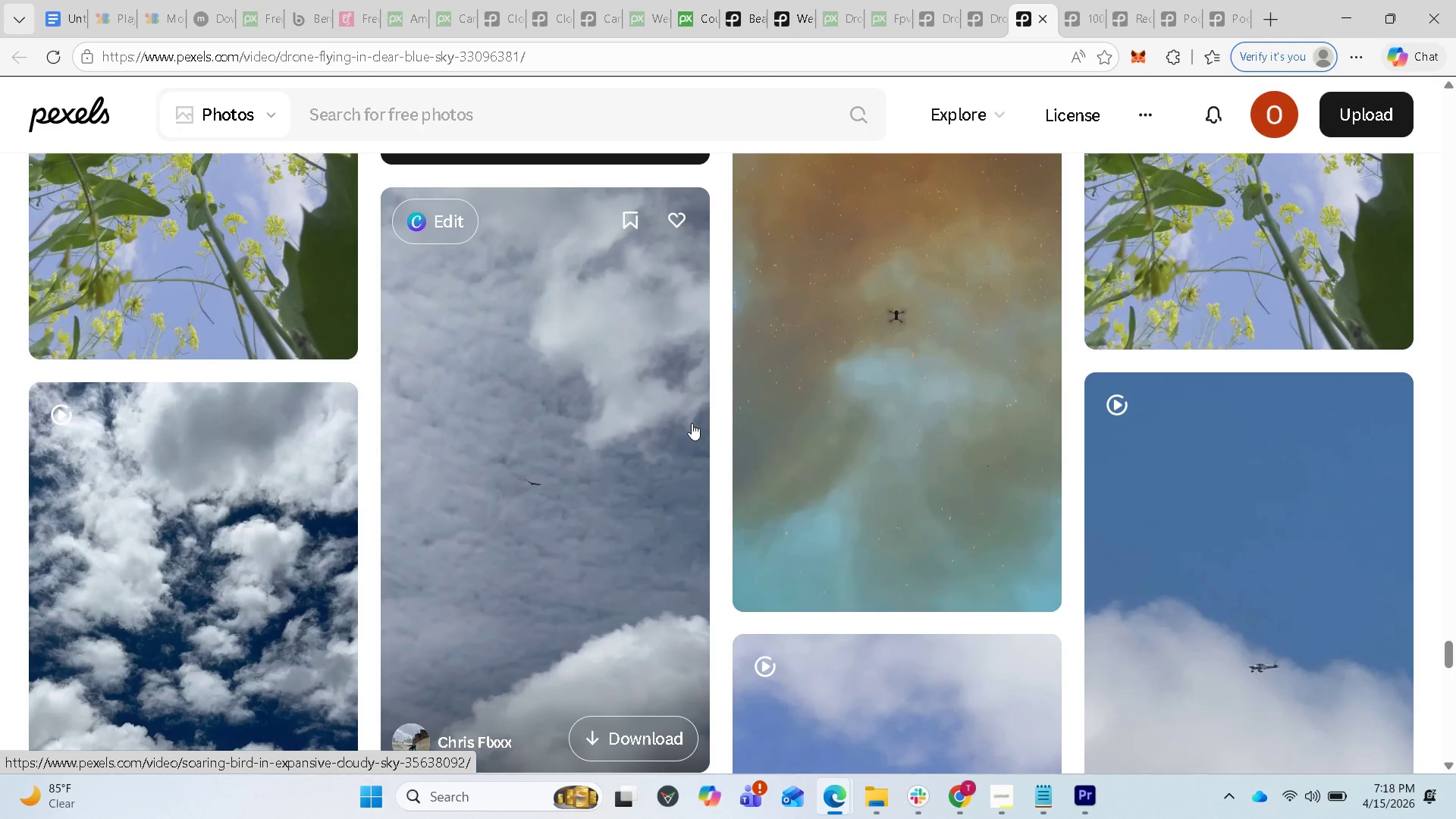 
scroll: coordinate [692, 422], scroll_direction: up, amount: 8.0
 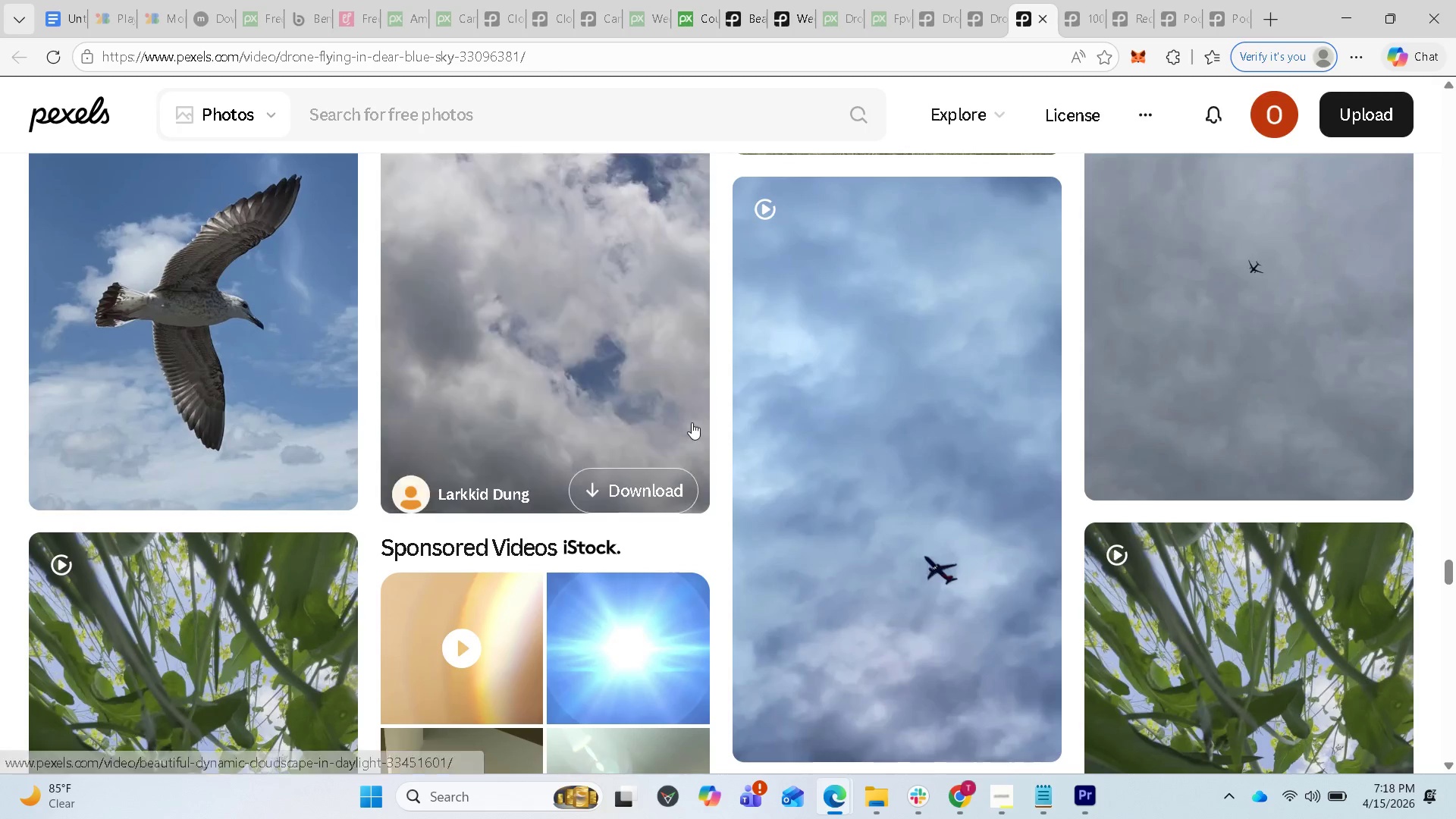 
scroll: coordinate [670, 379], scroll_direction: down, amount: 145.0
 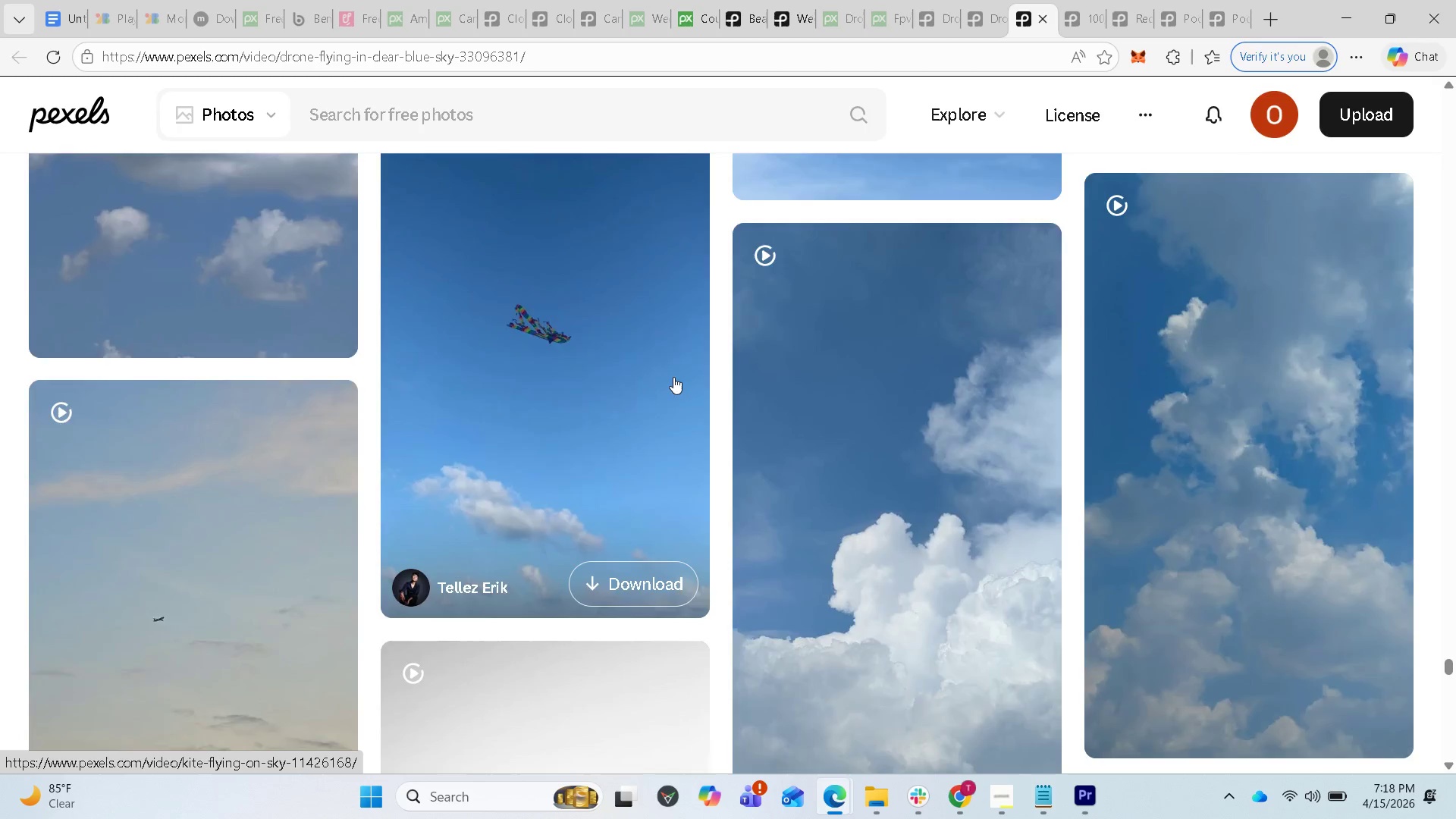 
scroll: coordinate [860, 312], scroll_direction: up, amount: 131.0
 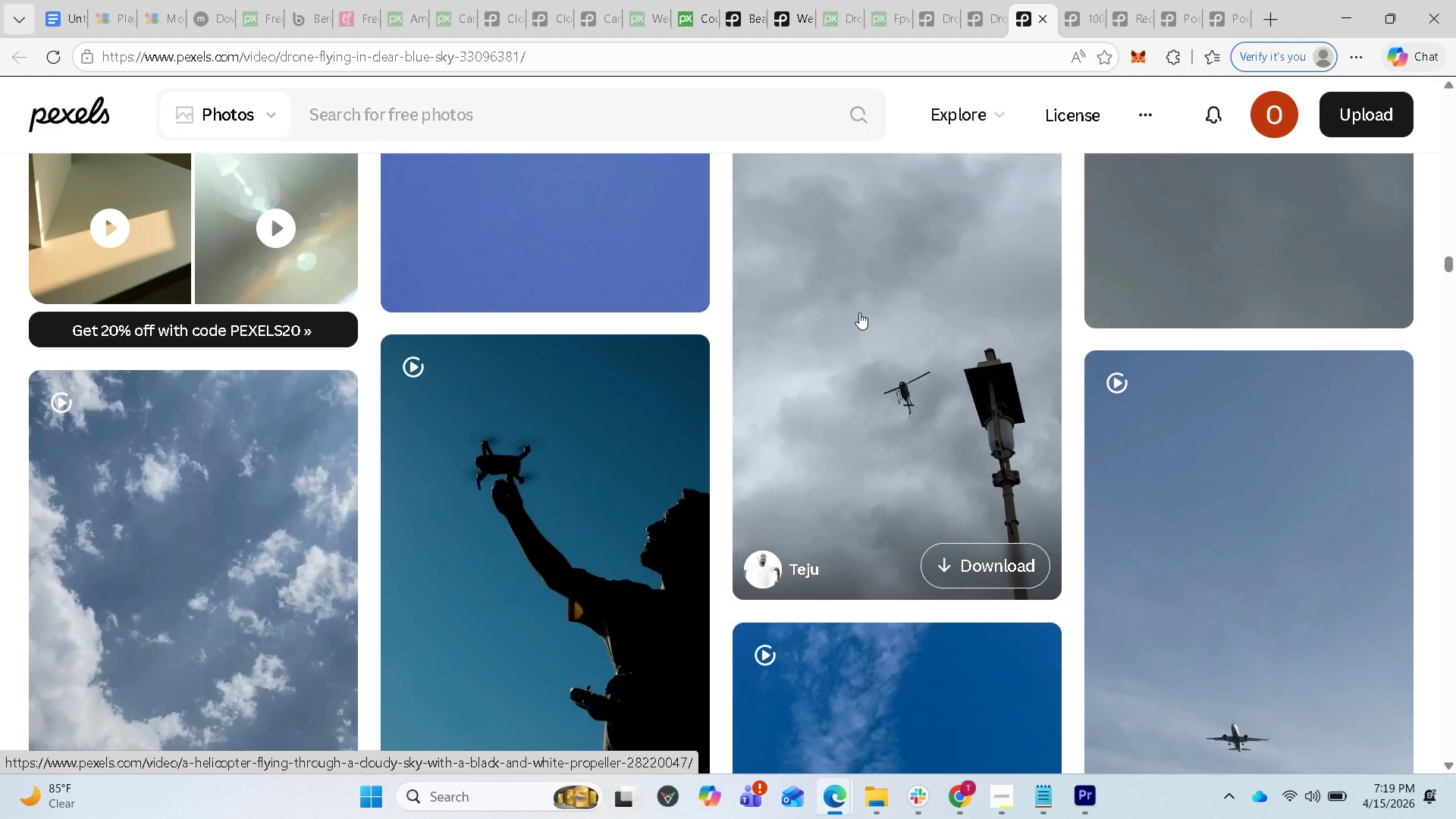 
scroll: coordinate [846, 312], scroll_direction: up, amount: 74.0
 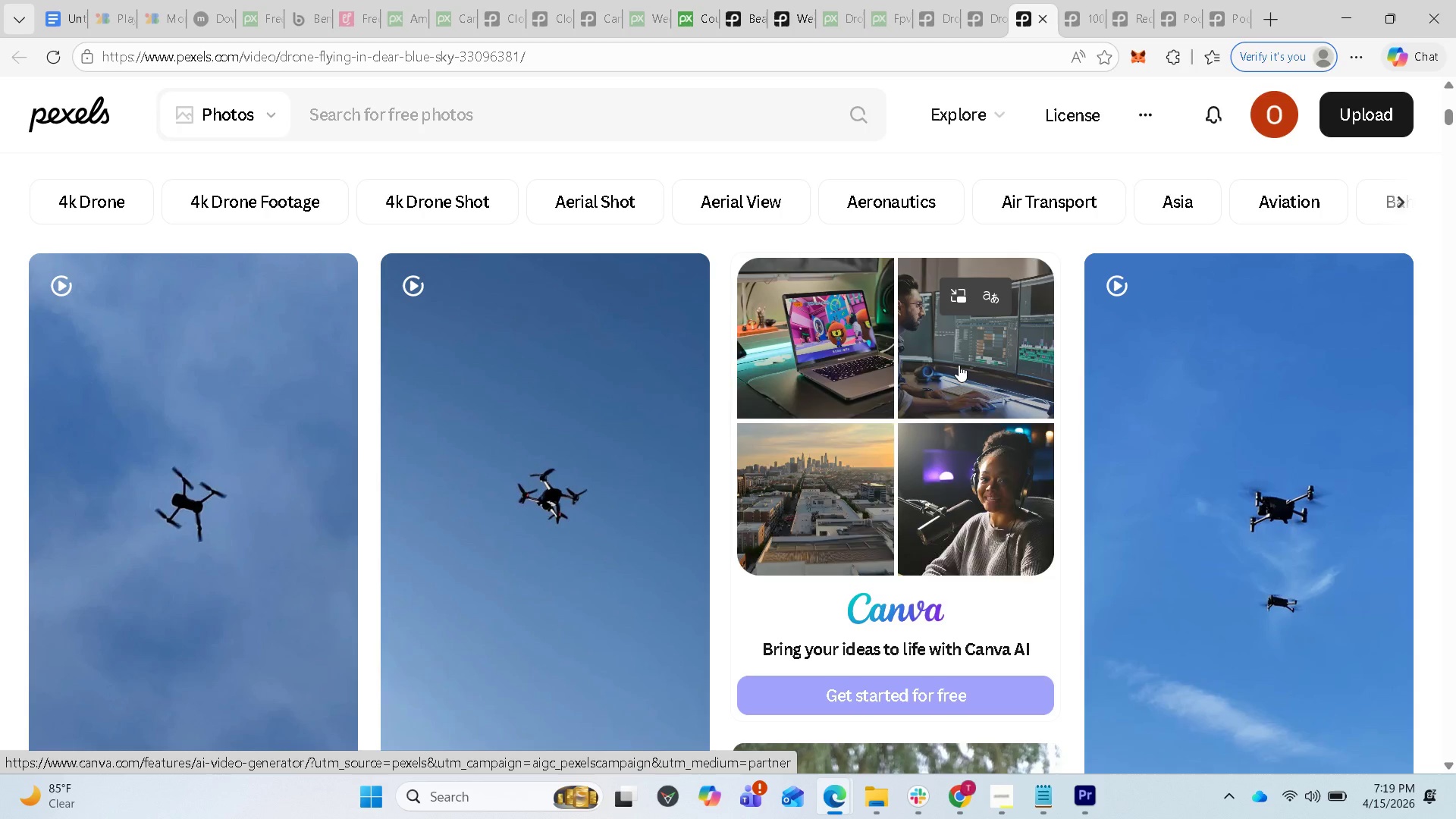 
wait(6.41)
 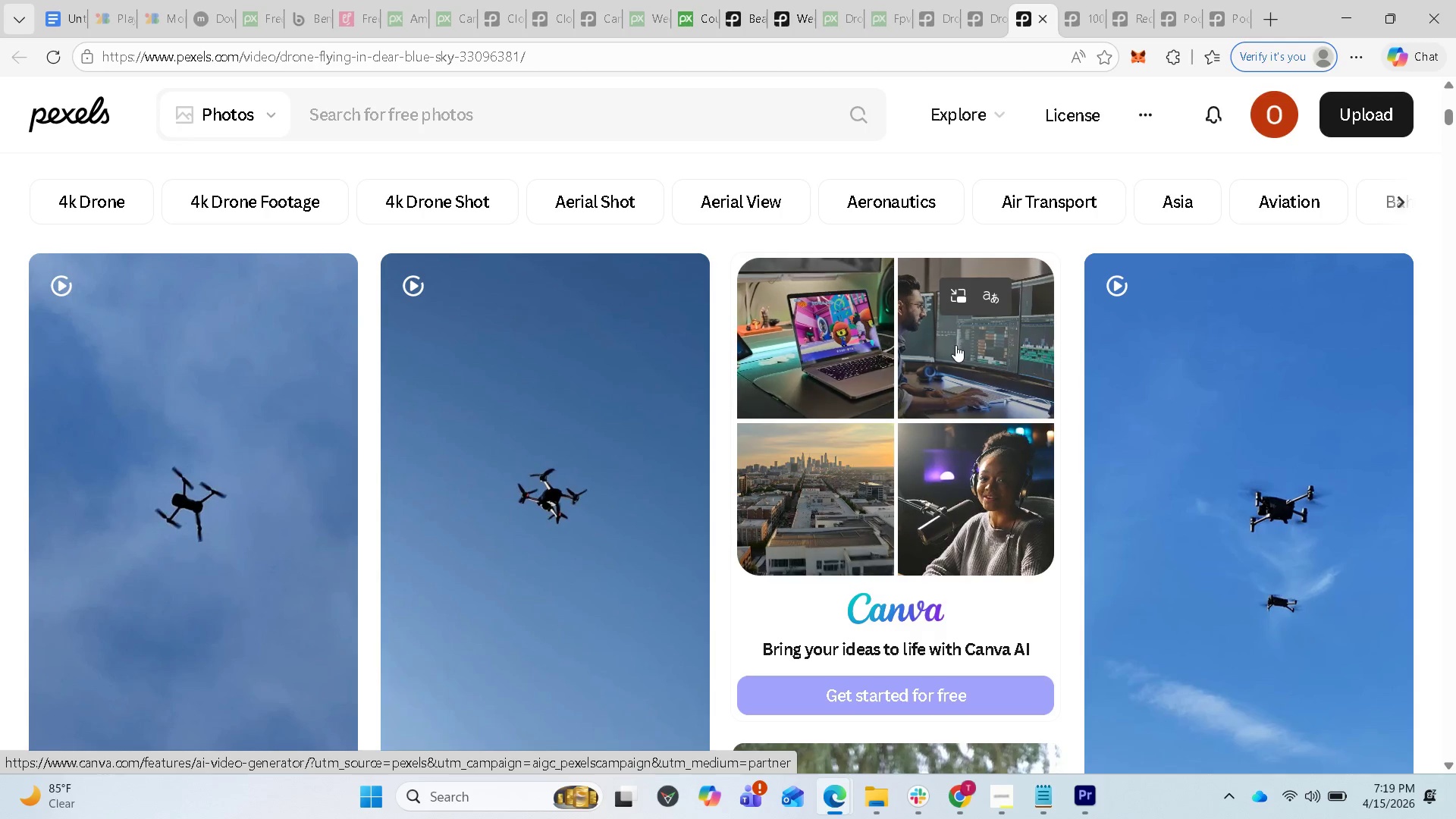 
left_click([959, 367])
 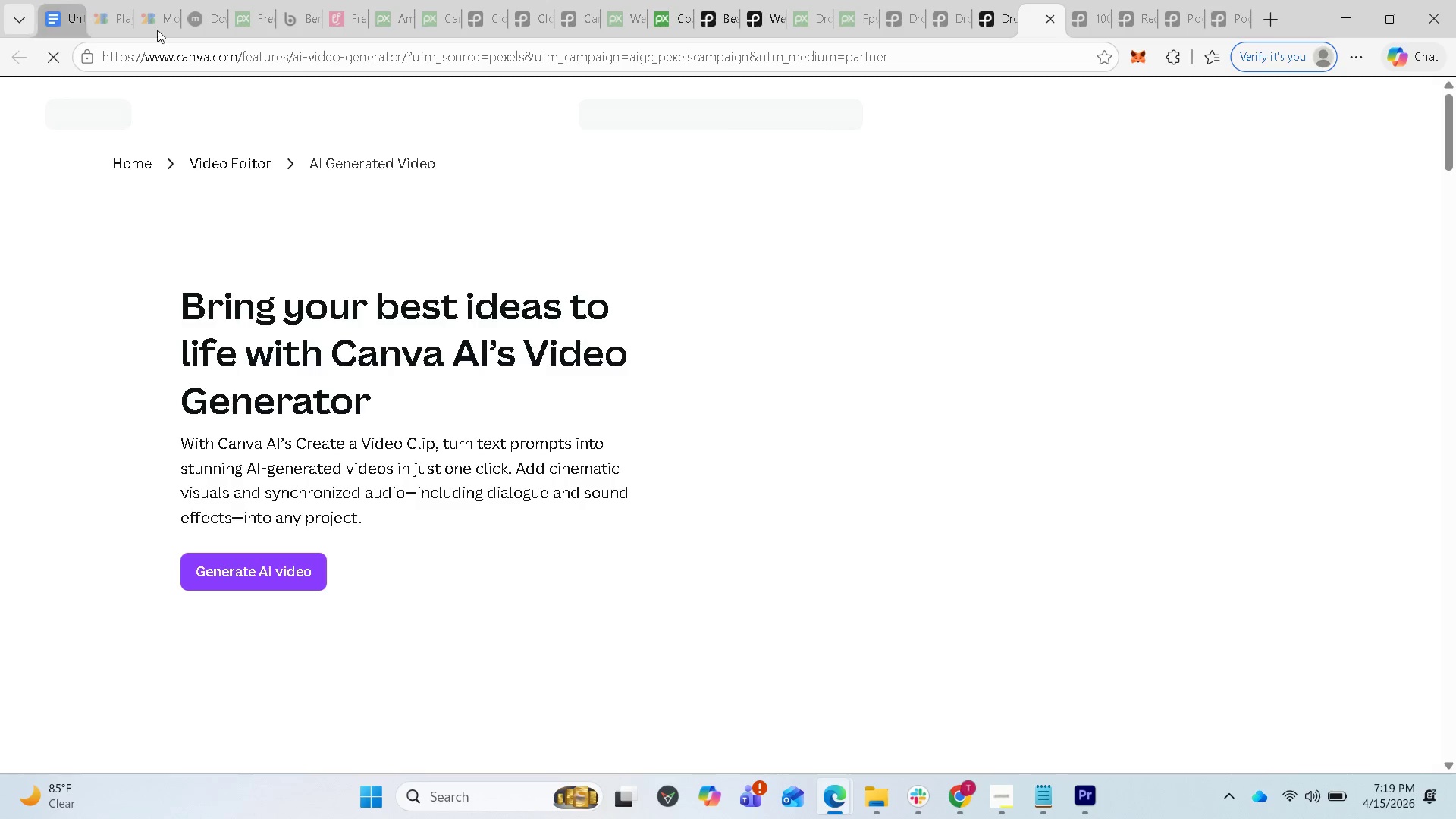 
wait(5.81)
 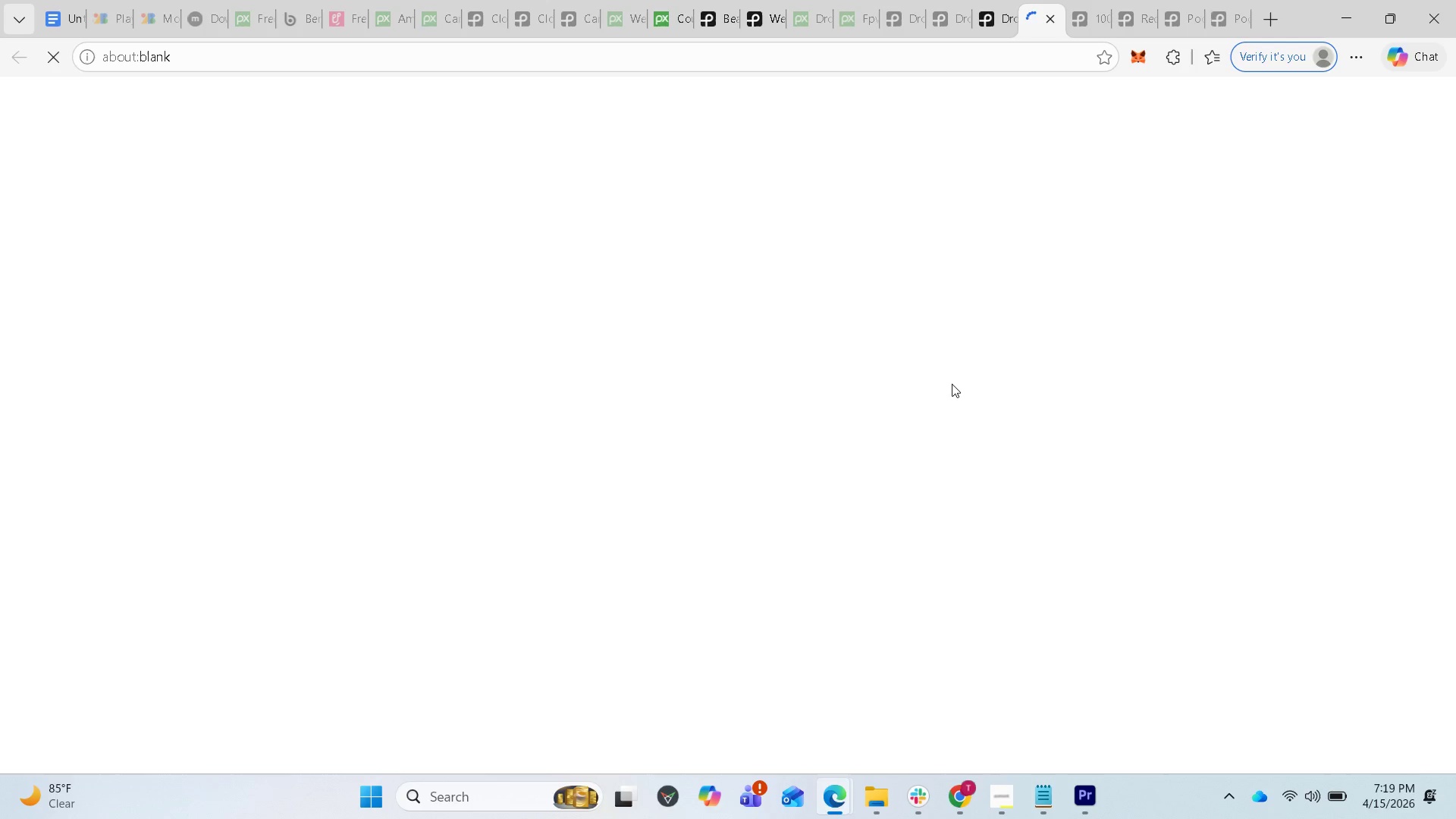 
left_click([1056, 20])
 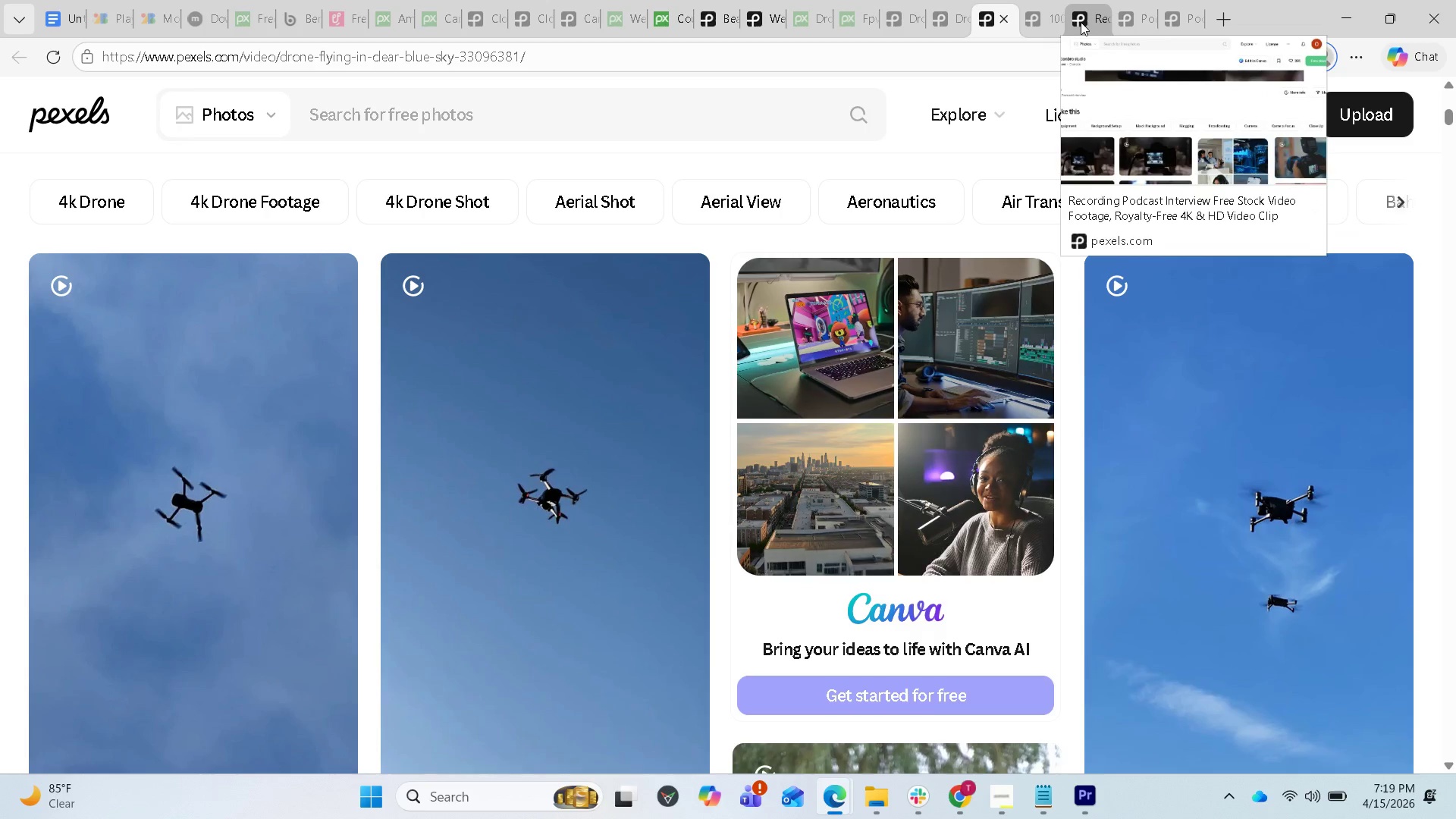 
left_click([1081, 22])
 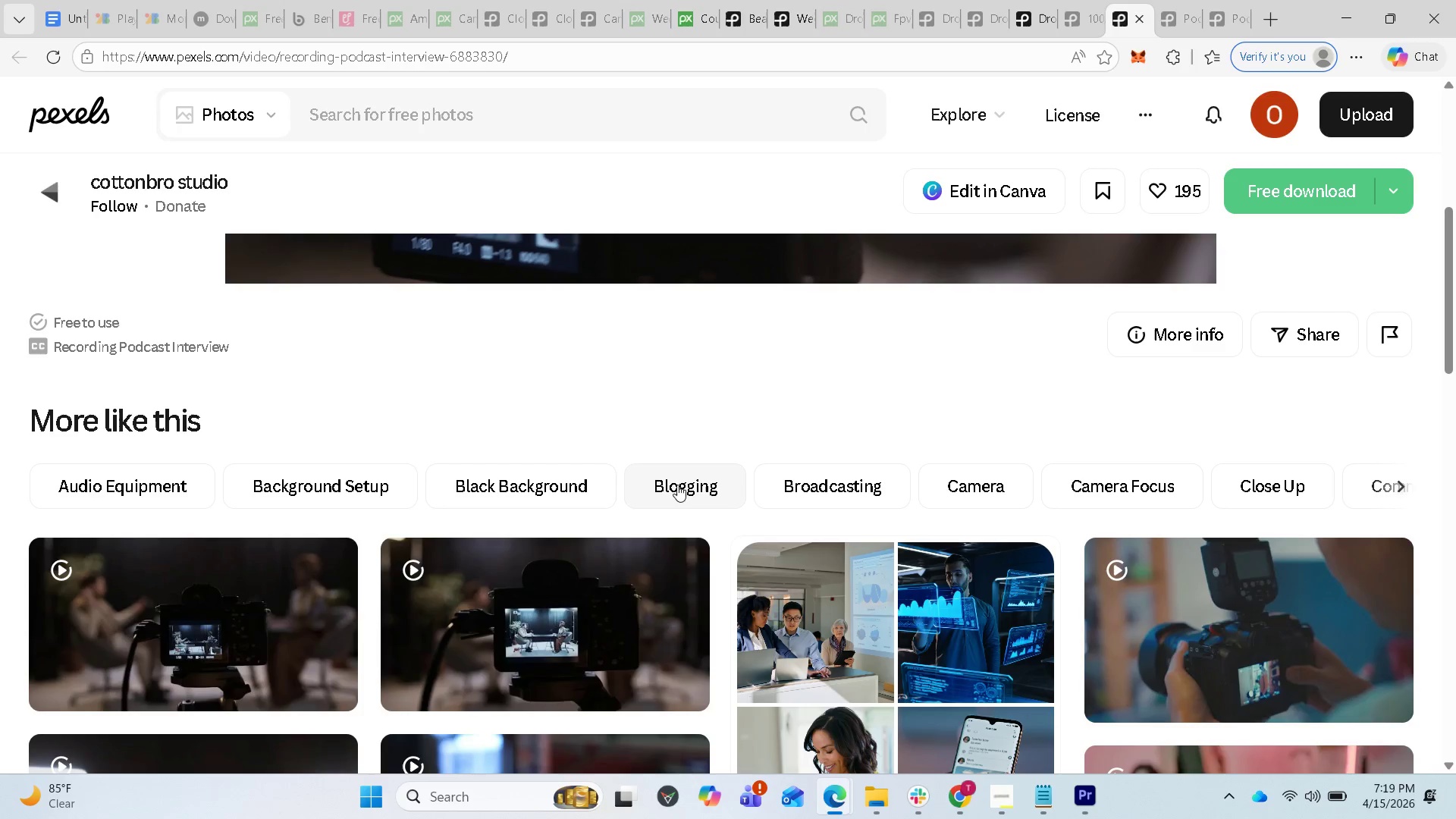 
scroll: coordinate [676, 507], scroll_direction: down, amount: 2.0
 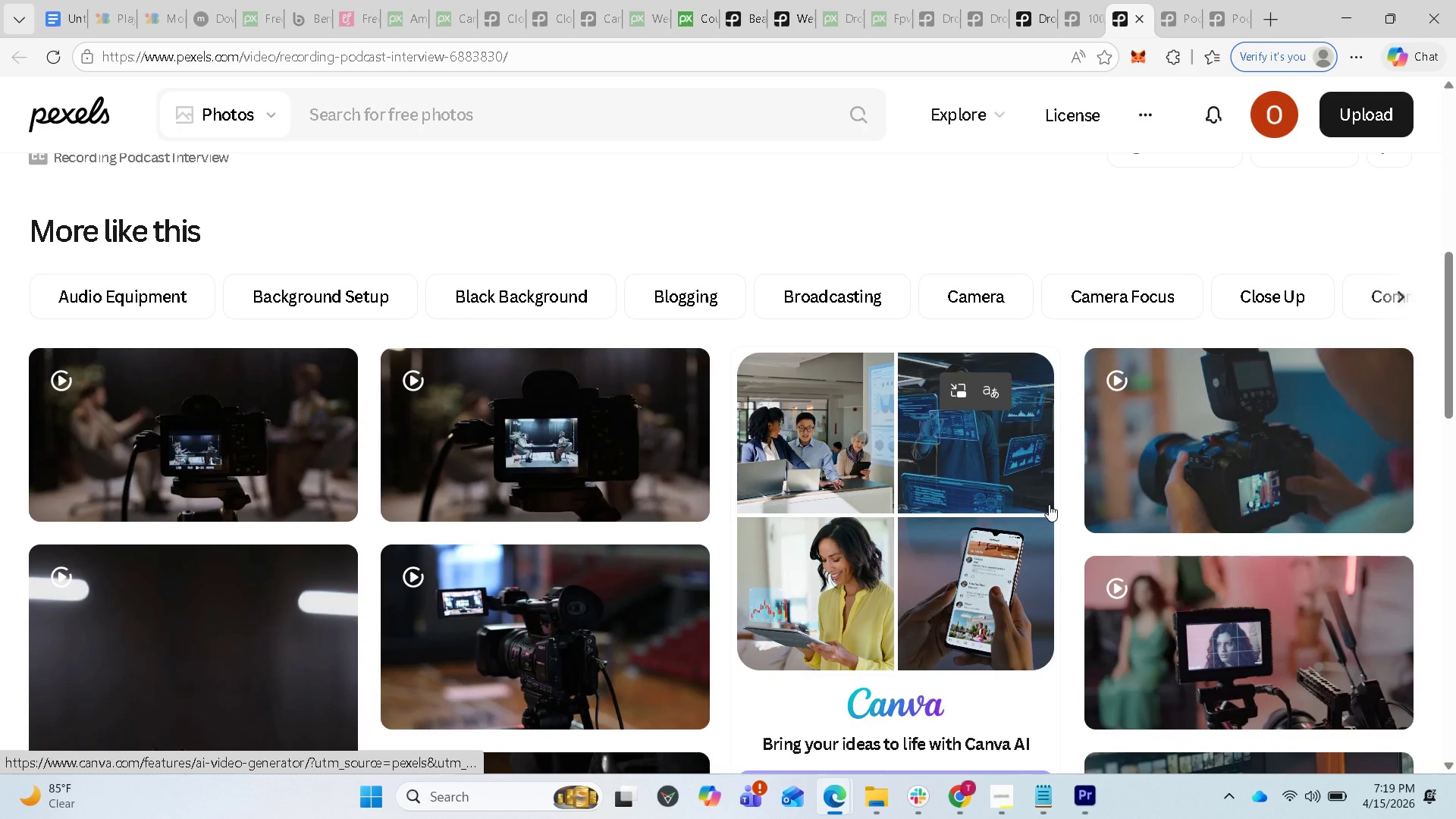 
mouse_move([1065, 482])
 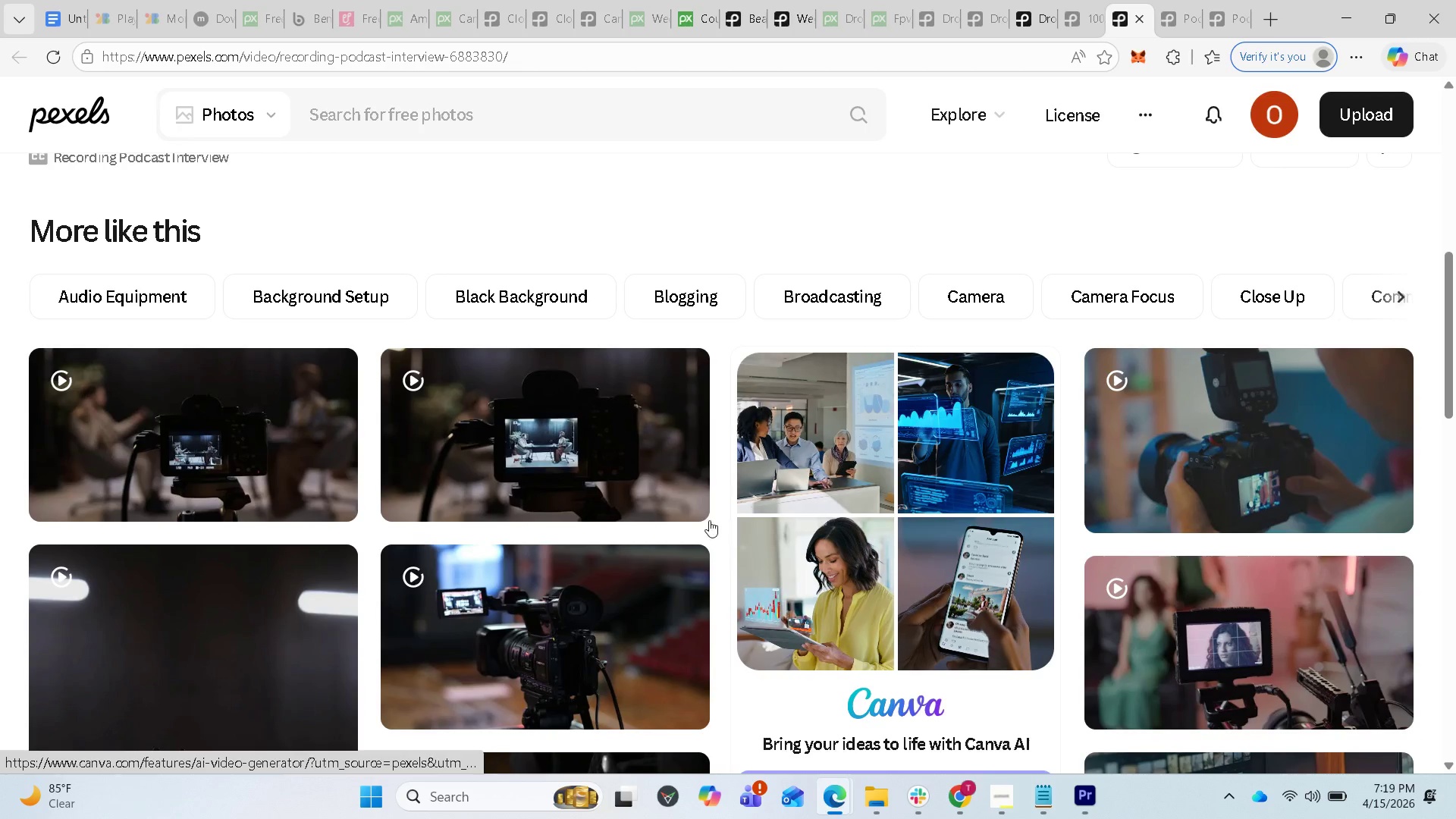 
scroll: coordinate [899, 616], scroll_direction: down, amount: 11.0
 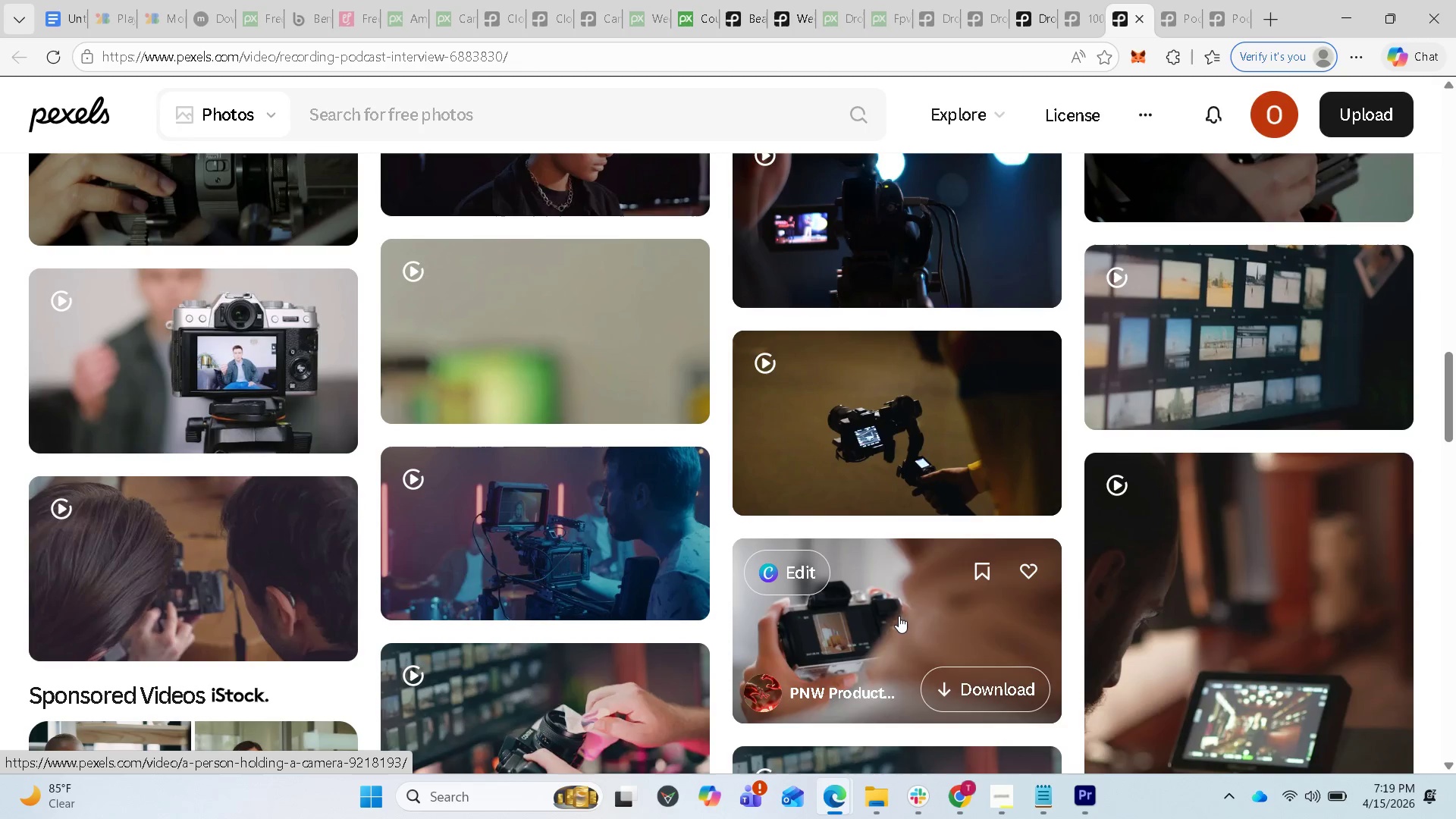 
wait(5.16)
 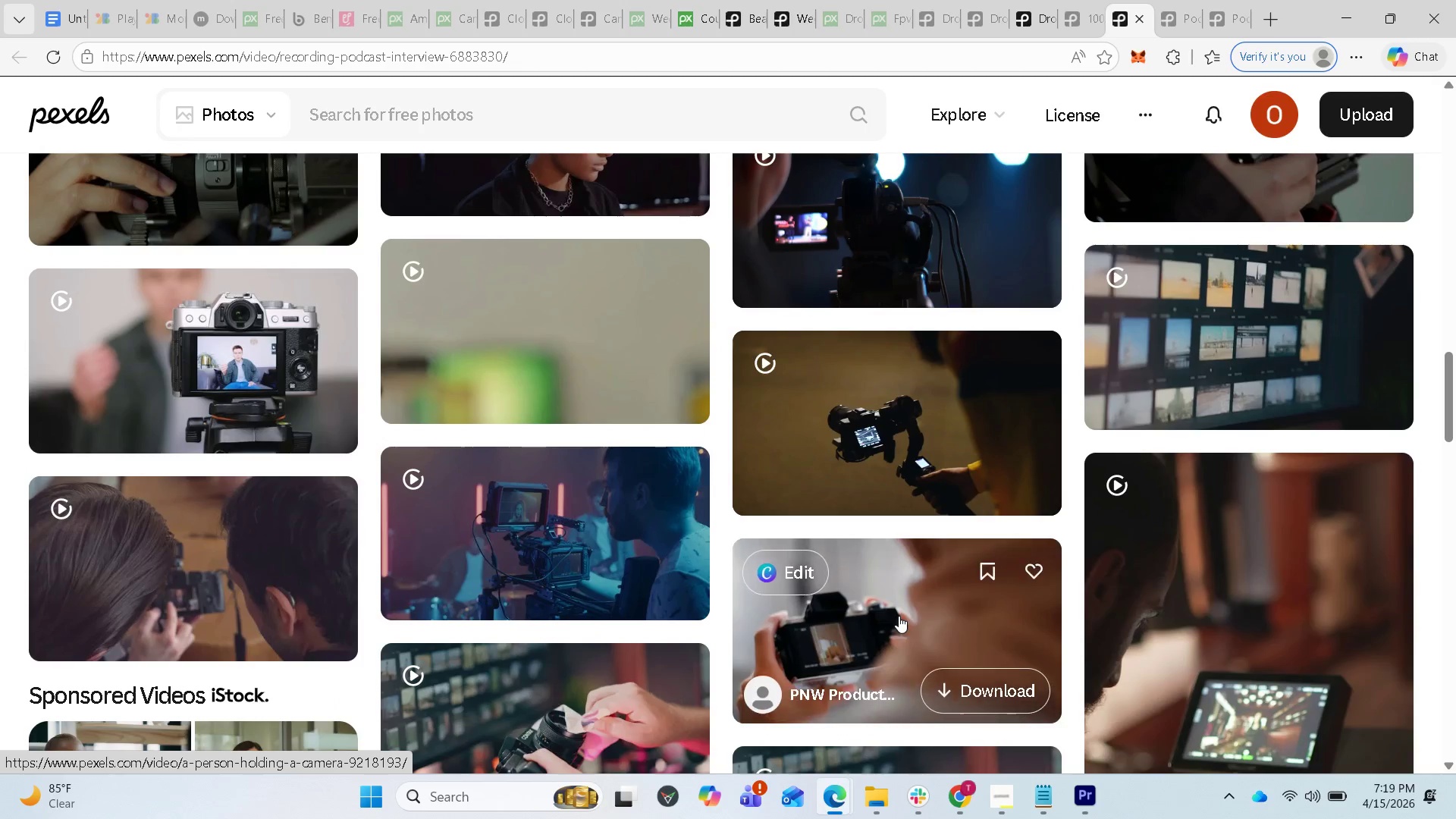 
scroll: coordinate [899, 641], scroll_direction: down, amount: 2.0
 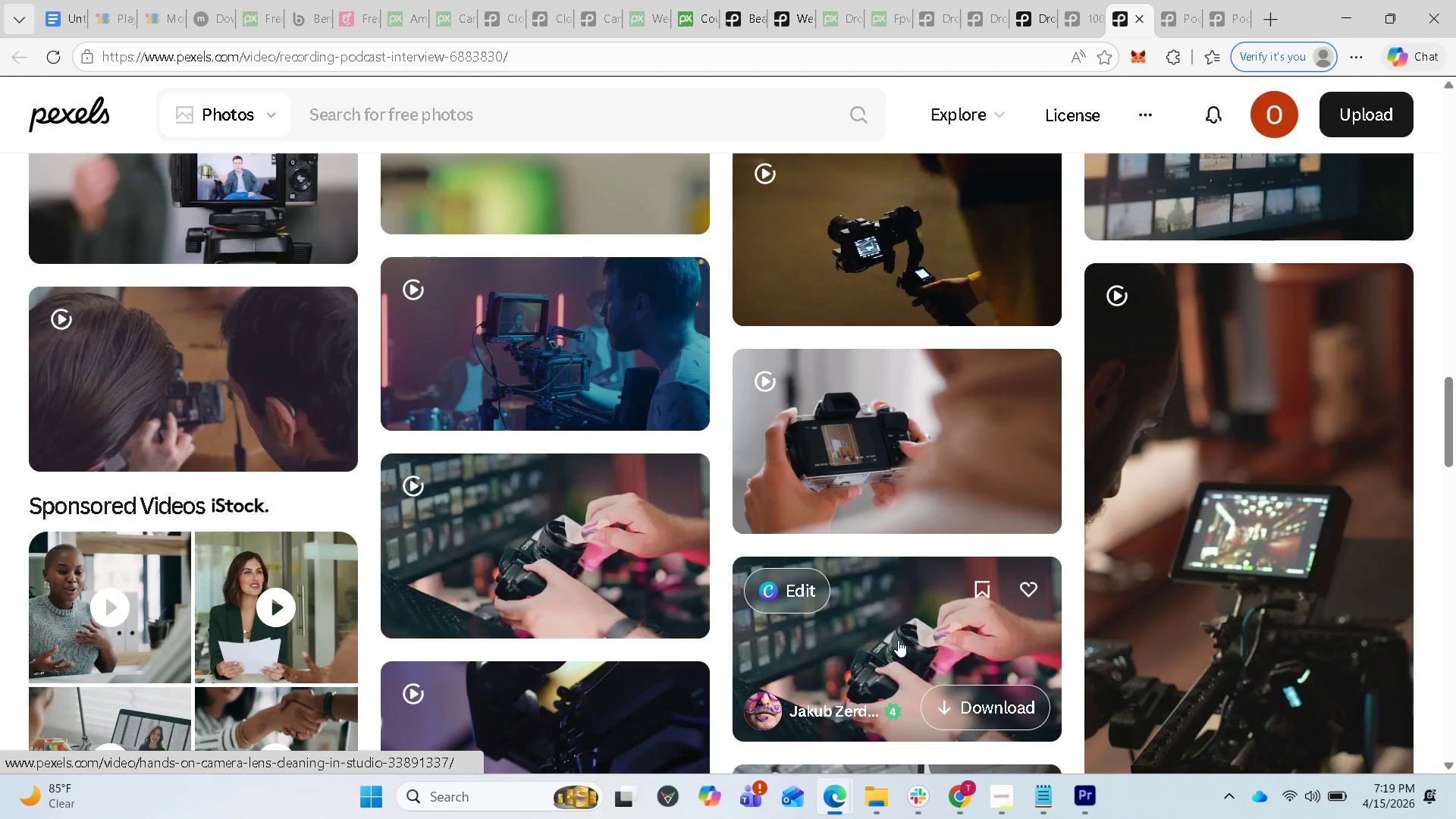 
scroll: coordinate [950, 613], scroll_direction: up, amount: 2.0
 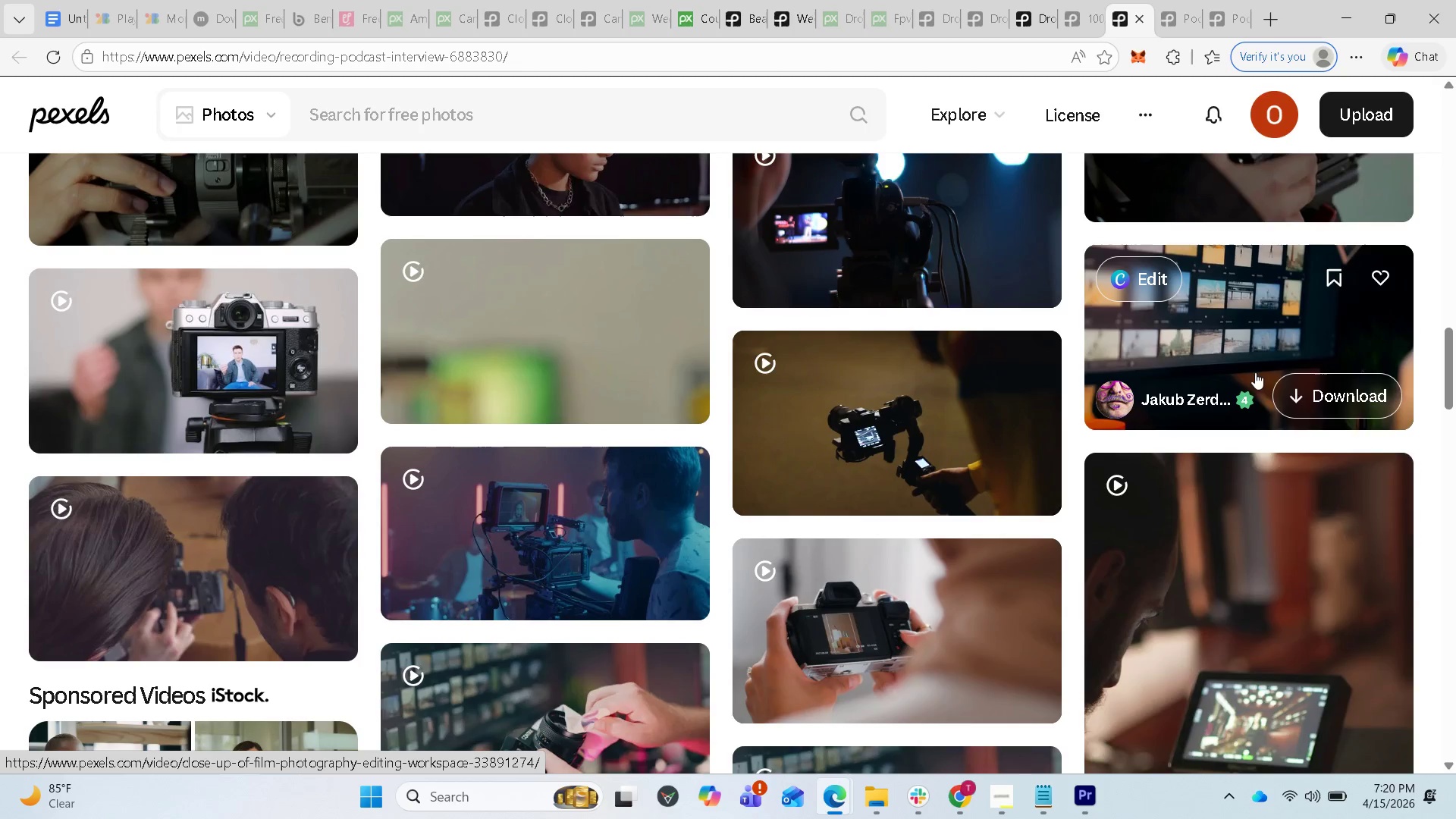 
wait(11.82)
 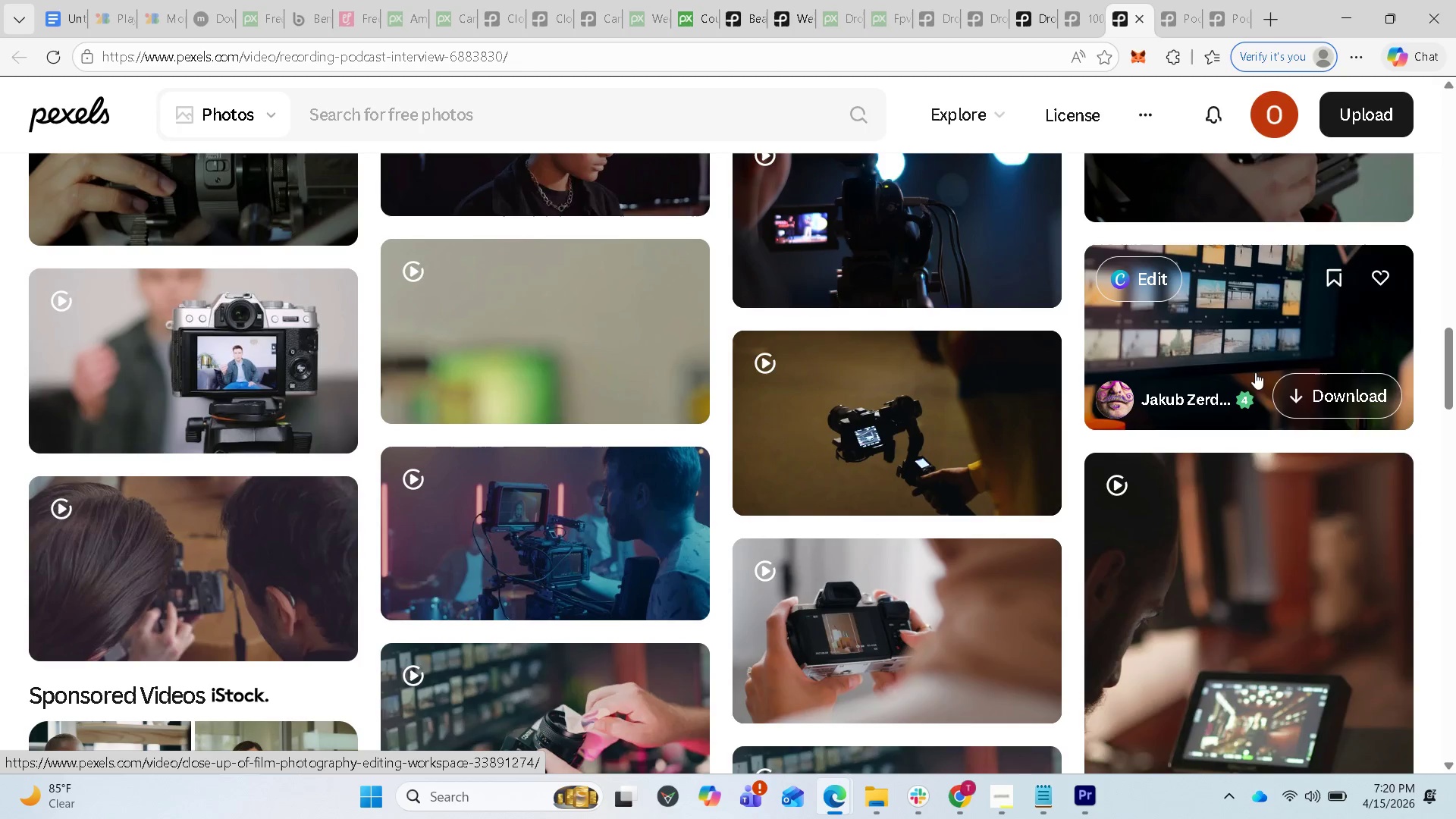 
left_click([1306, 382])
 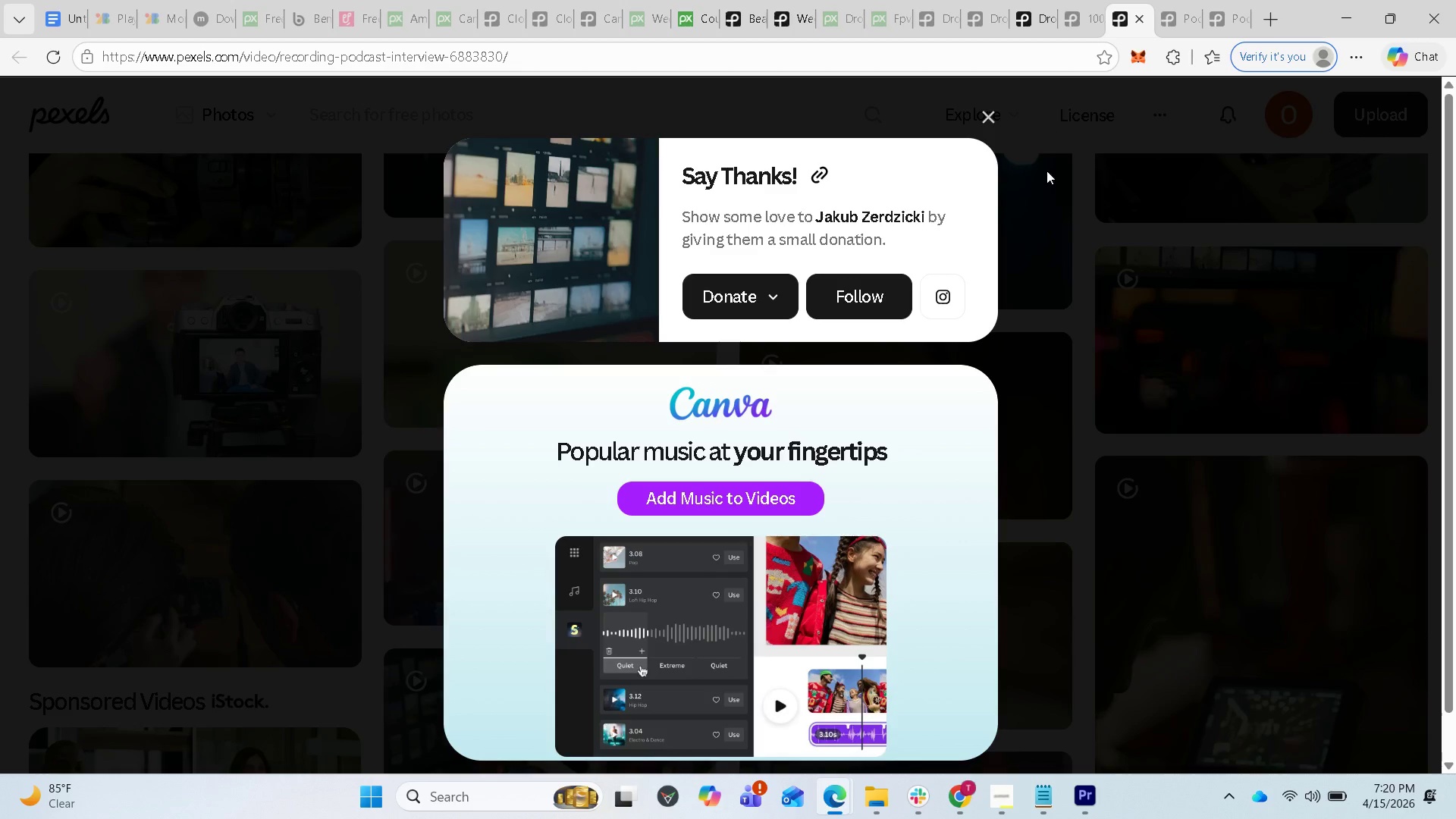 
wait(7.83)
 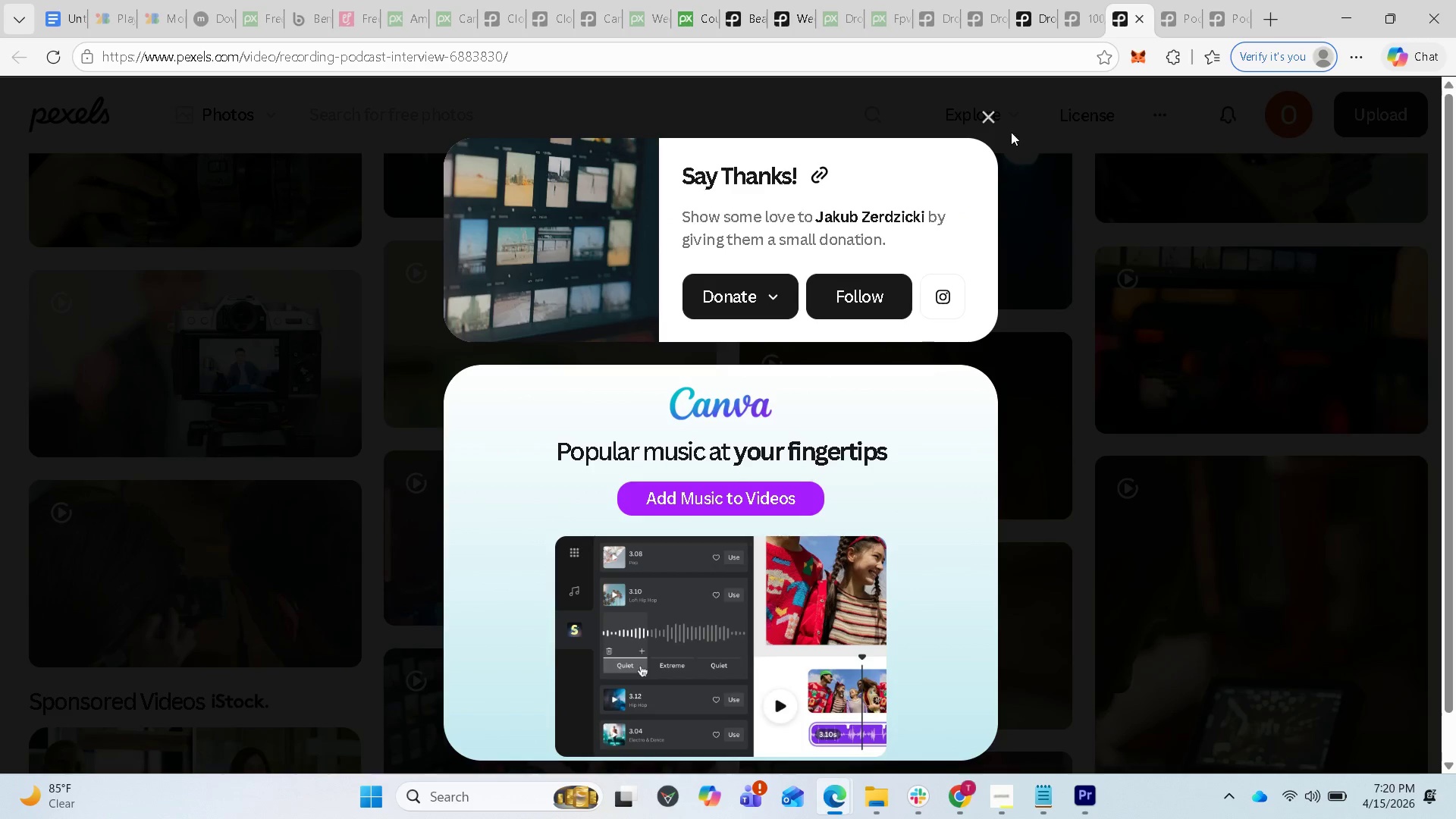 
left_click([1086, 796])
 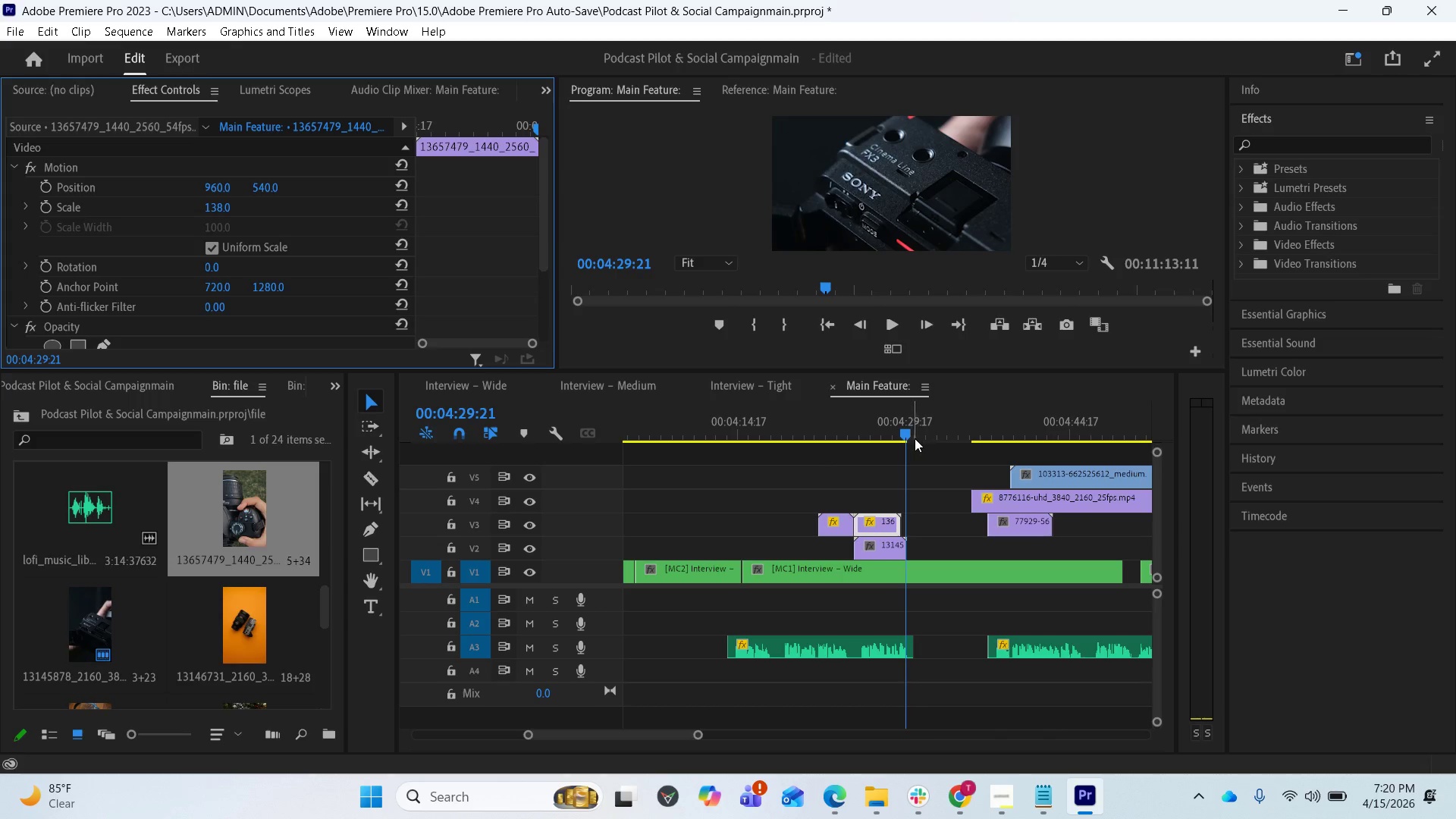 
left_click_drag(start_coordinate=[908, 438], to_coordinate=[816, 428])
 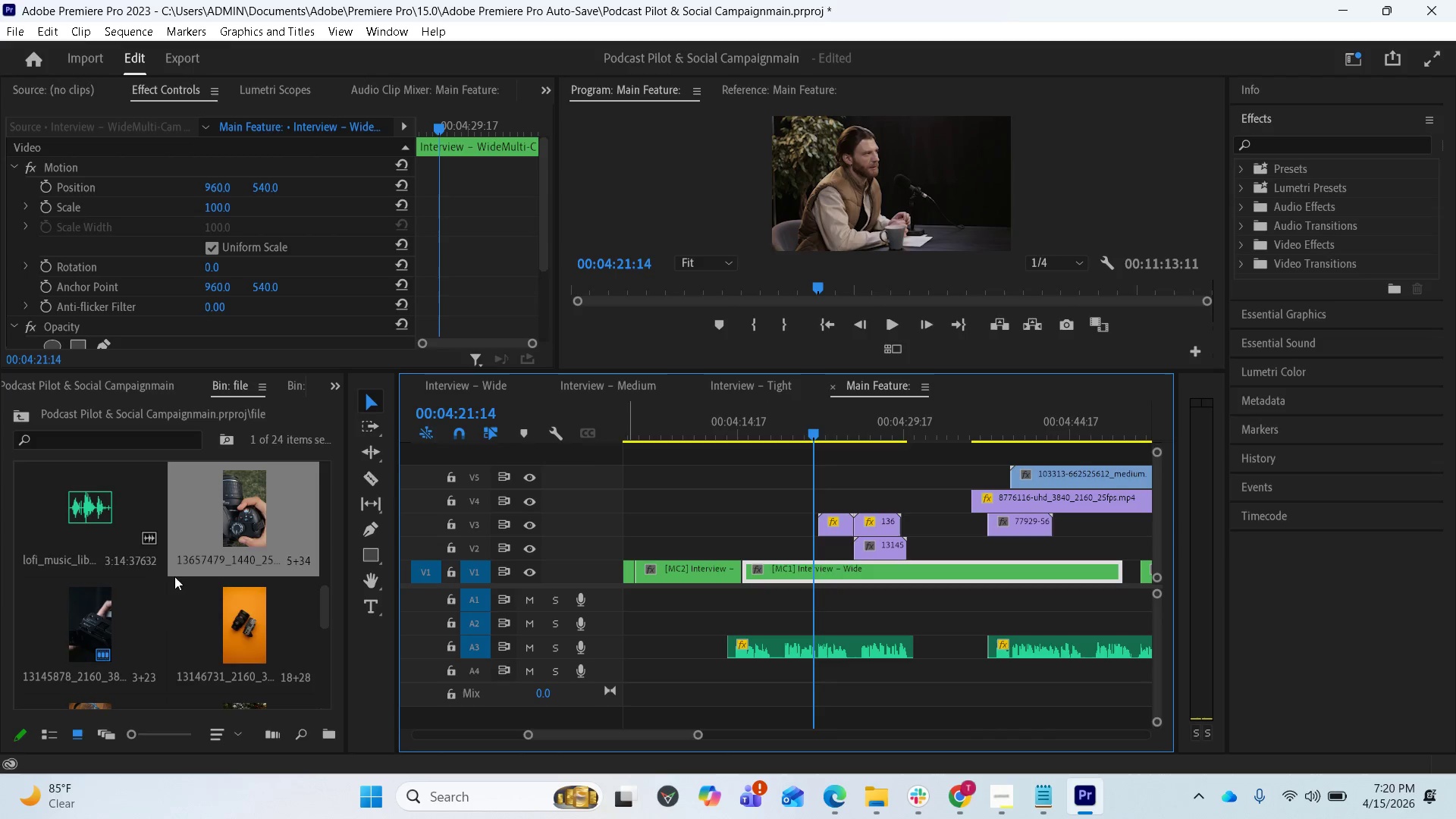 
scroll: coordinate [164, 604], scroll_direction: down, amount: 13.0
 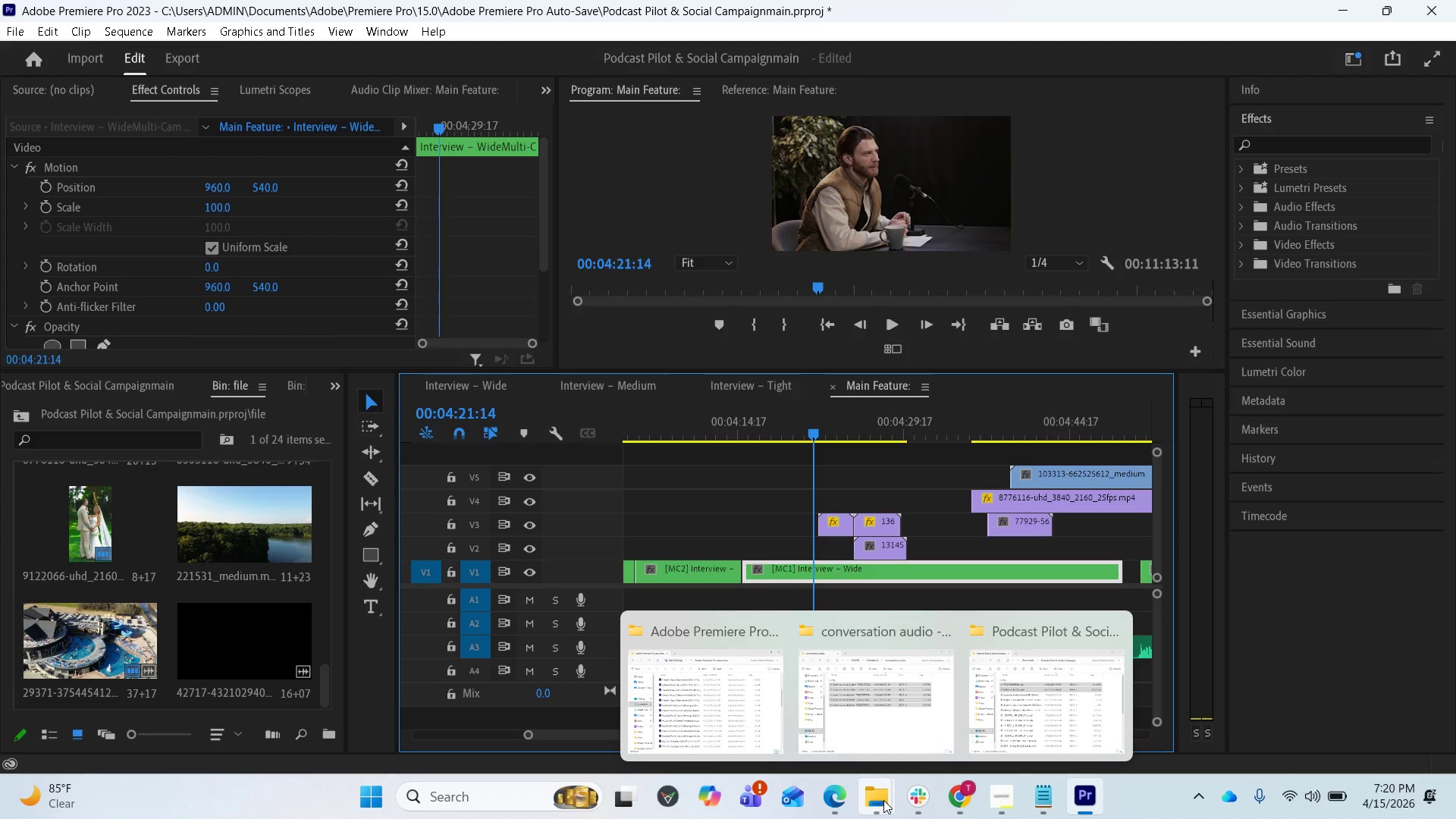 
left_click([1018, 721])
 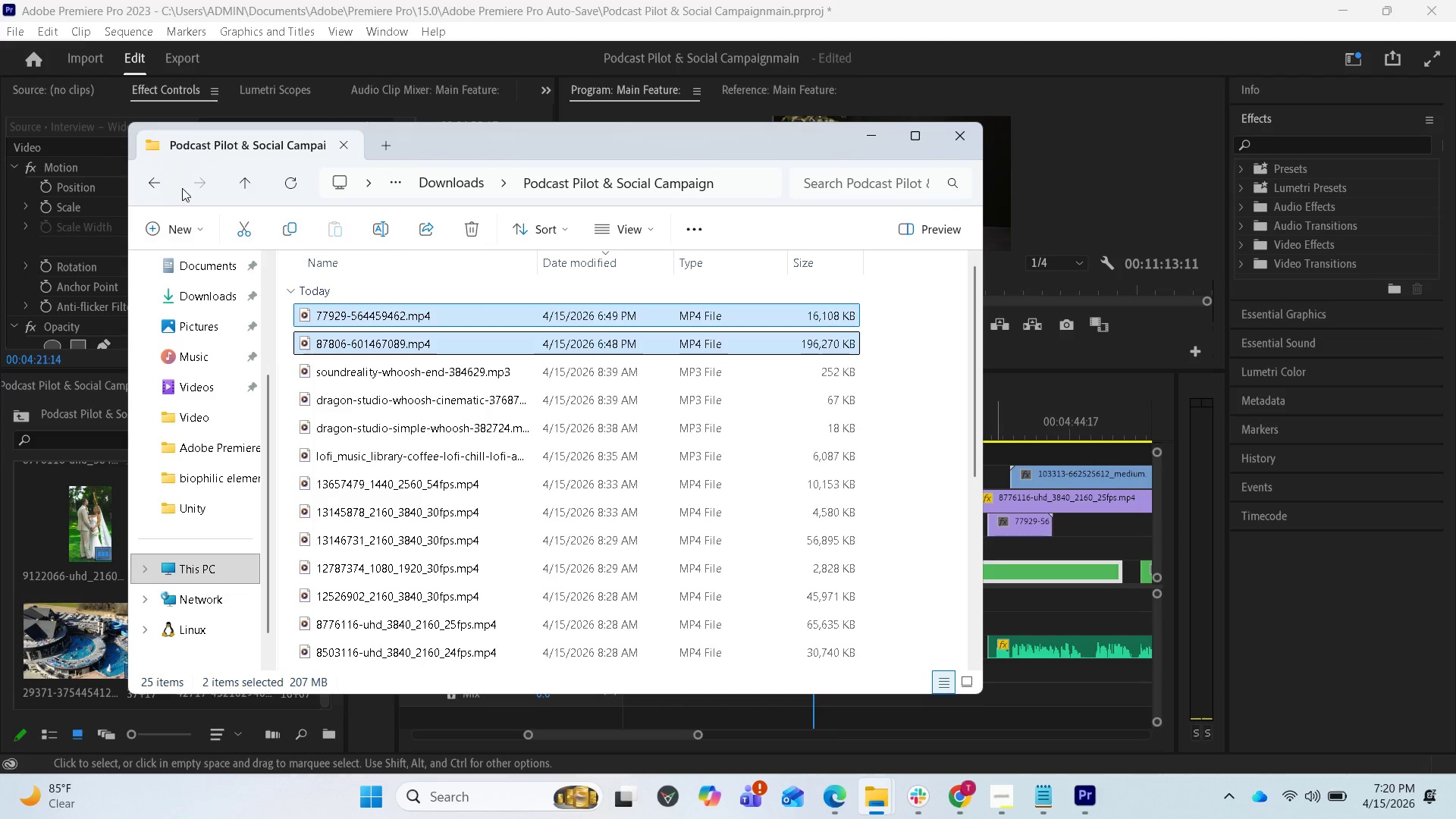 
left_click([169, 179])
 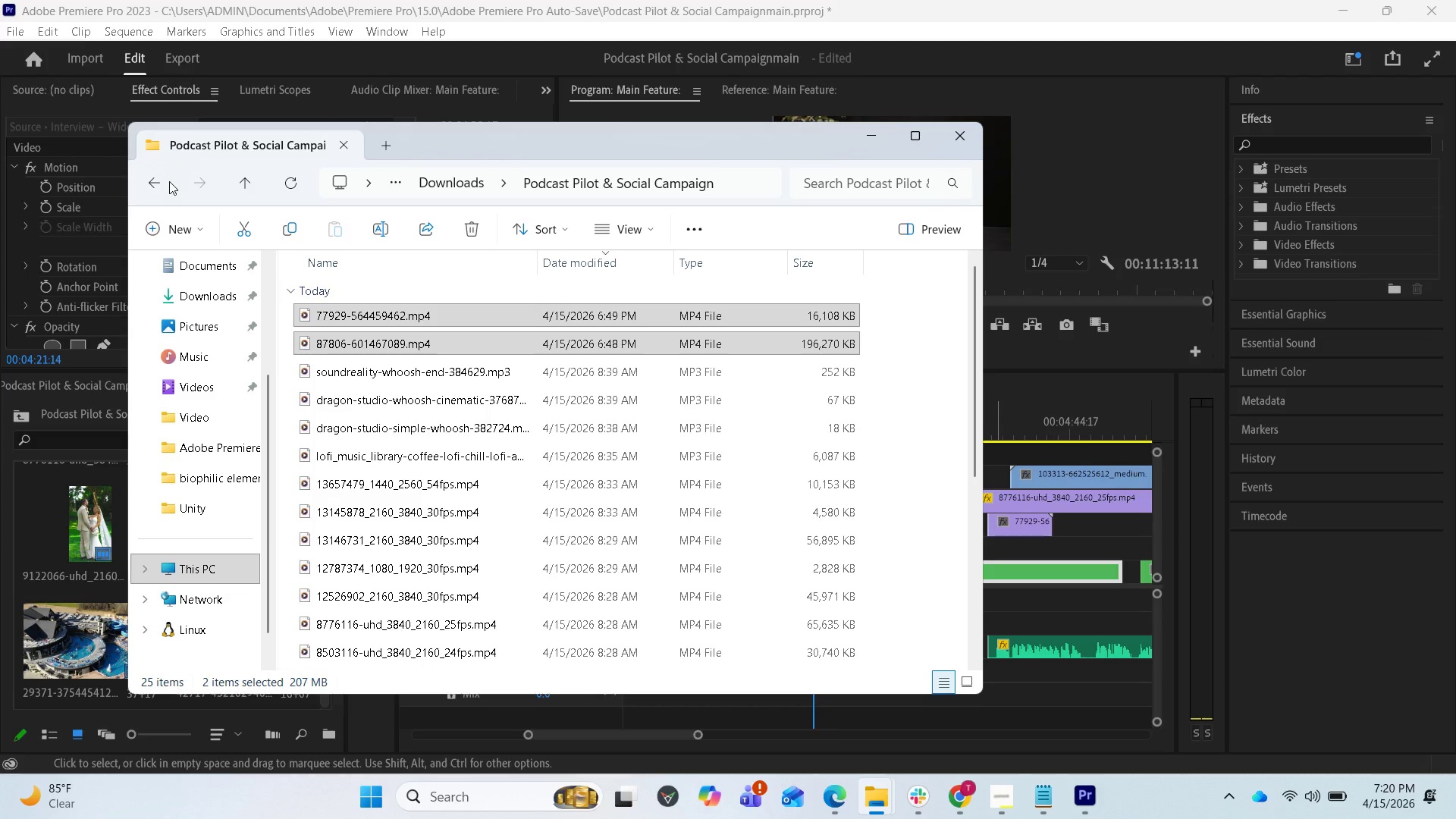 
left_click([152, 184])
 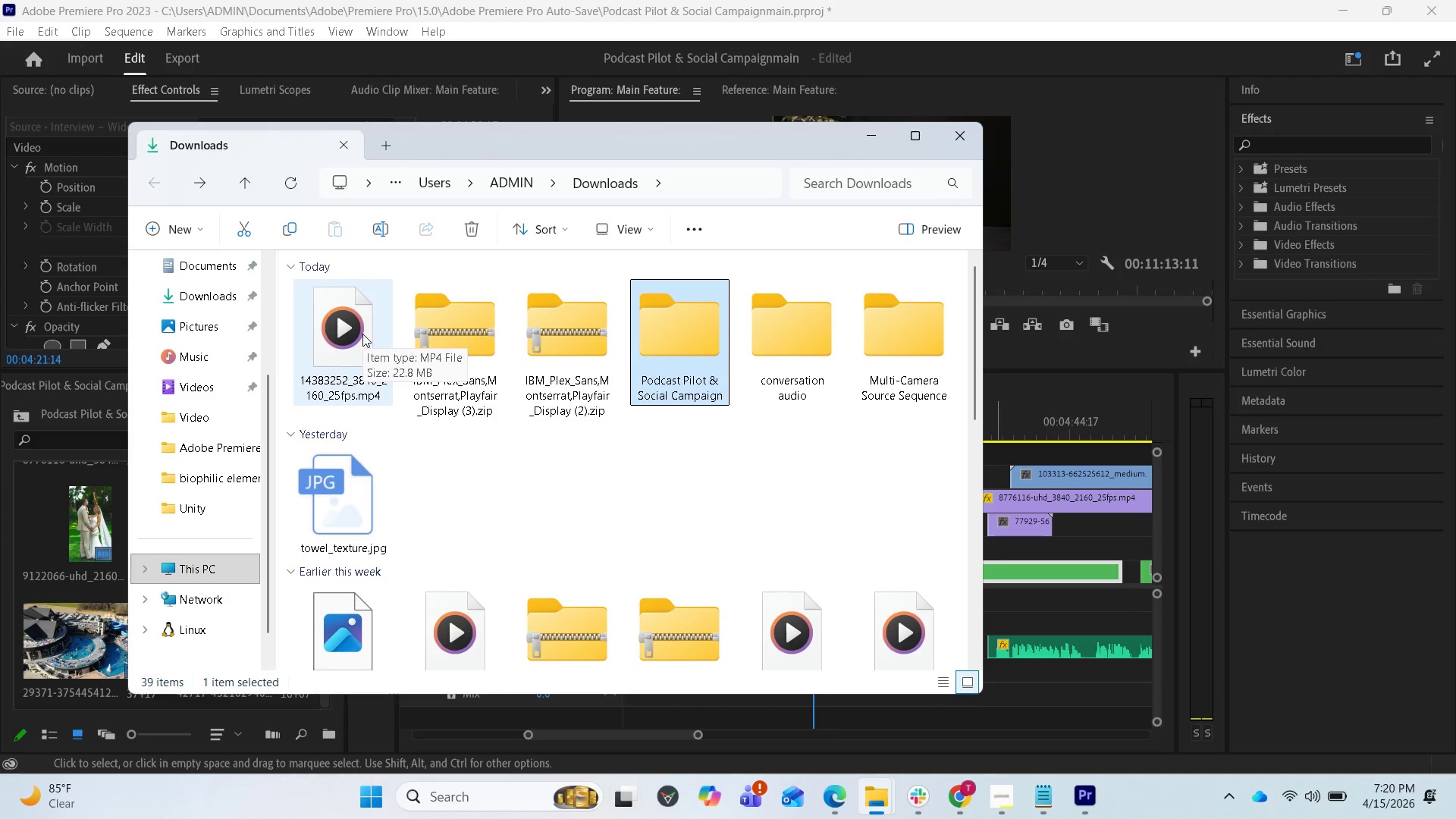 
left_click_drag(start_coordinate=[362, 334], to_coordinate=[653, 340])
 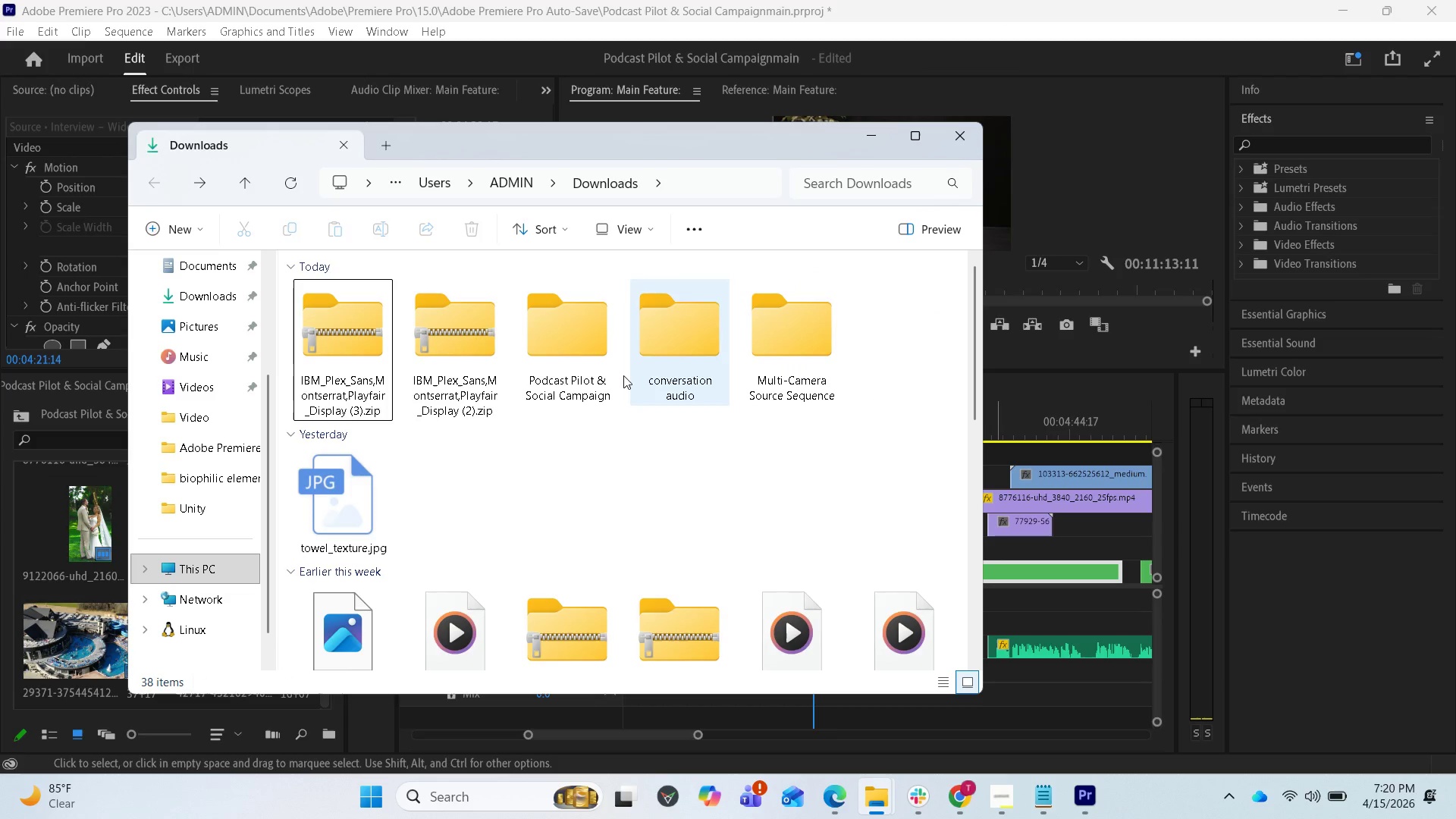 
double_click([553, 353])
 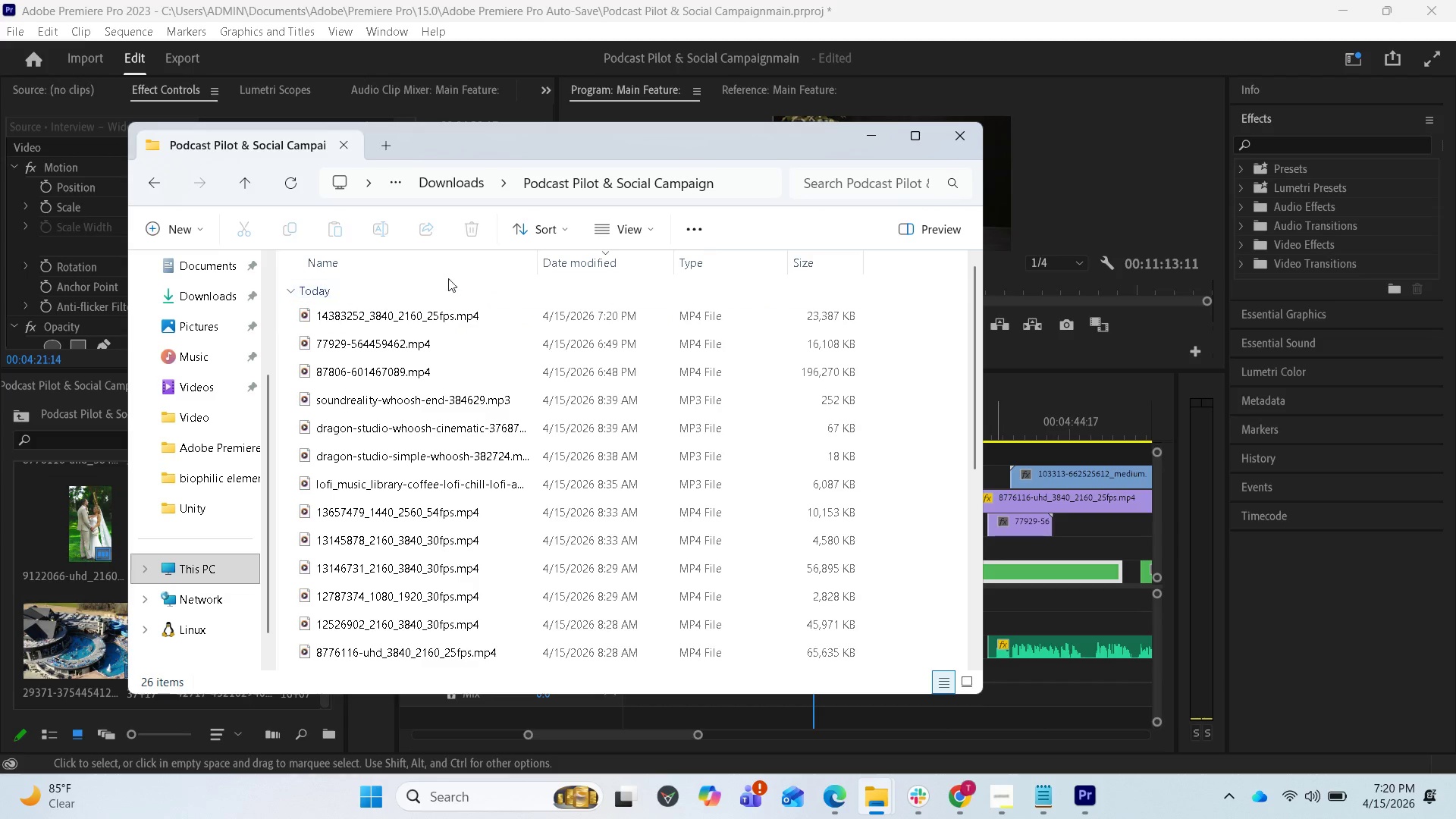 
left_click_drag(start_coordinate=[446, 147], to_coordinate=[613, 146])
 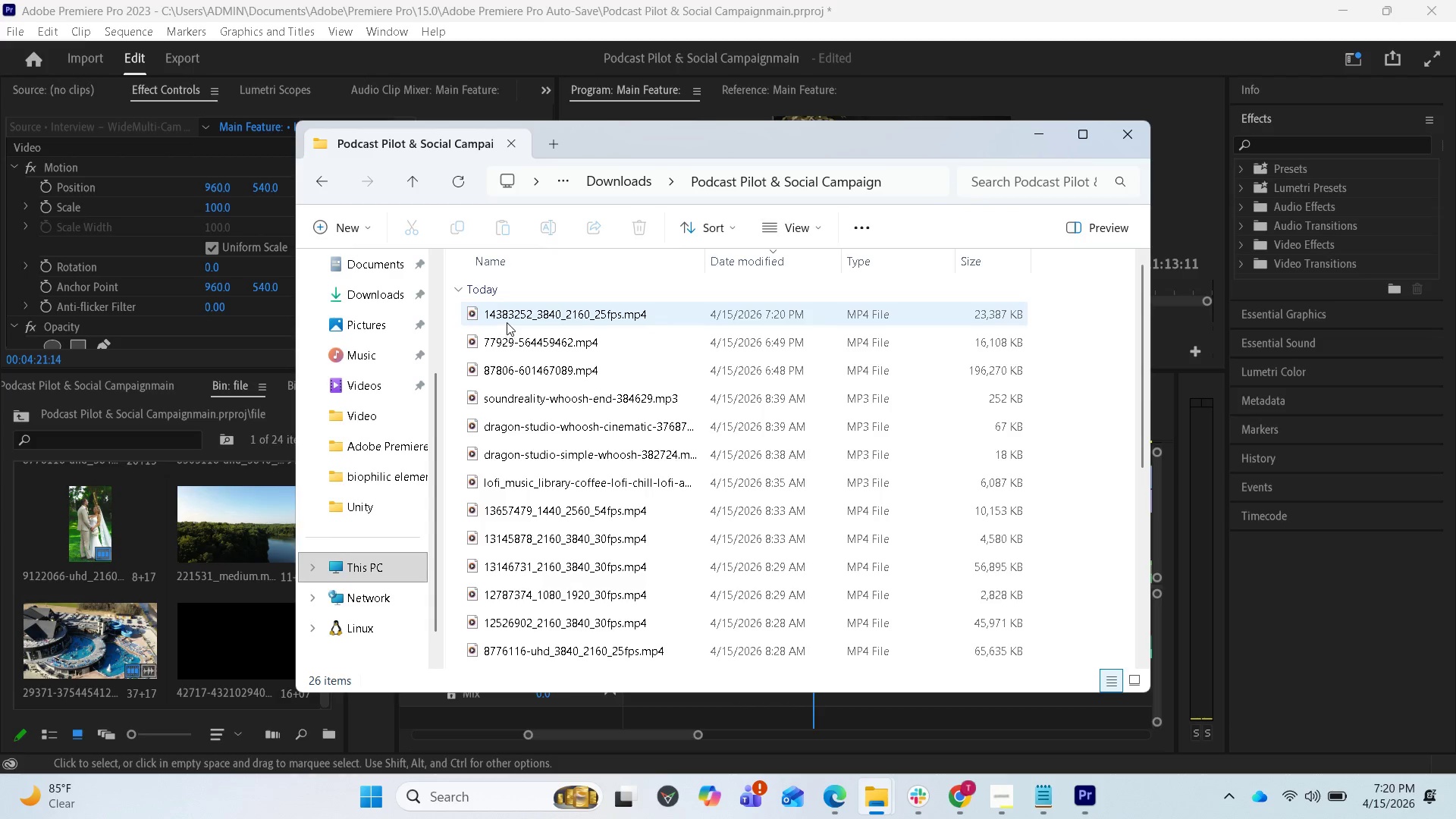 
left_click_drag(start_coordinate=[513, 313], to_coordinate=[137, 596])
 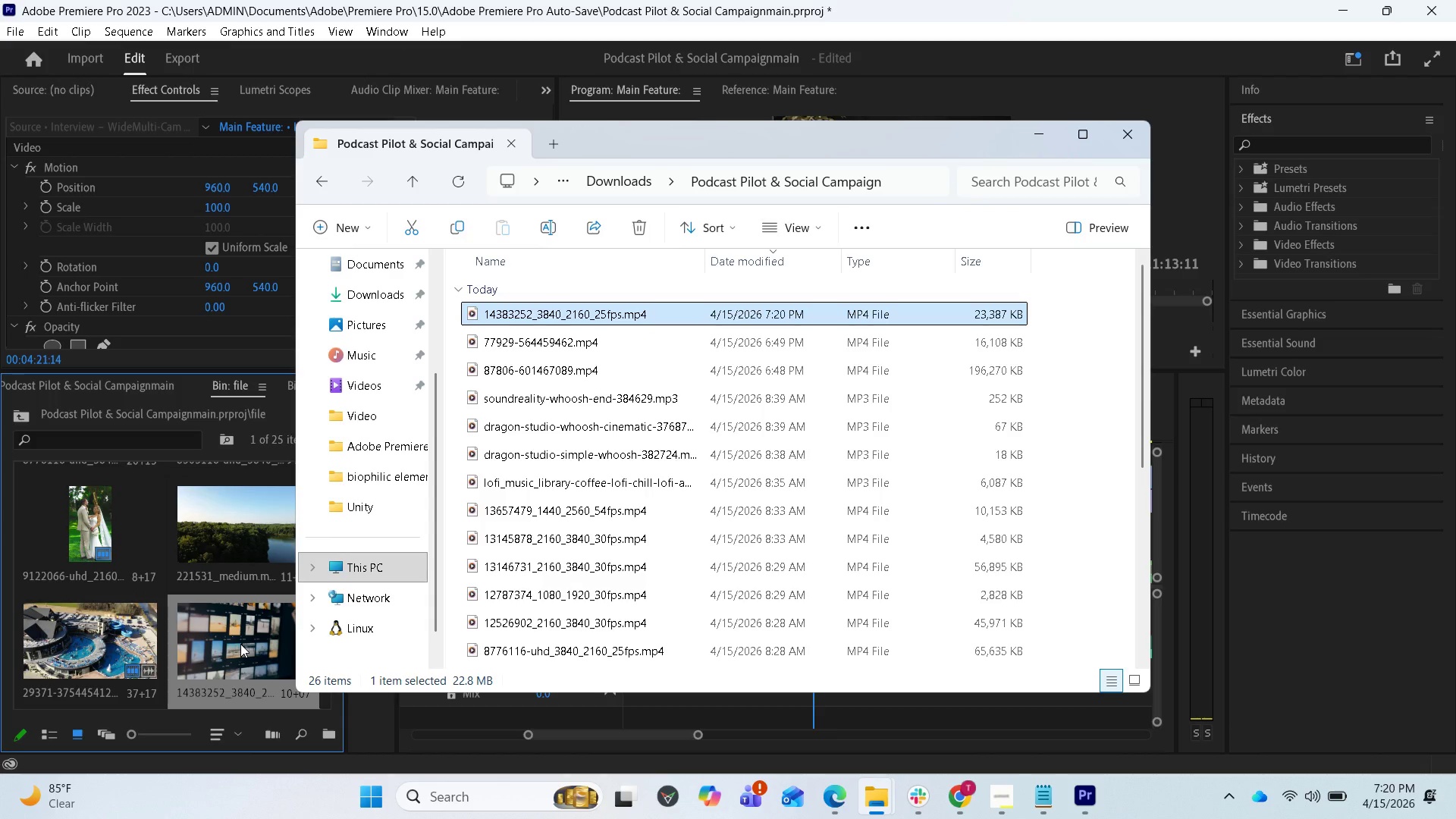 
left_click([240, 644])
 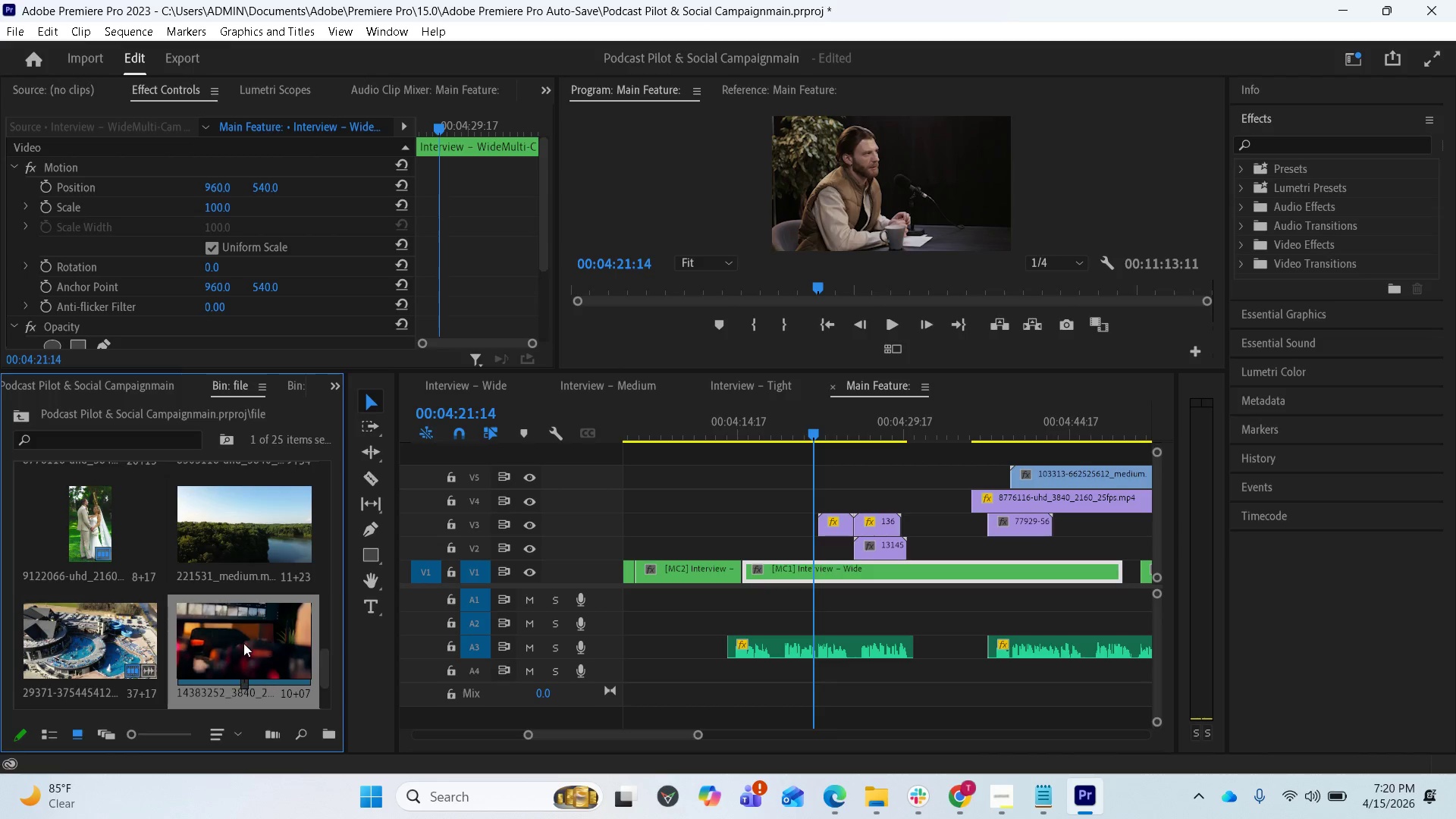 
left_click_drag(start_coordinate=[242, 643], to_coordinate=[766, 500])
 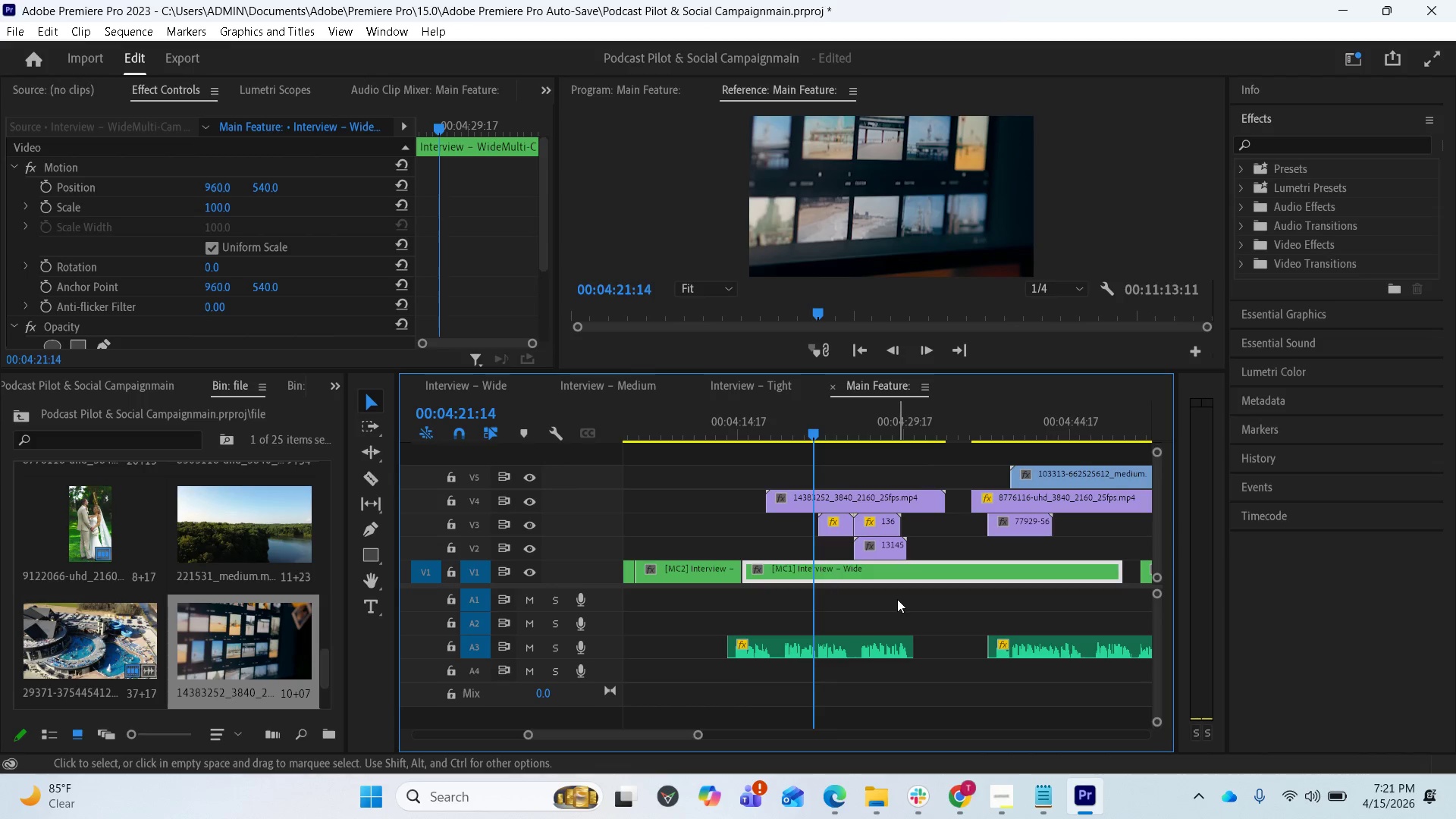 
scroll: coordinate [871, 526], scroll_direction: down, amount: 12.0
 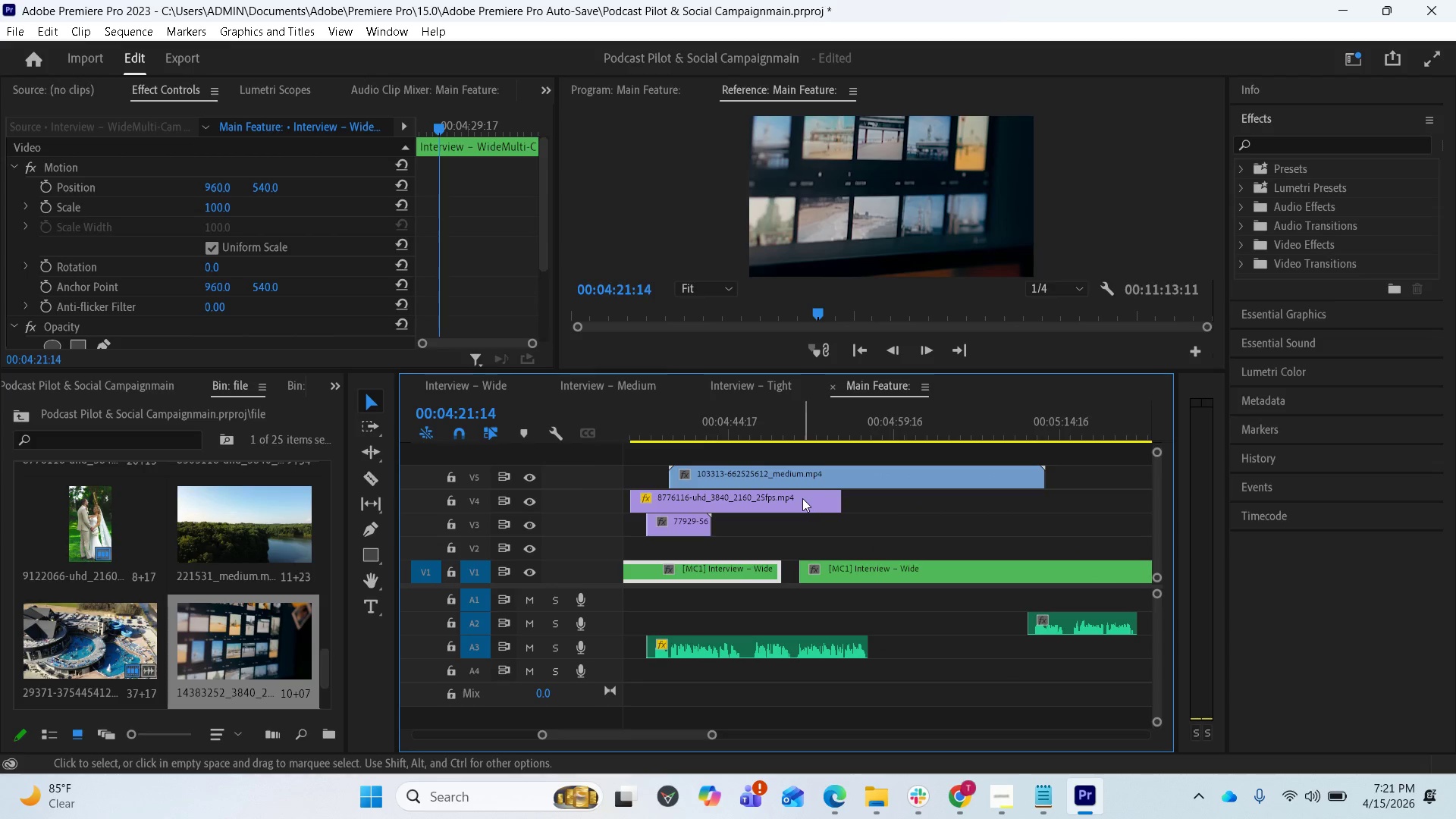 
left_click_drag(start_coordinate=[800, 497], to_coordinate=[1071, 491])
 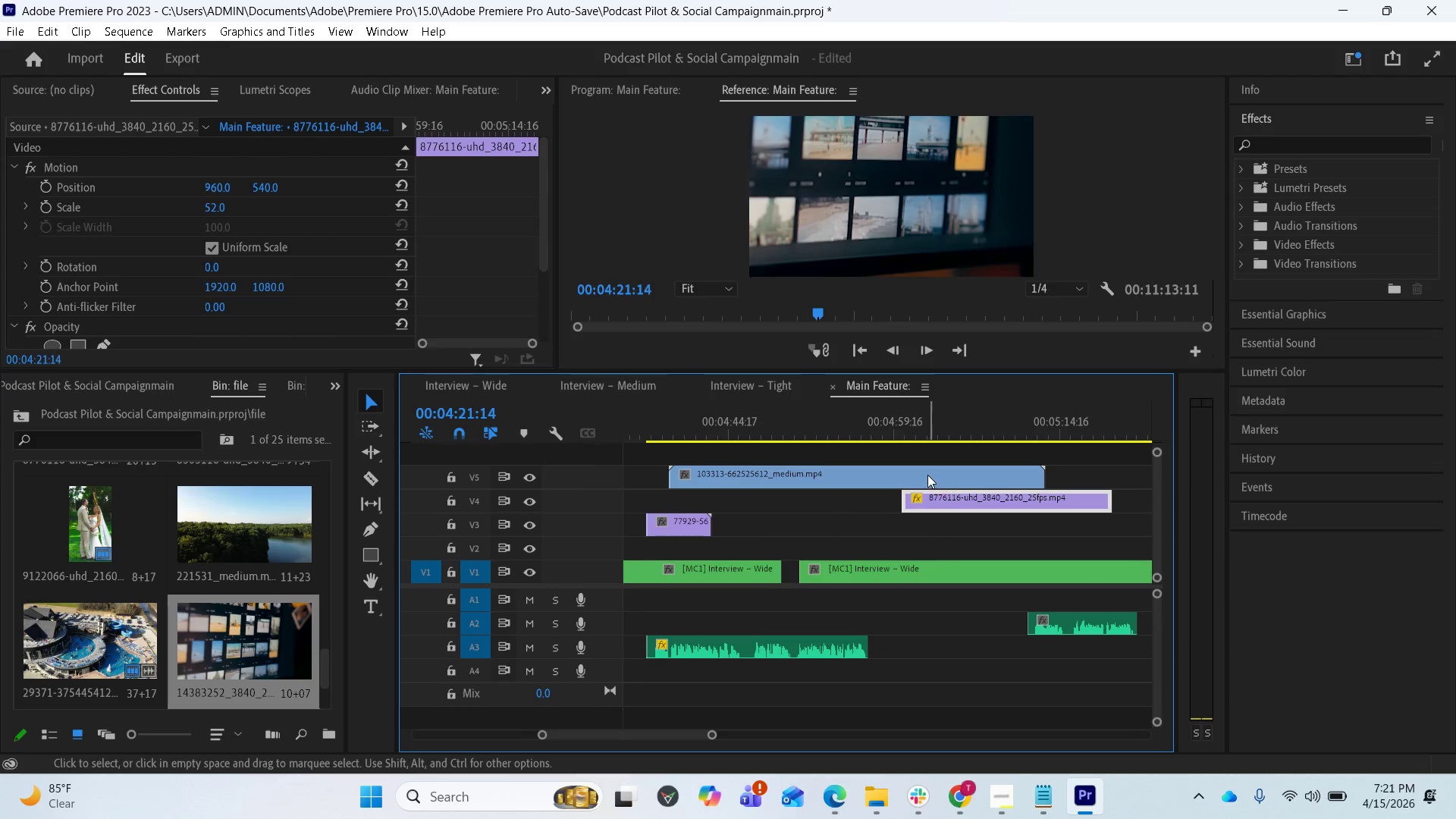 
left_click_drag(start_coordinate=[925, 473], to_coordinate=[1099, 465])
 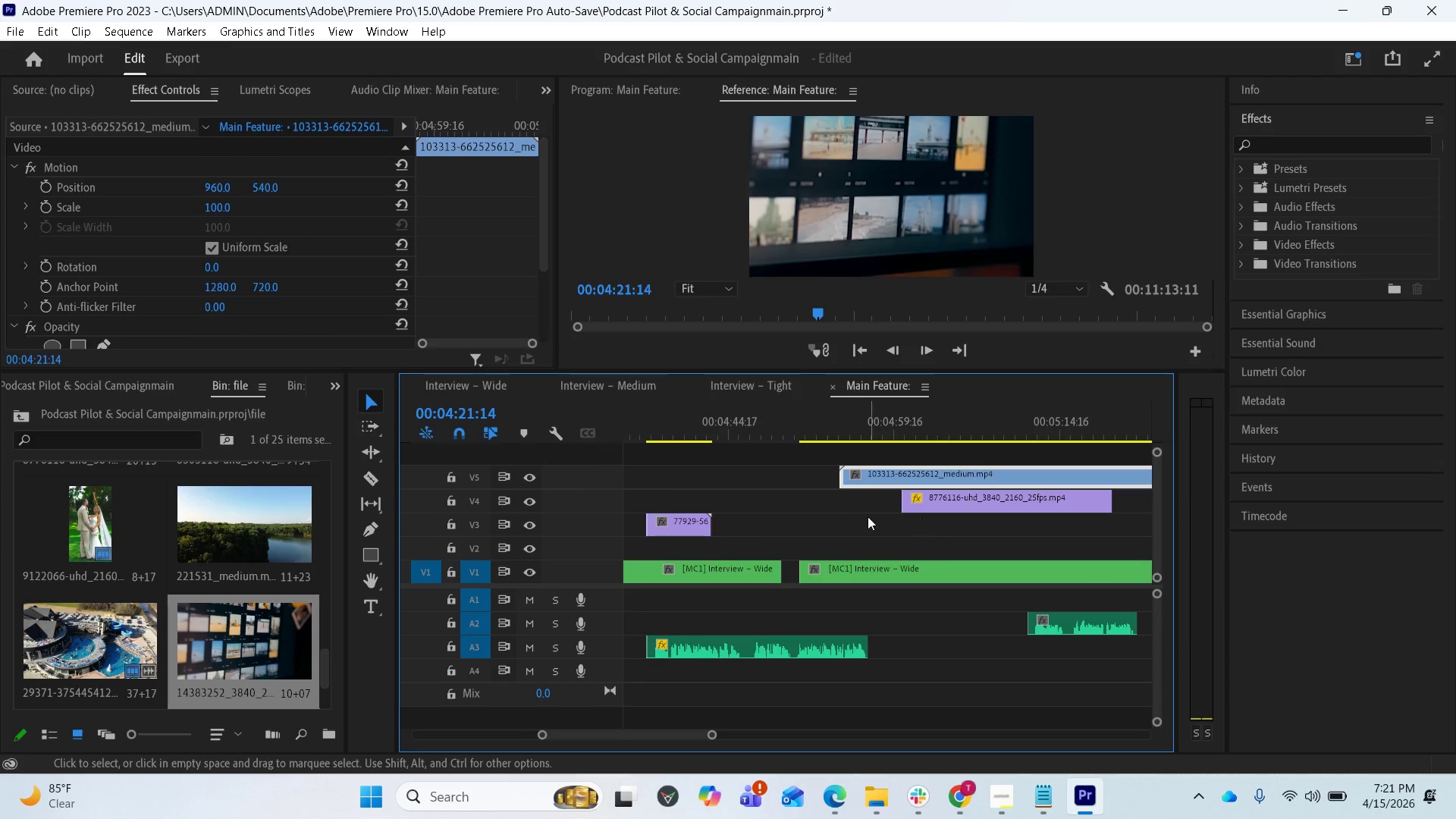 
scroll: coordinate [840, 529], scroll_direction: up, amount: 10.0
 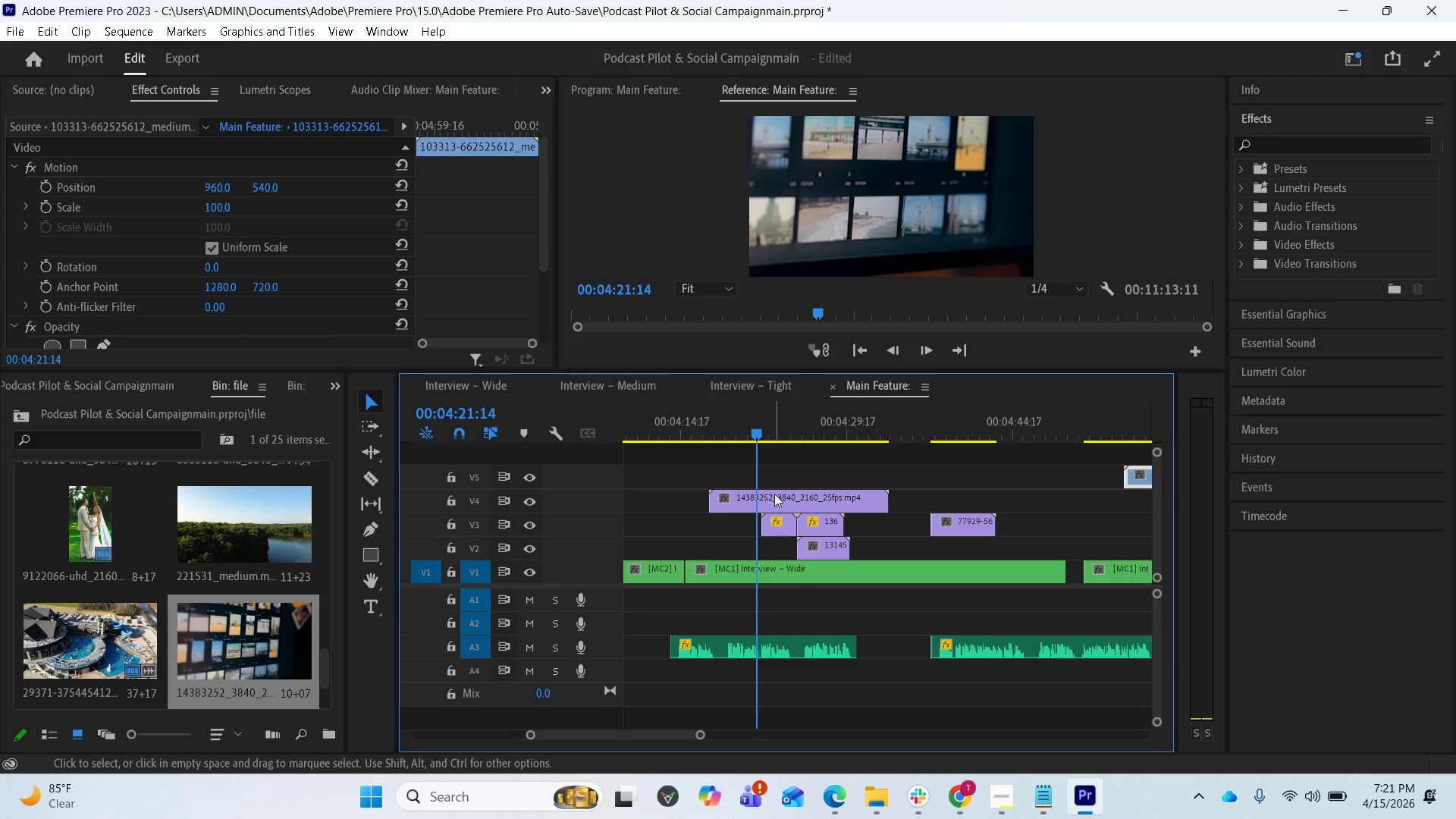 
left_click_drag(start_coordinate=[778, 495], to_coordinate=[811, 500])
 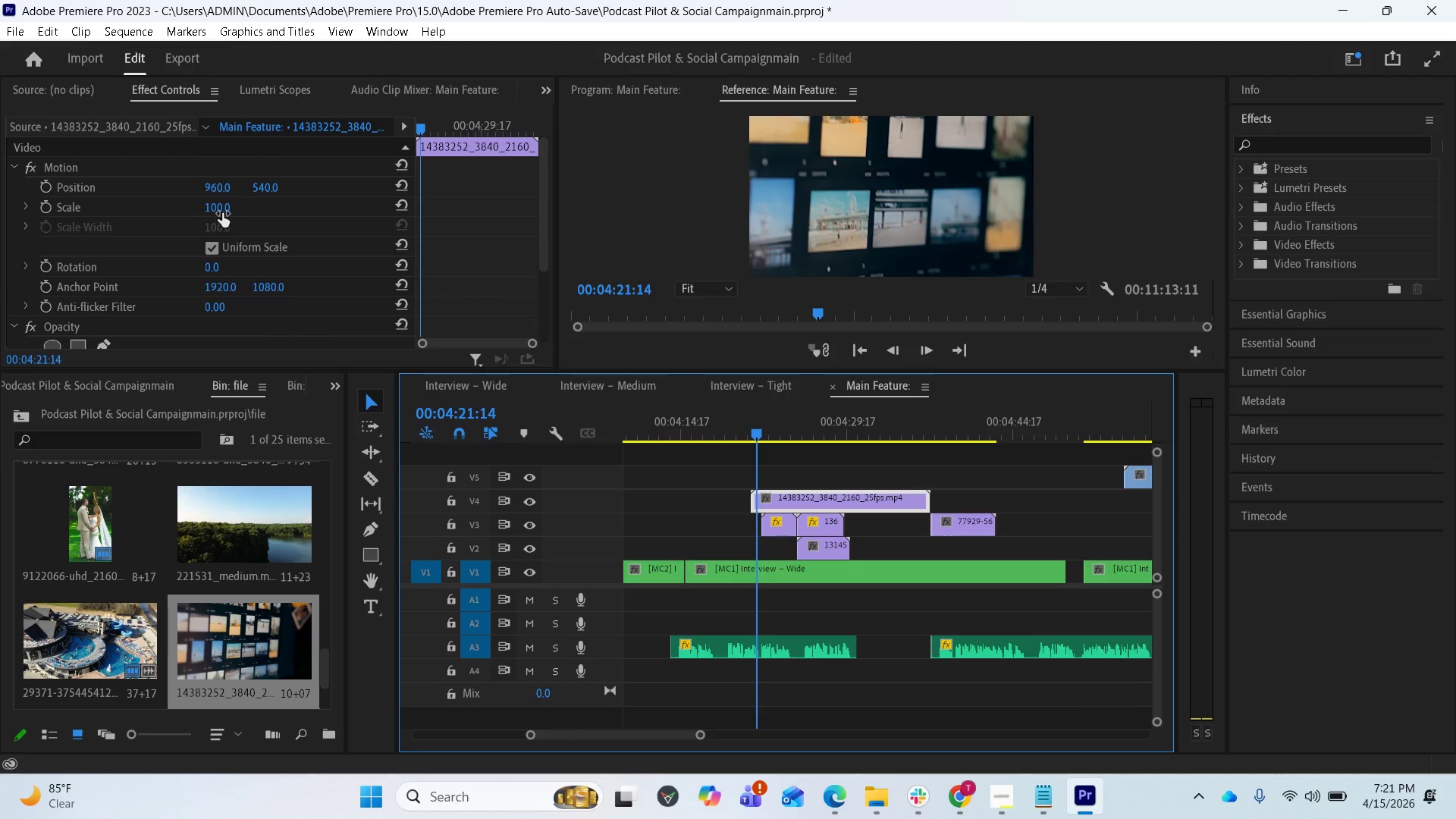 
left_click_drag(start_coordinate=[219, 209], to_coordinate=[132, 220])
 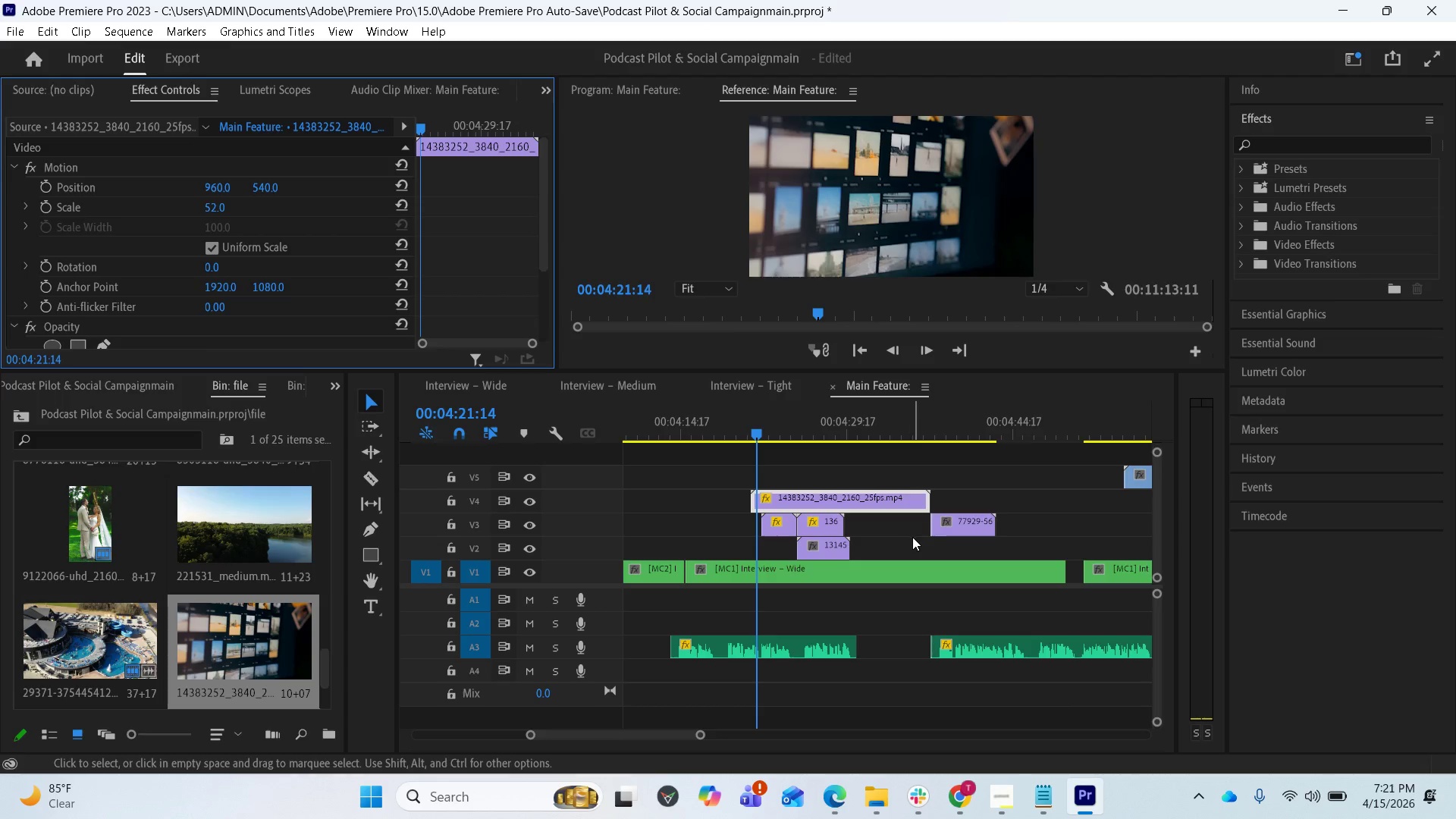 
left_click_drag(start_coordinate=[951, 520], to_coordinate=[1035, 518])
 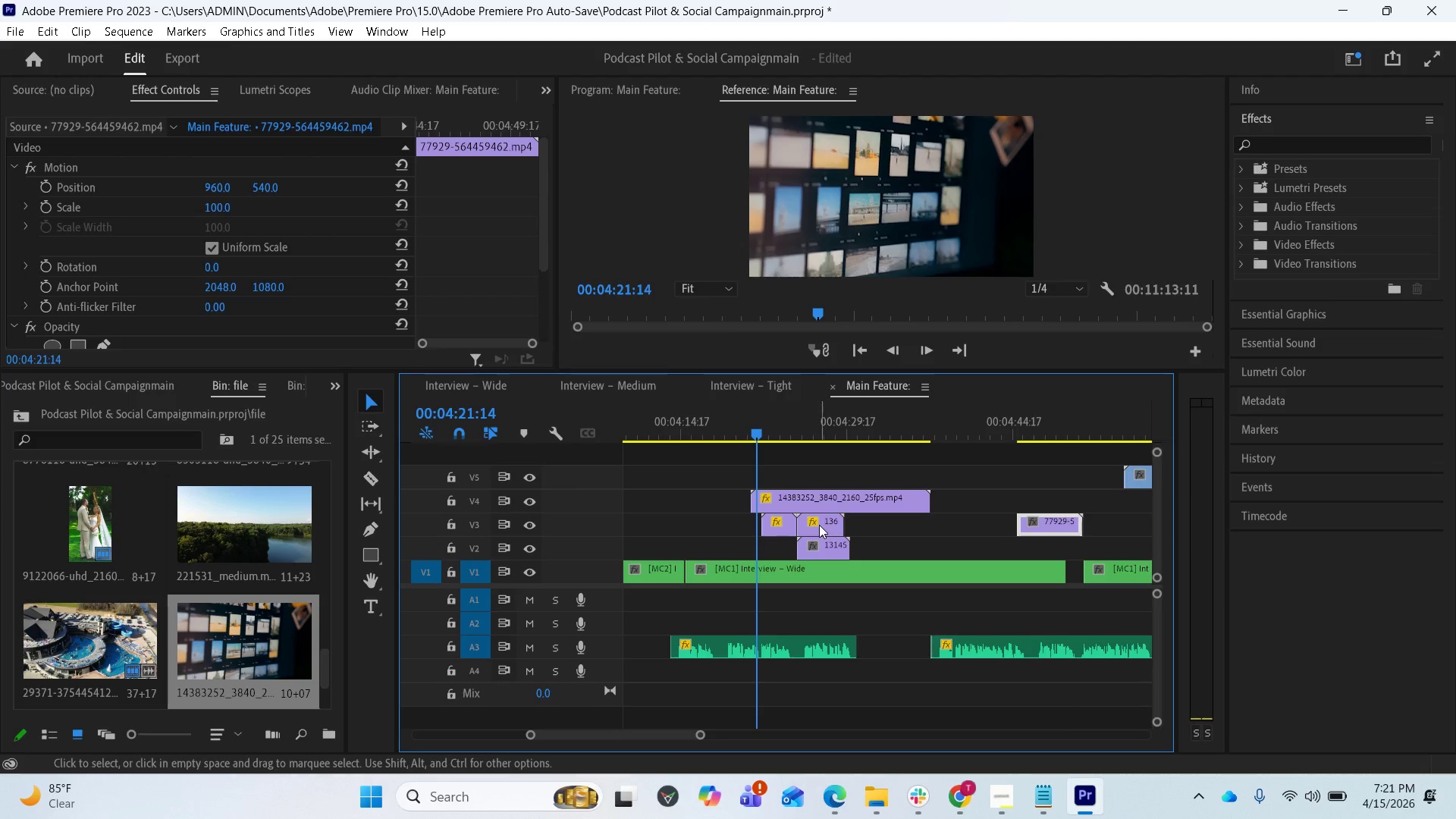 
left_click_drag(start_coordinate=[818, 525], to_coordinate=[982, 526])
 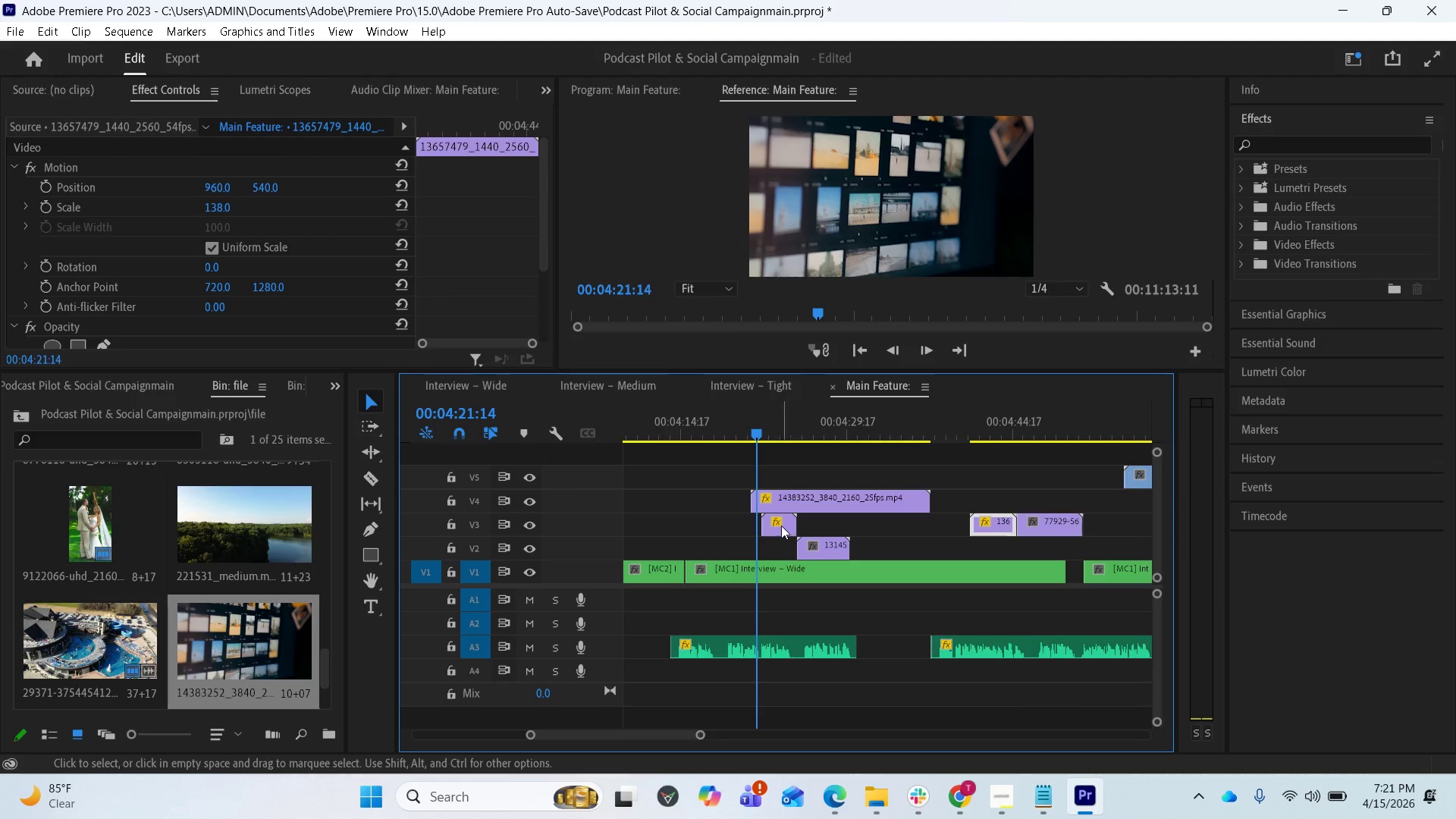 
left_click_drag(start_coordinate=[779, 526], to_coordinate=[925, 524])
 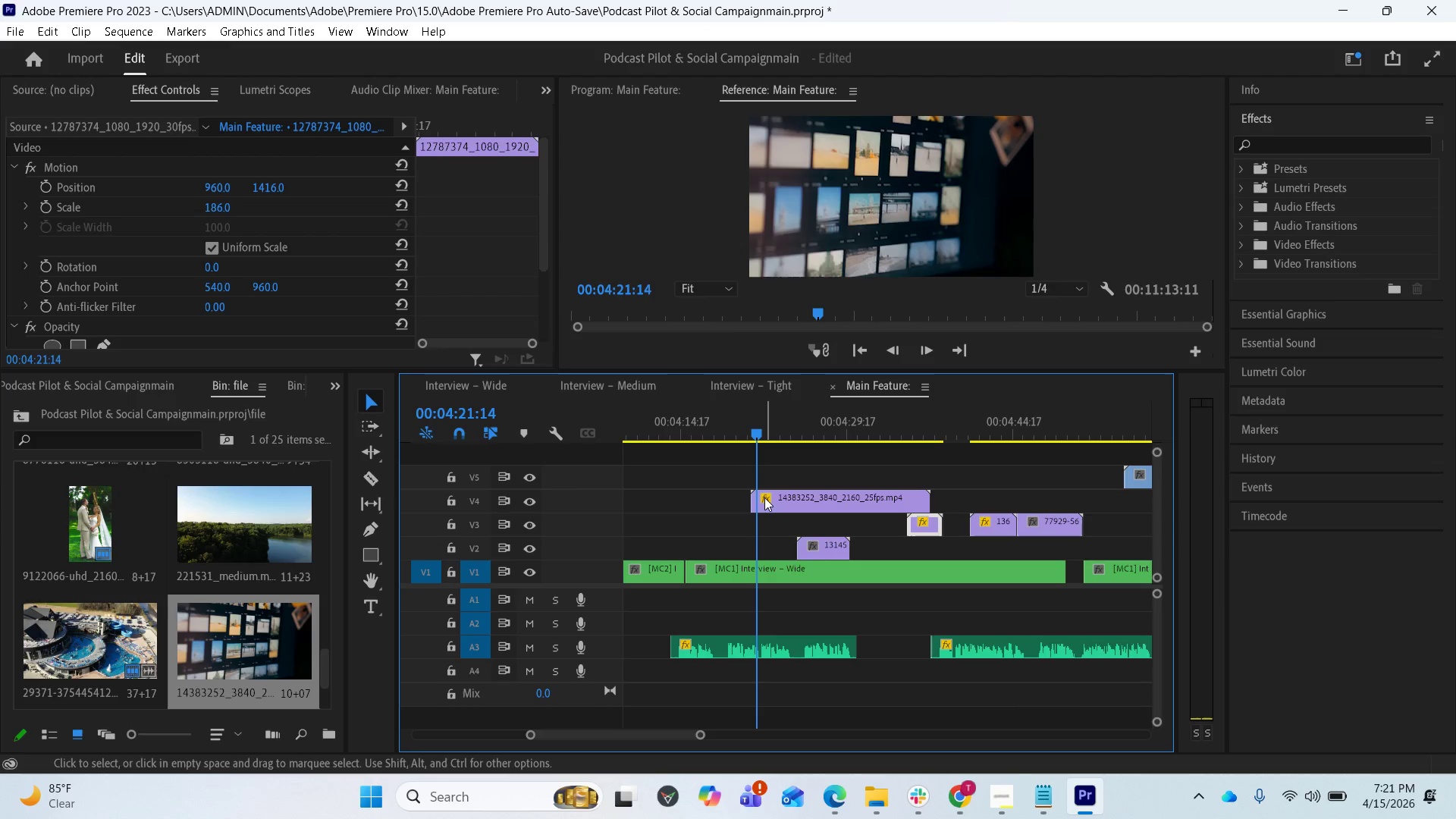 
left_click_drag(start_coordinate=[752, 498], to_coordinate=[762, 498])
 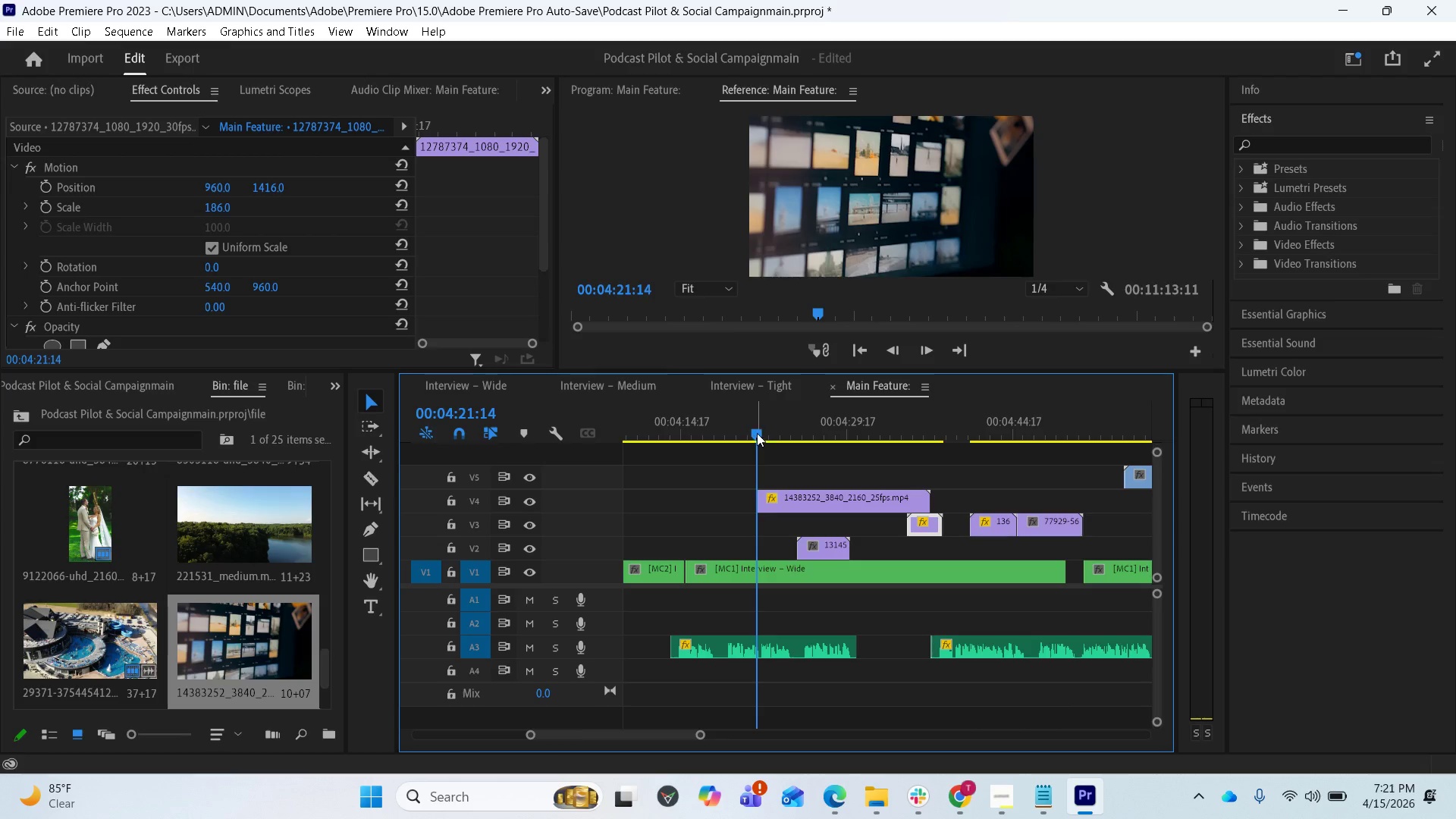 
left_click_drag(start_coordinate=[756, 432], to_coordinate=[702, 432])
 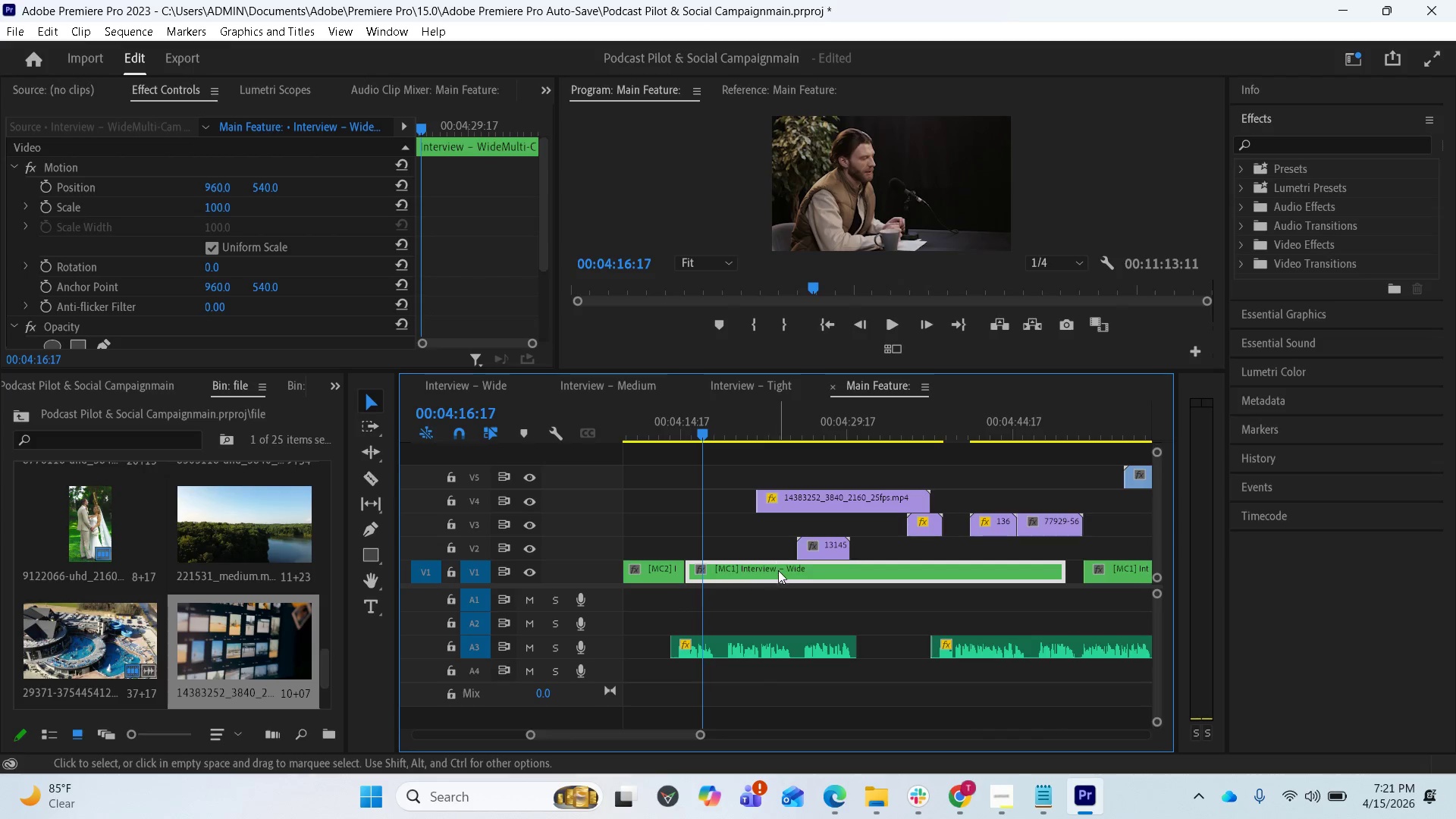 
key(Space)
 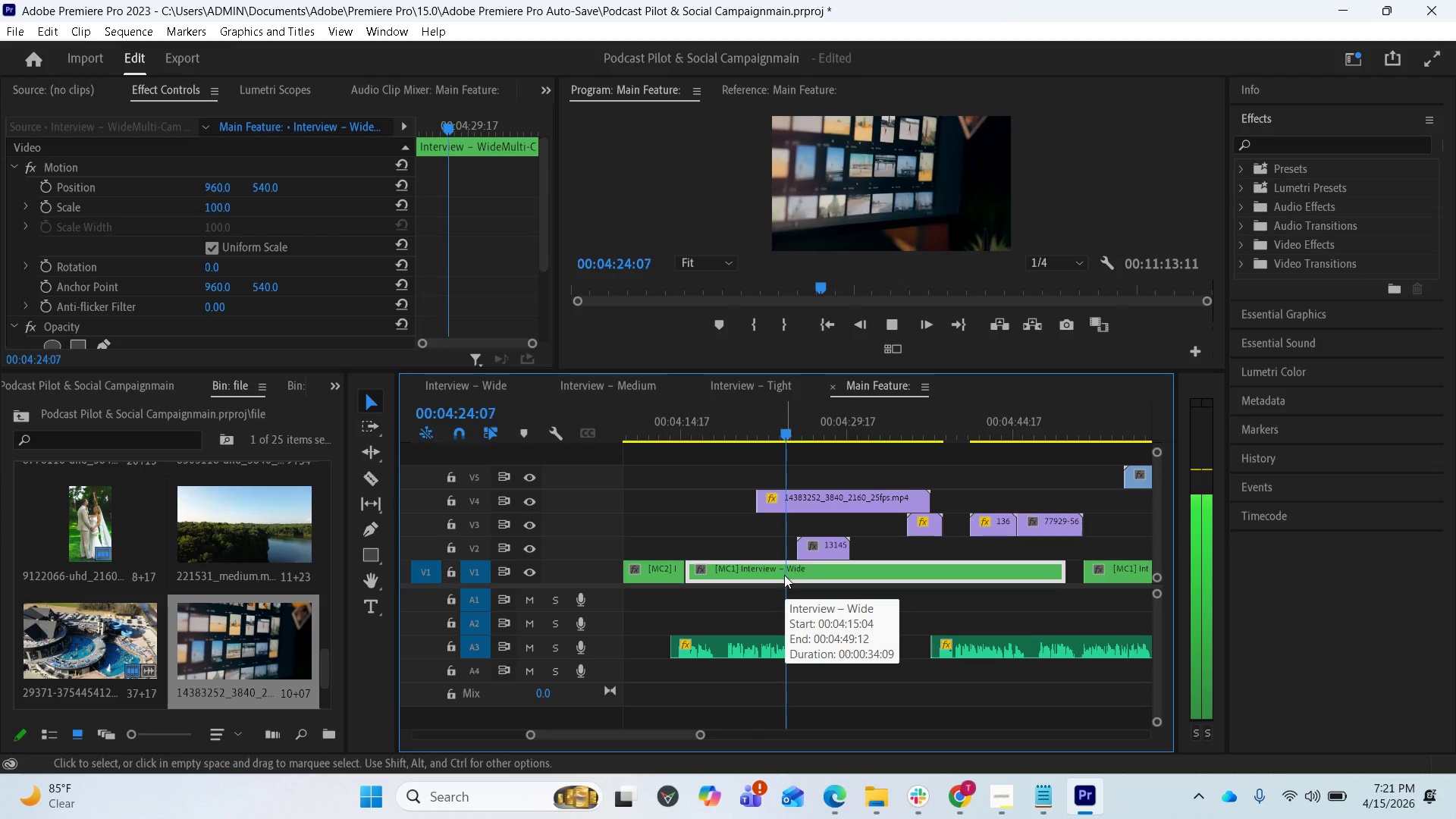 
wait(13.14)
 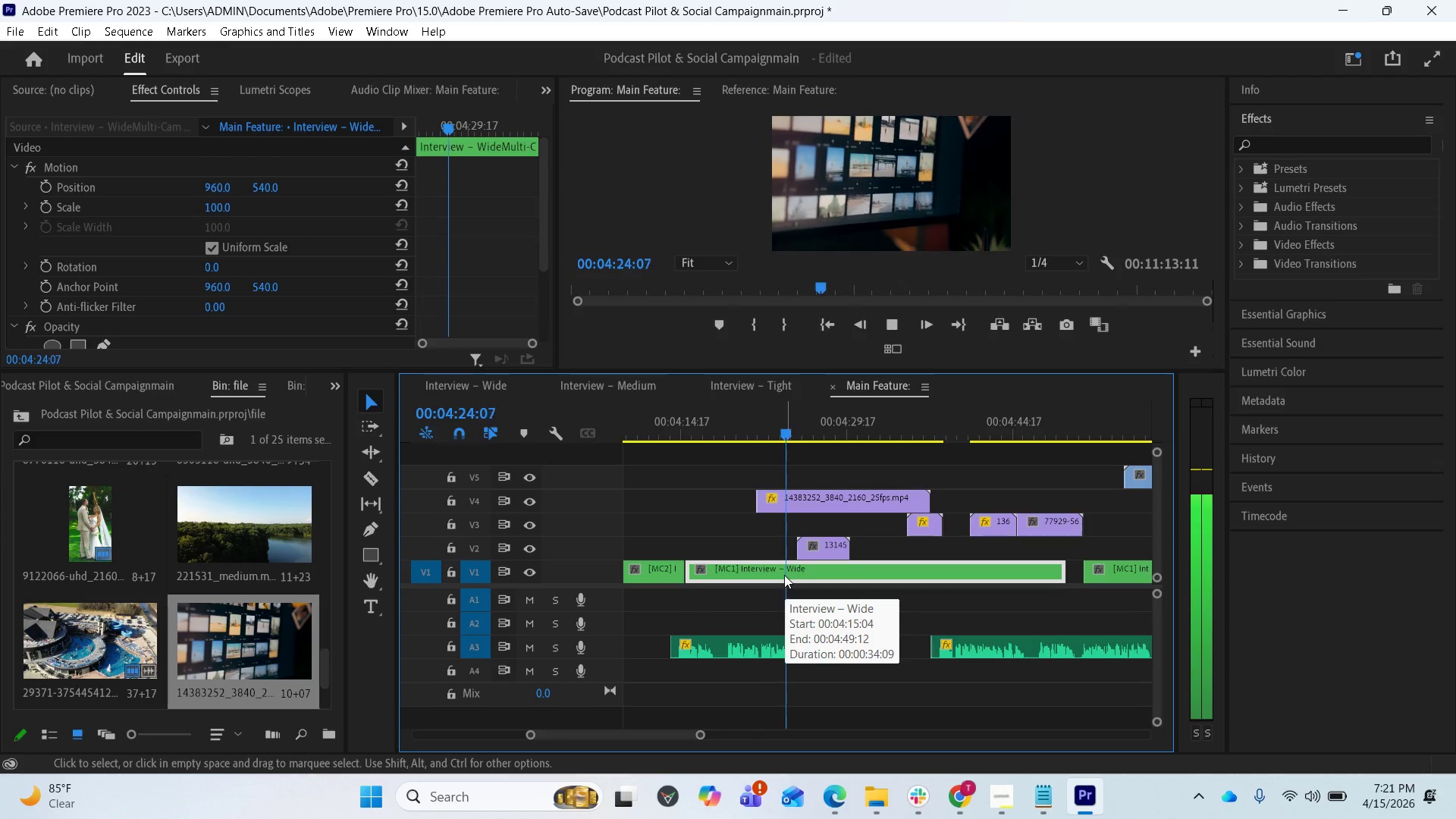 
key(Space)
 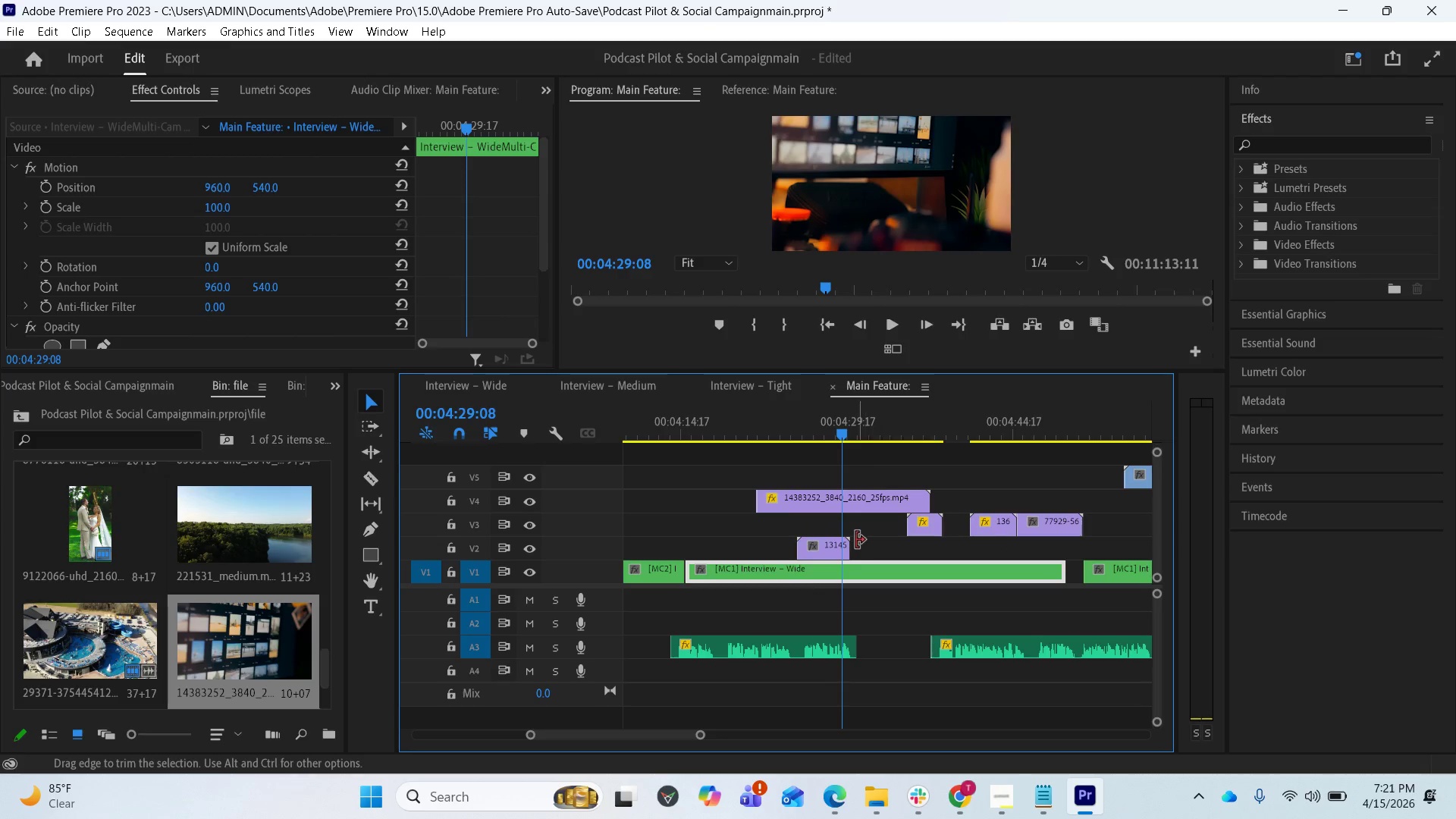 
wait(6.66)
 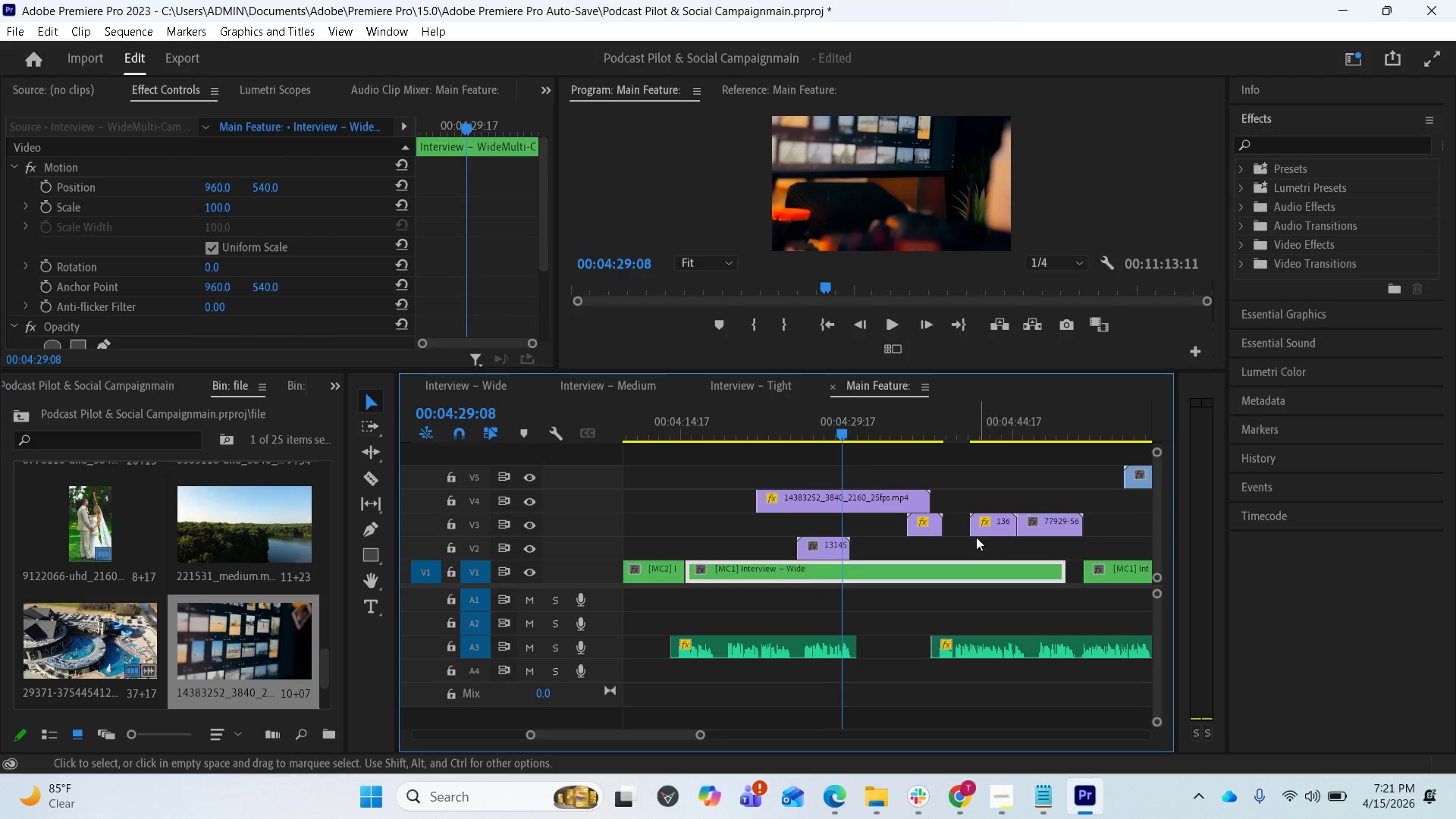 
left_click_drag(start_coordinate=[823, 548], to_coordinate=[838, 469])
 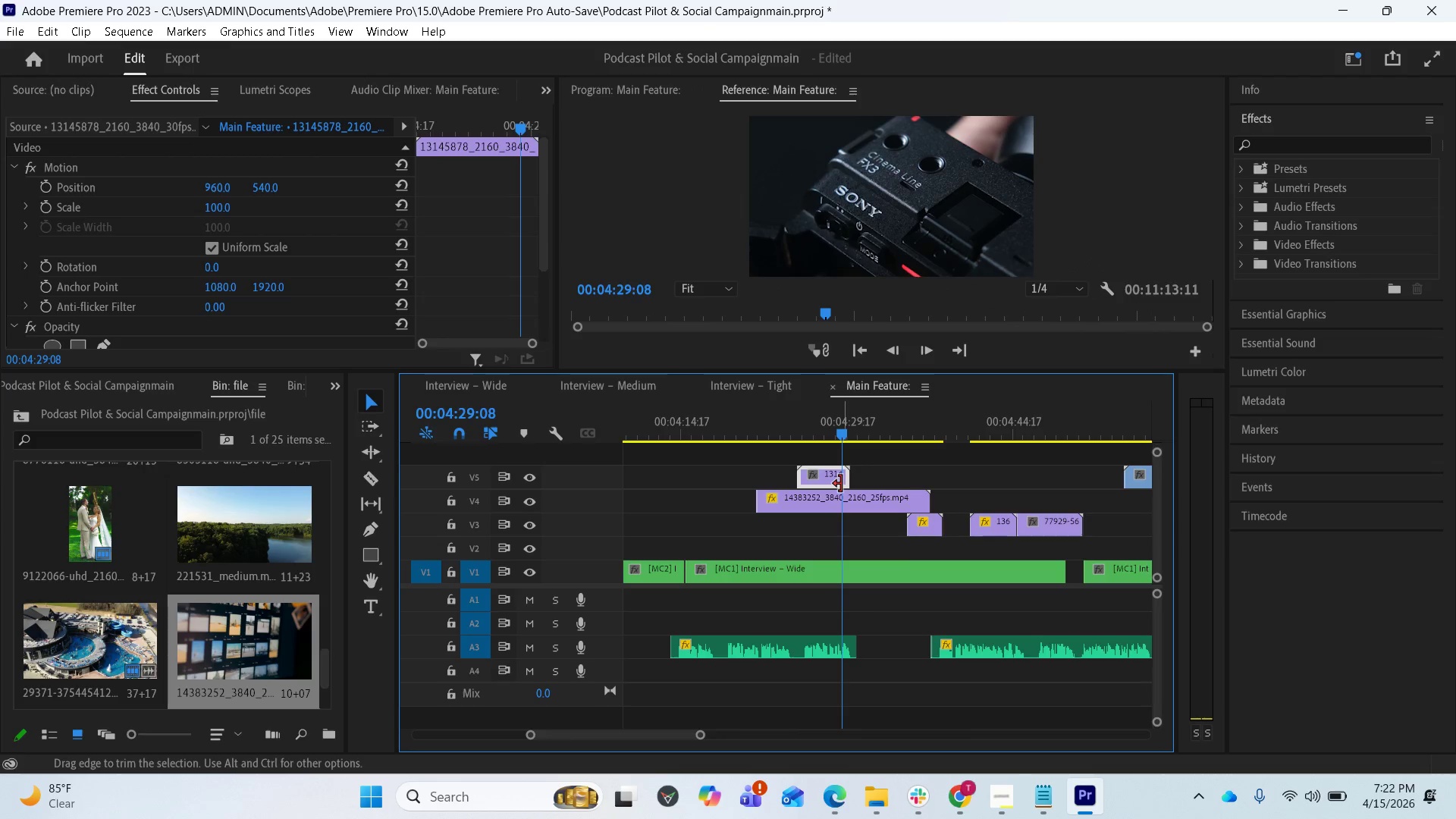 
key(Control+Z)
 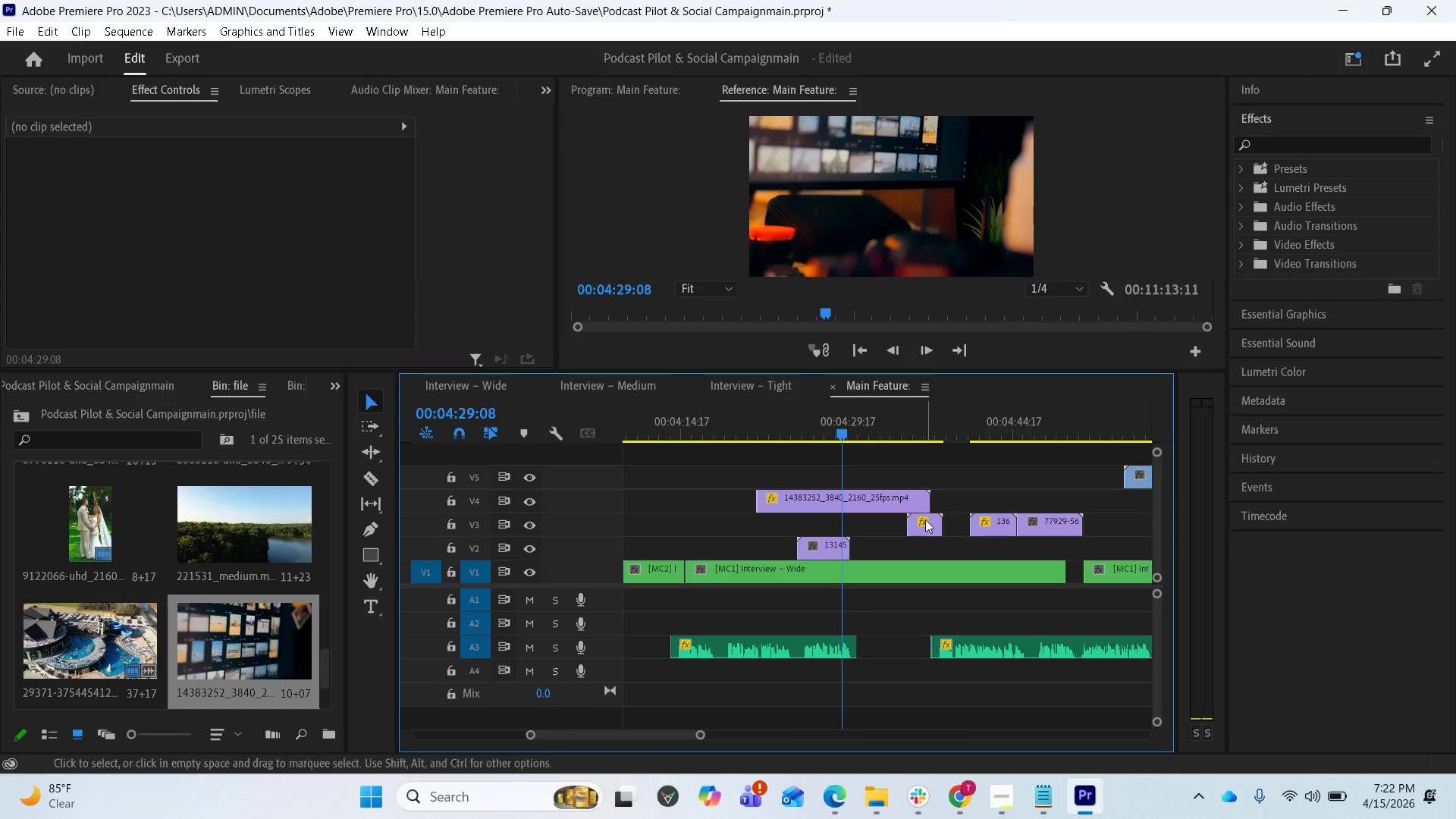 
left_click([934, 526])
 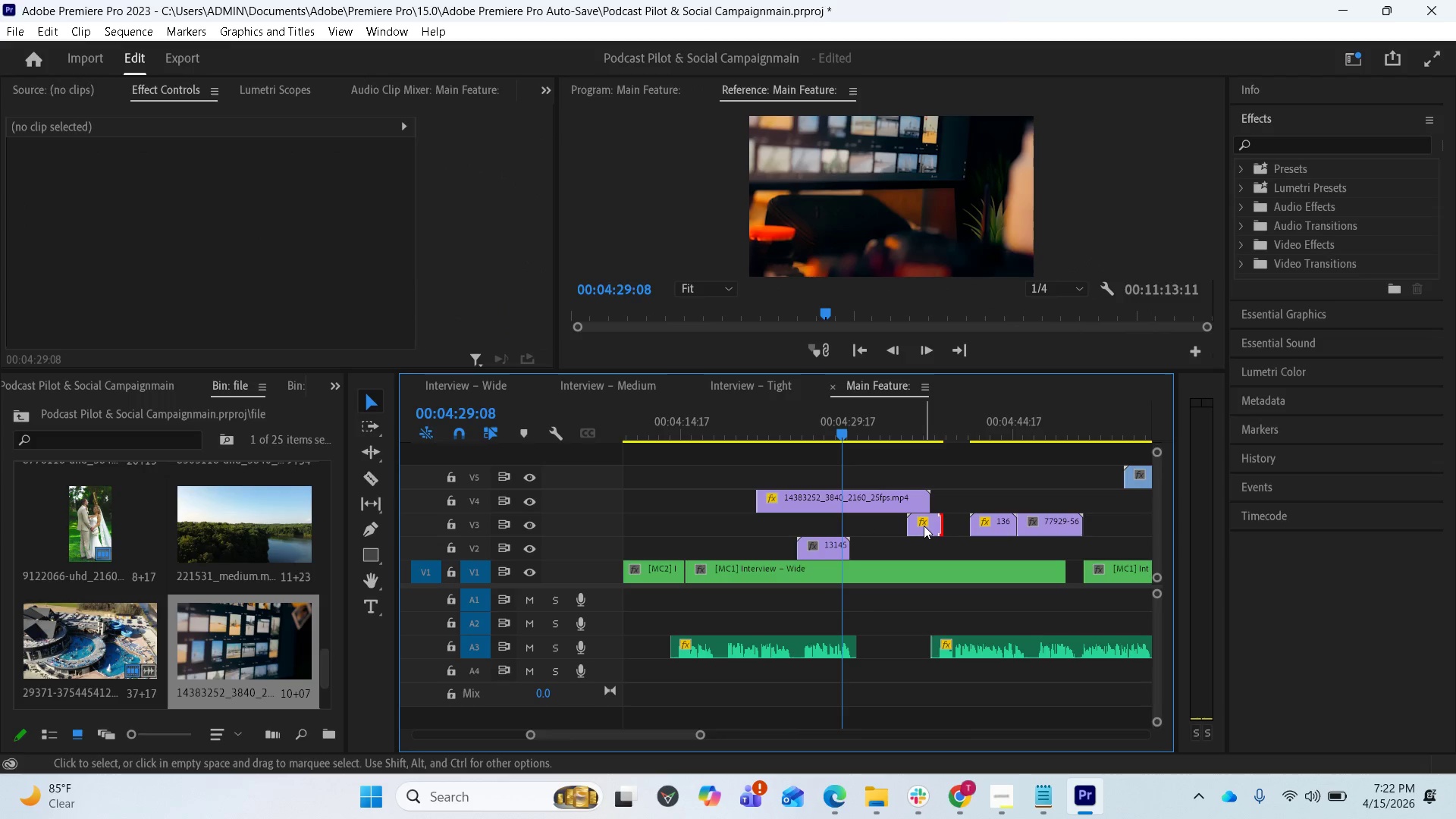 
left_click_drag(start_coordinate=[924, 526], to_coordinate=[846, 479])
 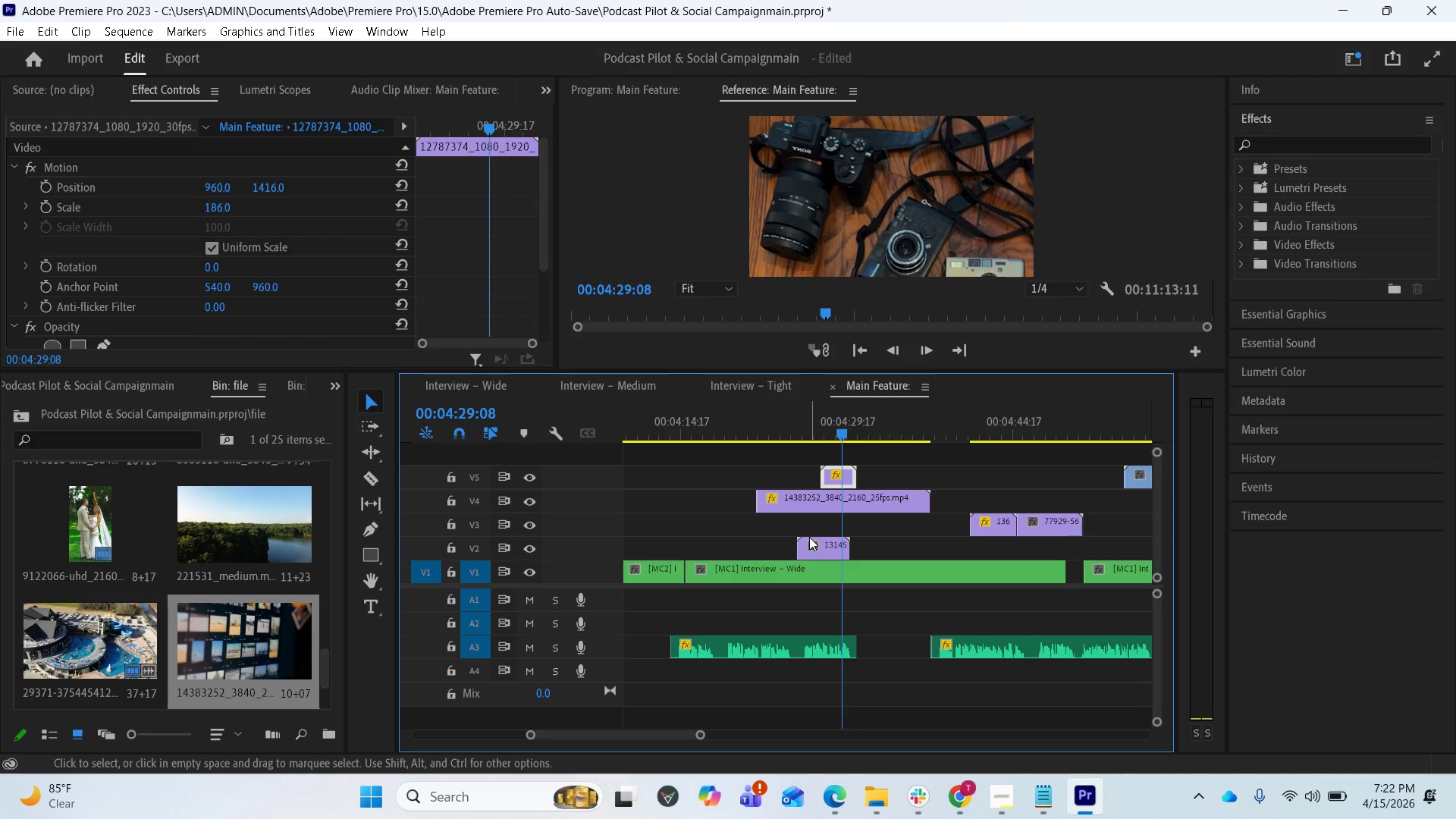 
wait(5.09)
 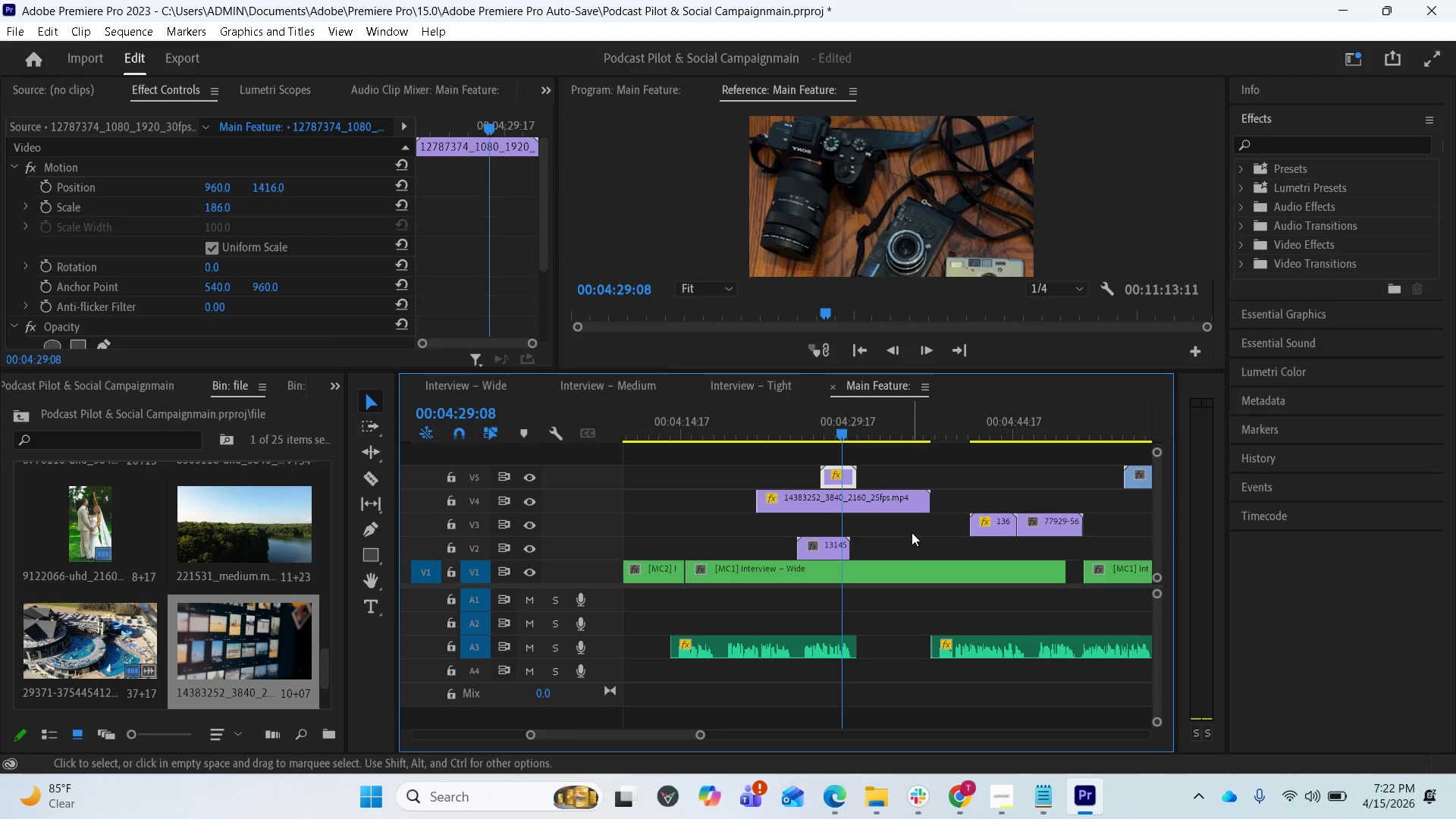 
left_click([812, 542])
 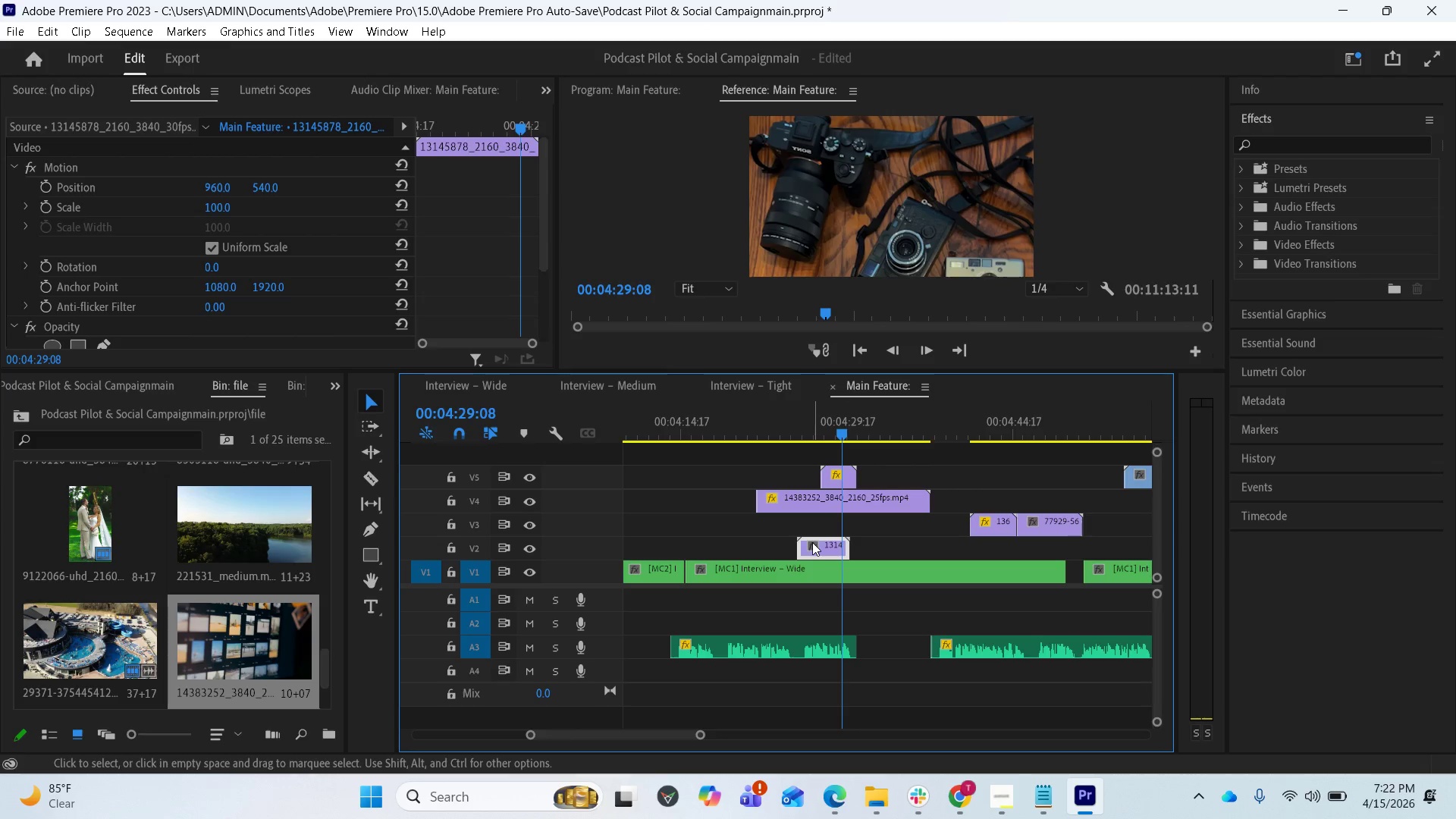 
key(Delete)
 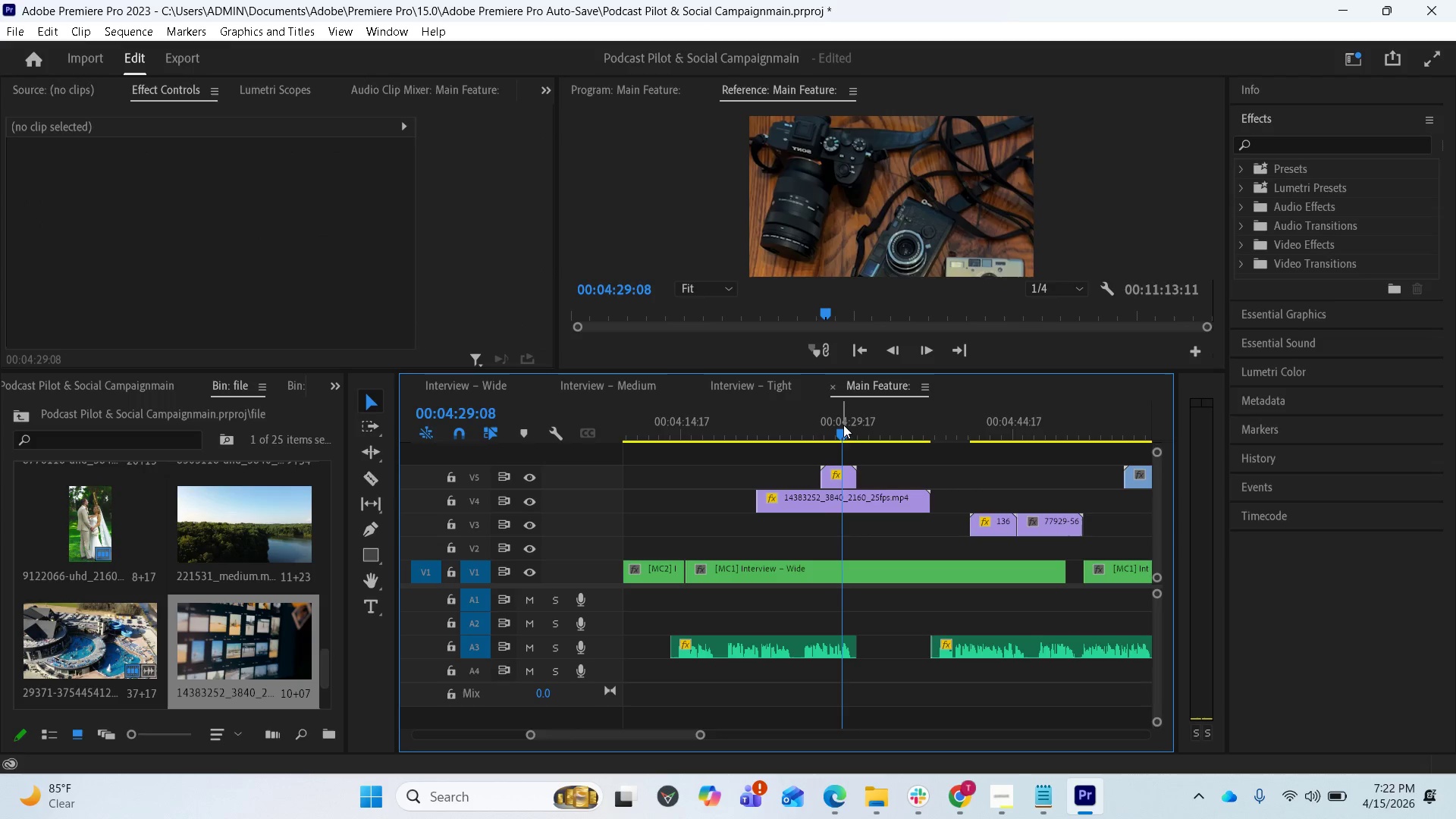 
left_click_drag(start_coordinate=[839, 435], to_coordinate=[786, 432])
 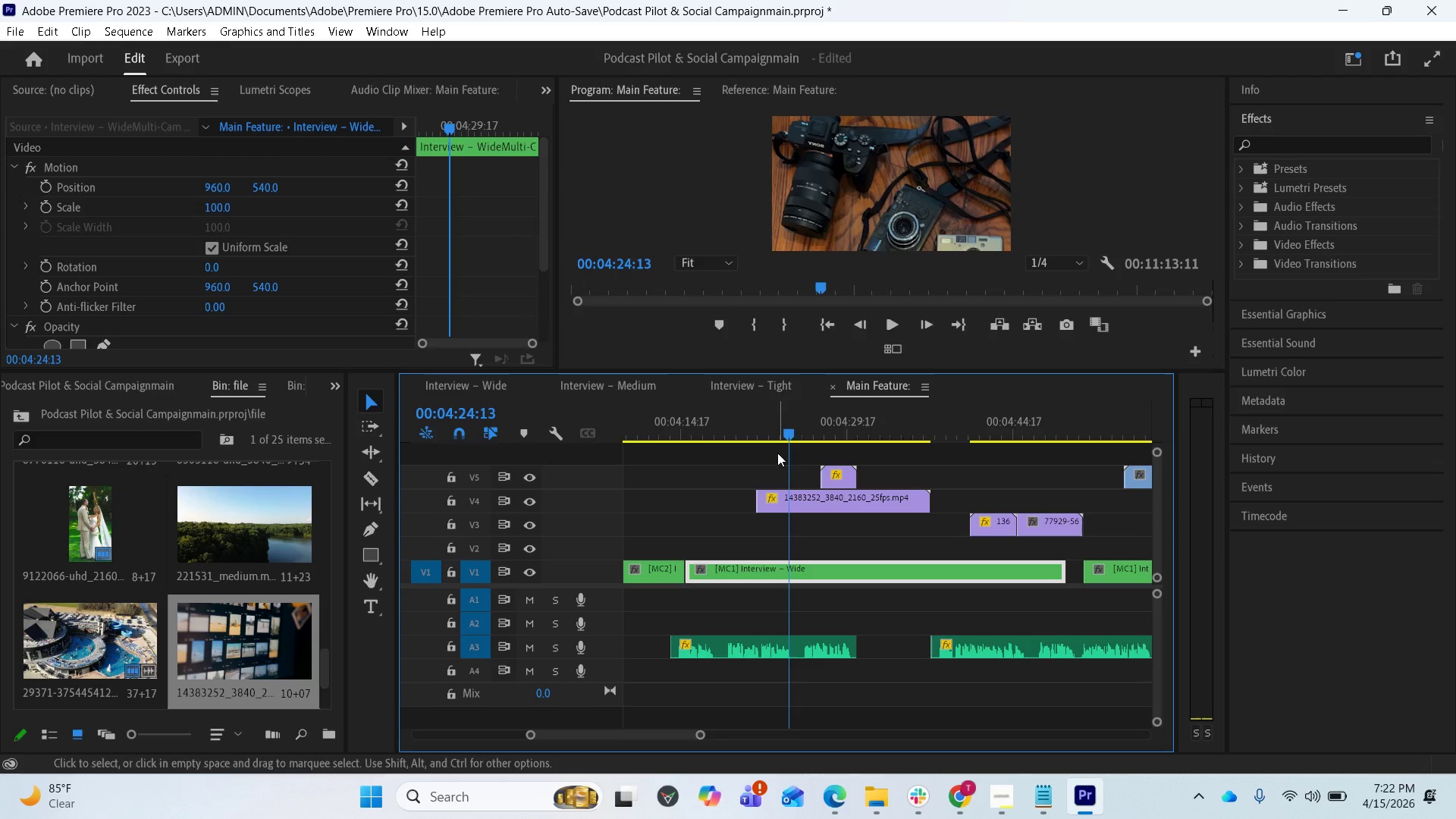 
key(Space)
 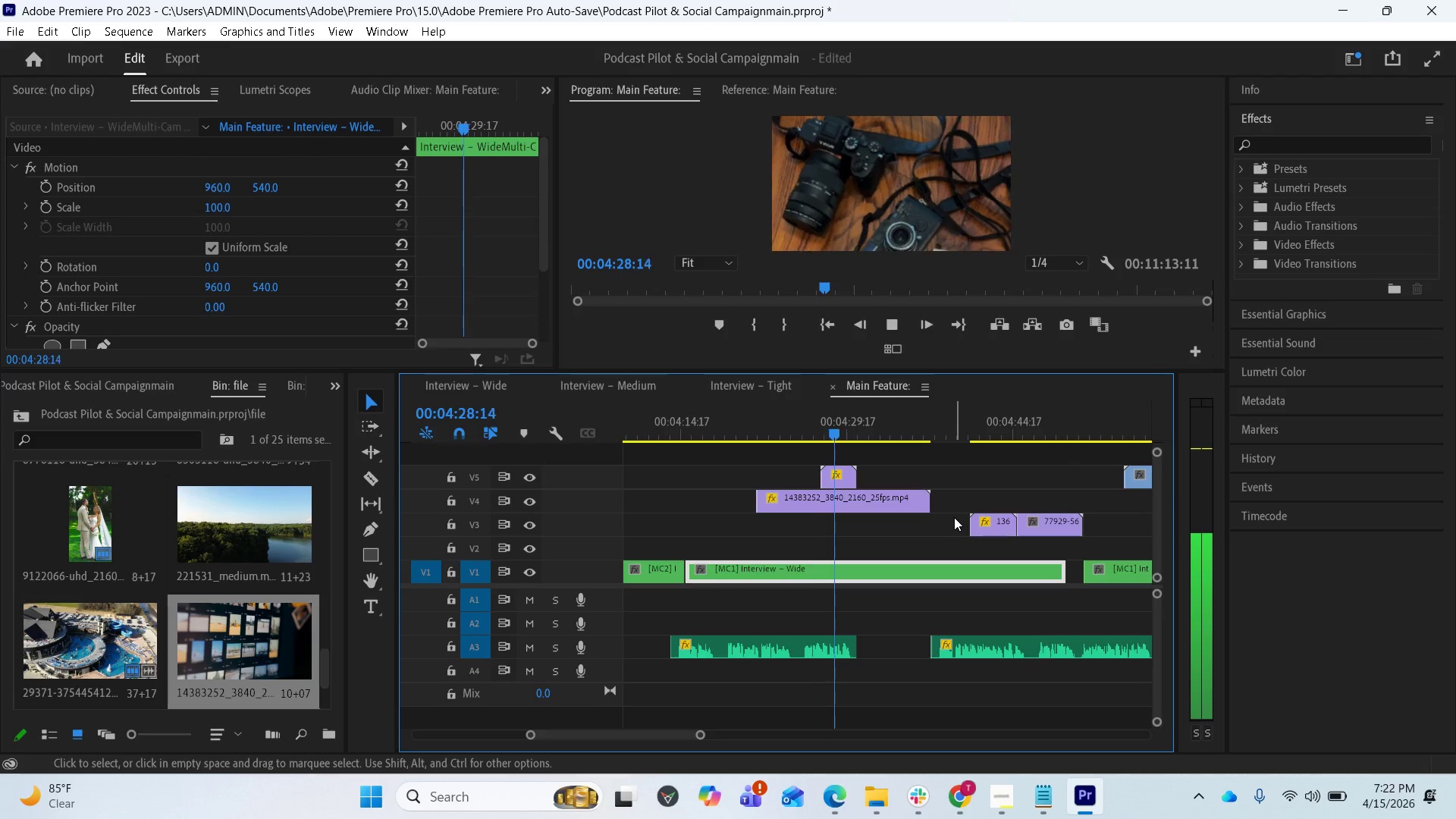 
wait(7.56)
 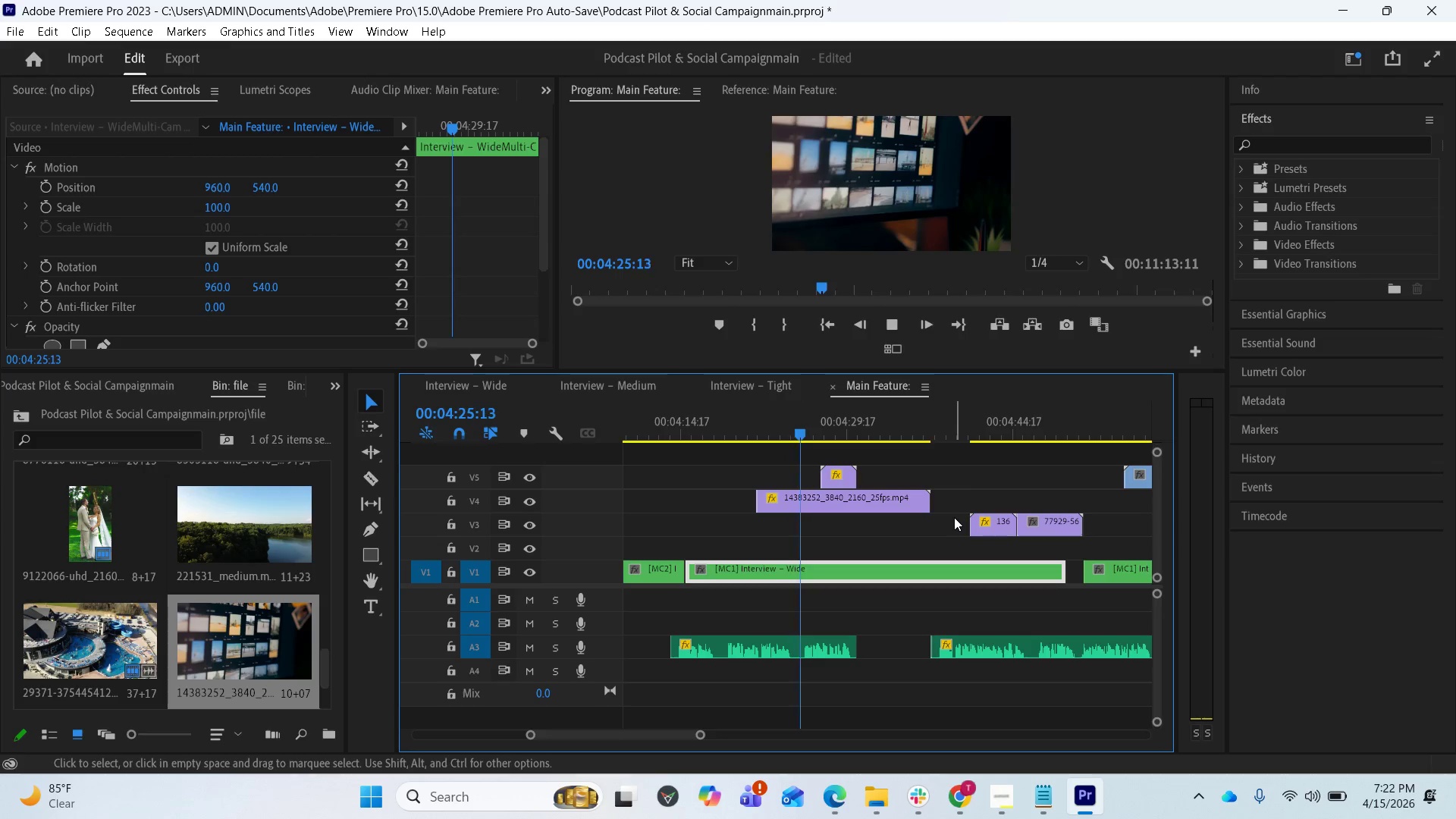 
key(Space)
 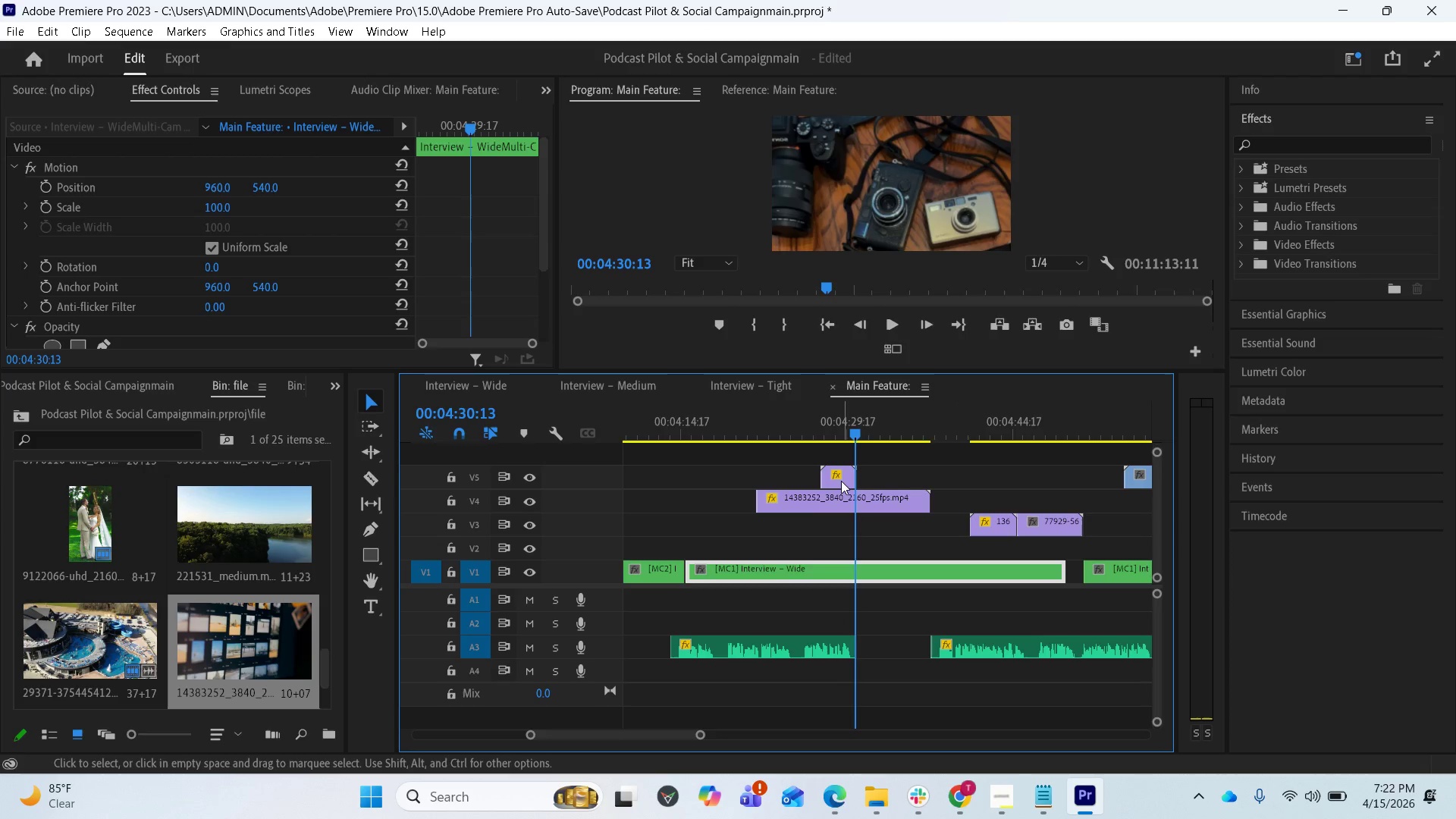 
left_click([839, 476])
 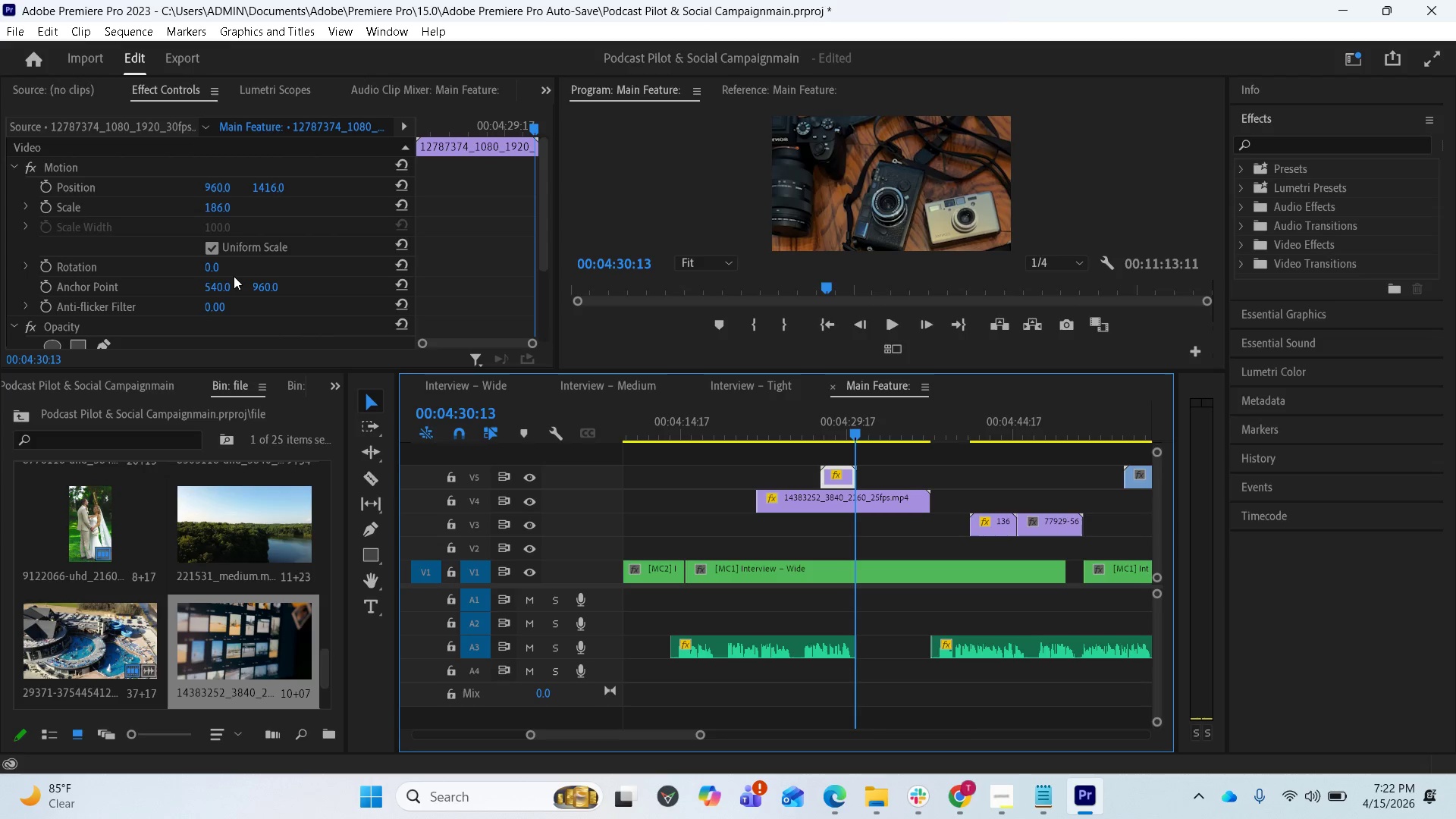 
wait(5.52)
 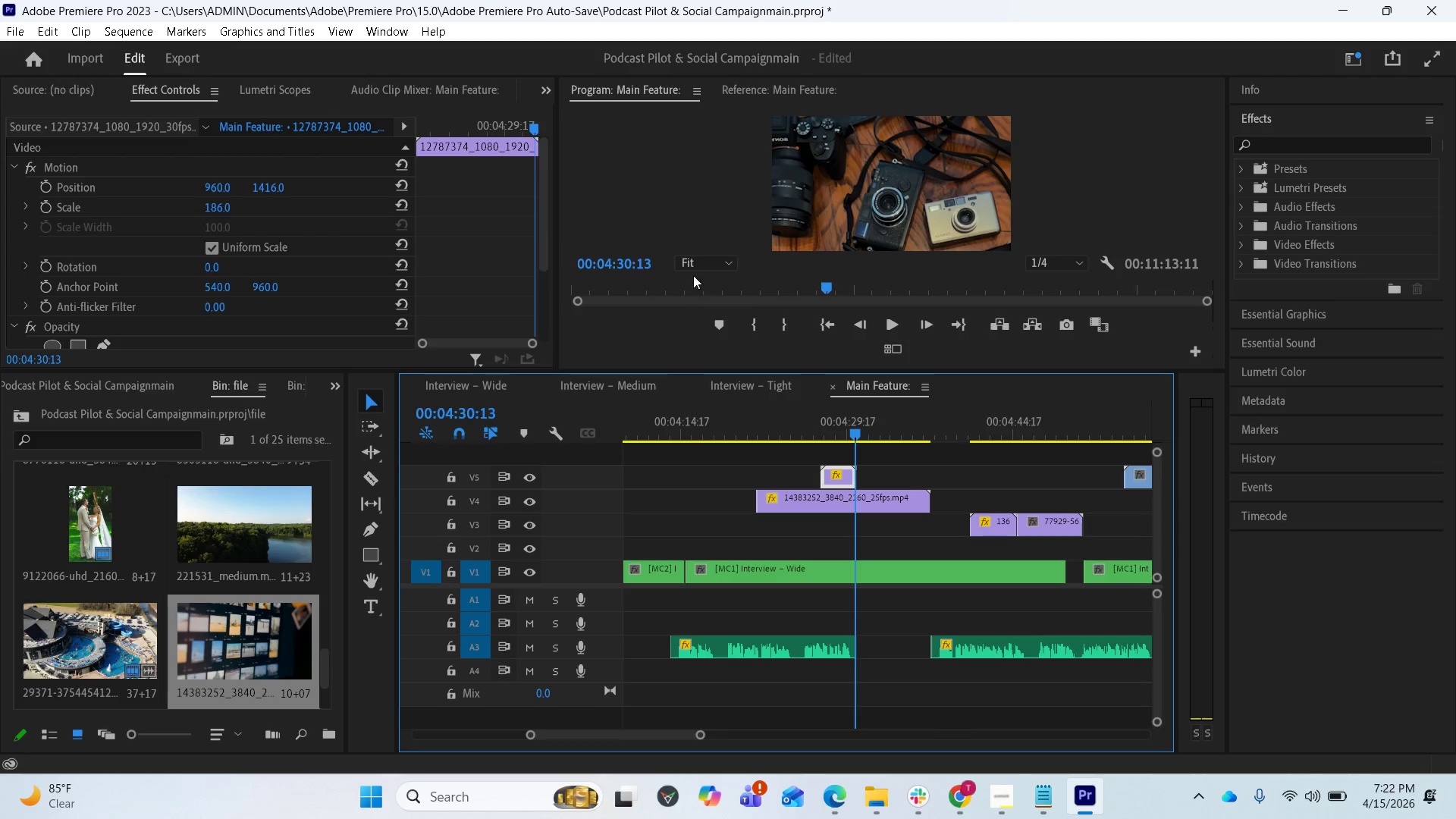 
left_click_drag(start_coordinate=[216, 208], to_coordinate=[121, 216])
 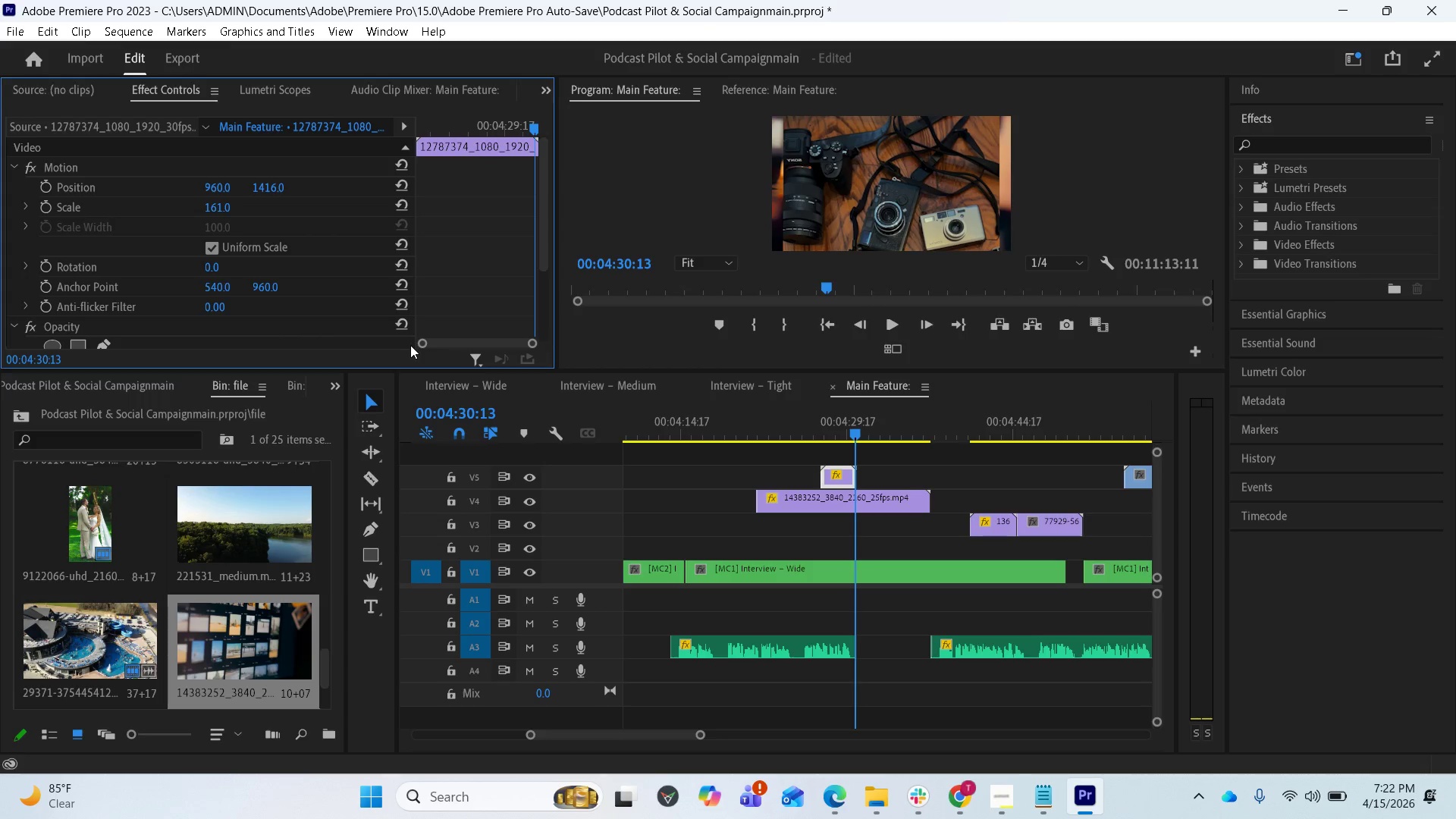 
hold_key(key=ControlLeft, duration=0.44)
 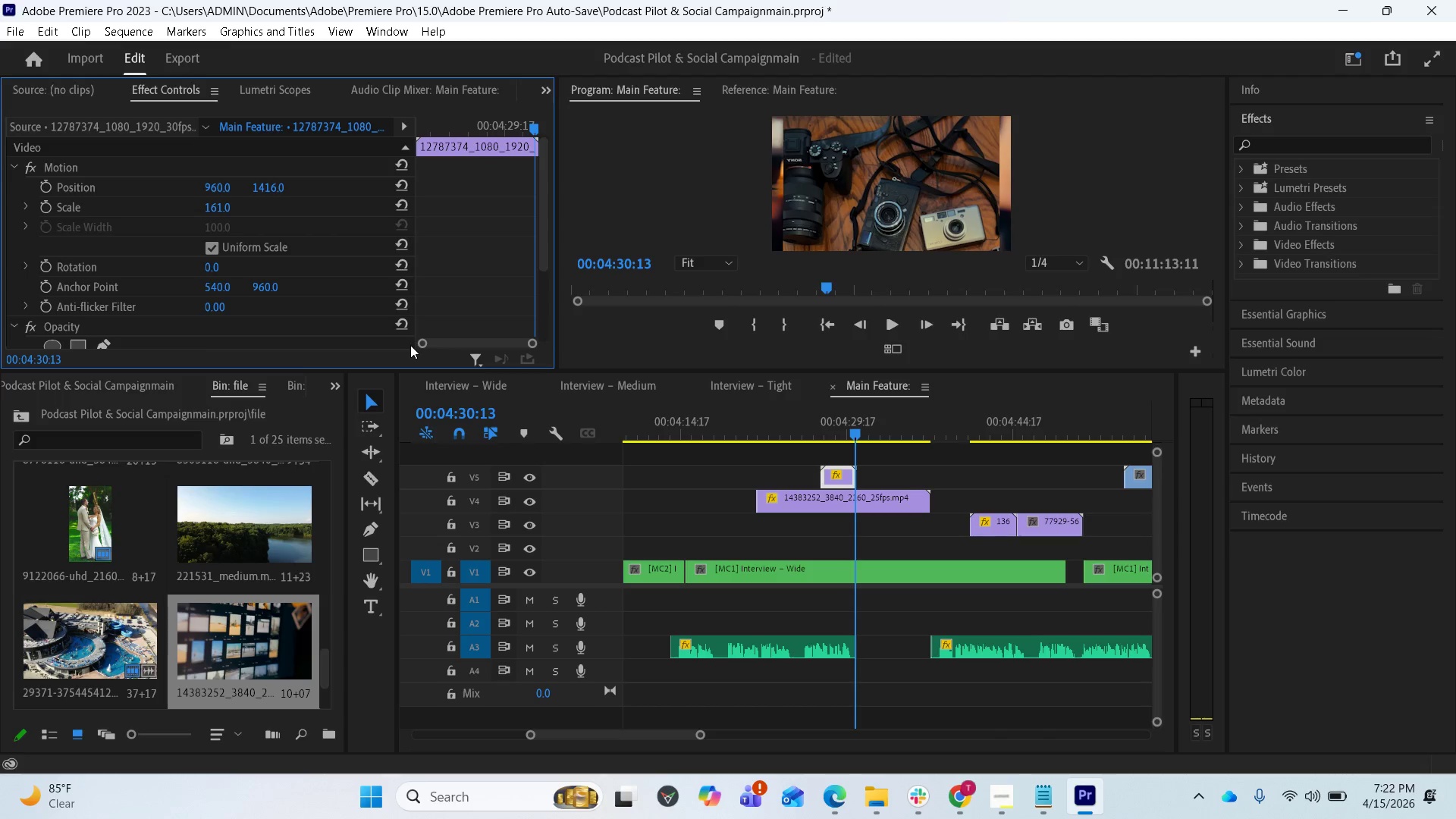 
key(Control+Z)
 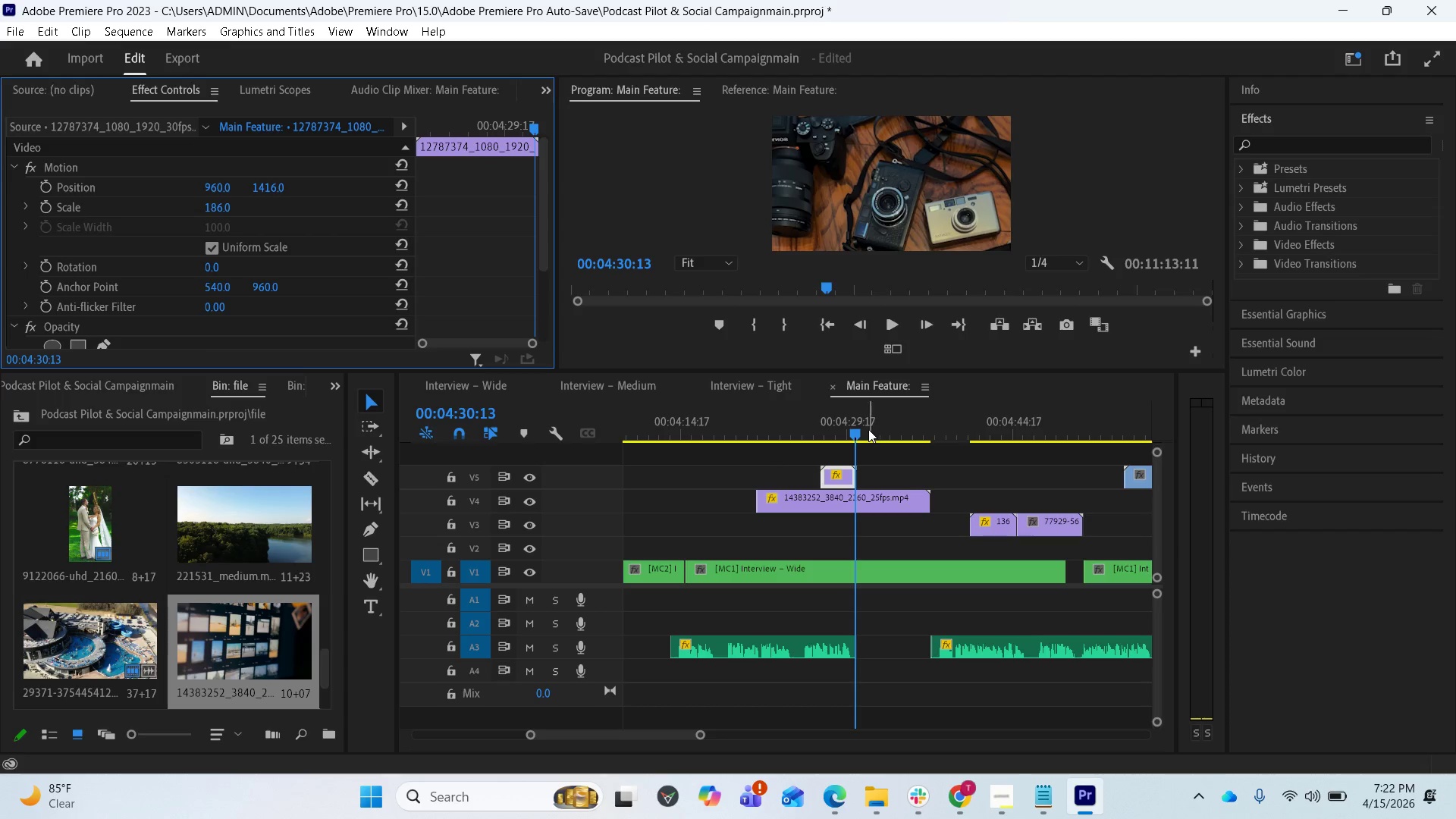 
left_click_drag(start_coordinate=[852, 432], to_coordinate=[780, 426])
 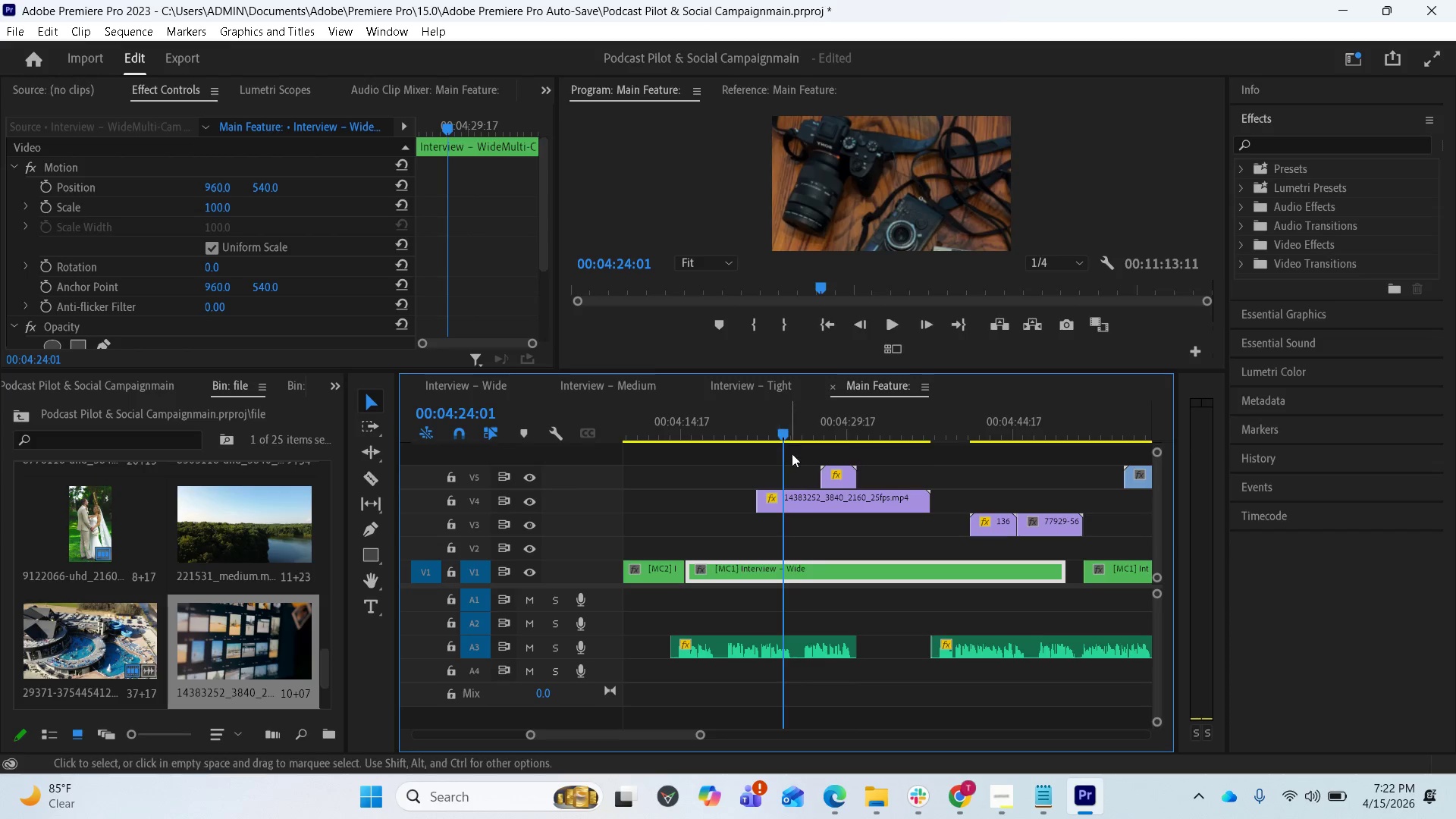 
key(Space)
 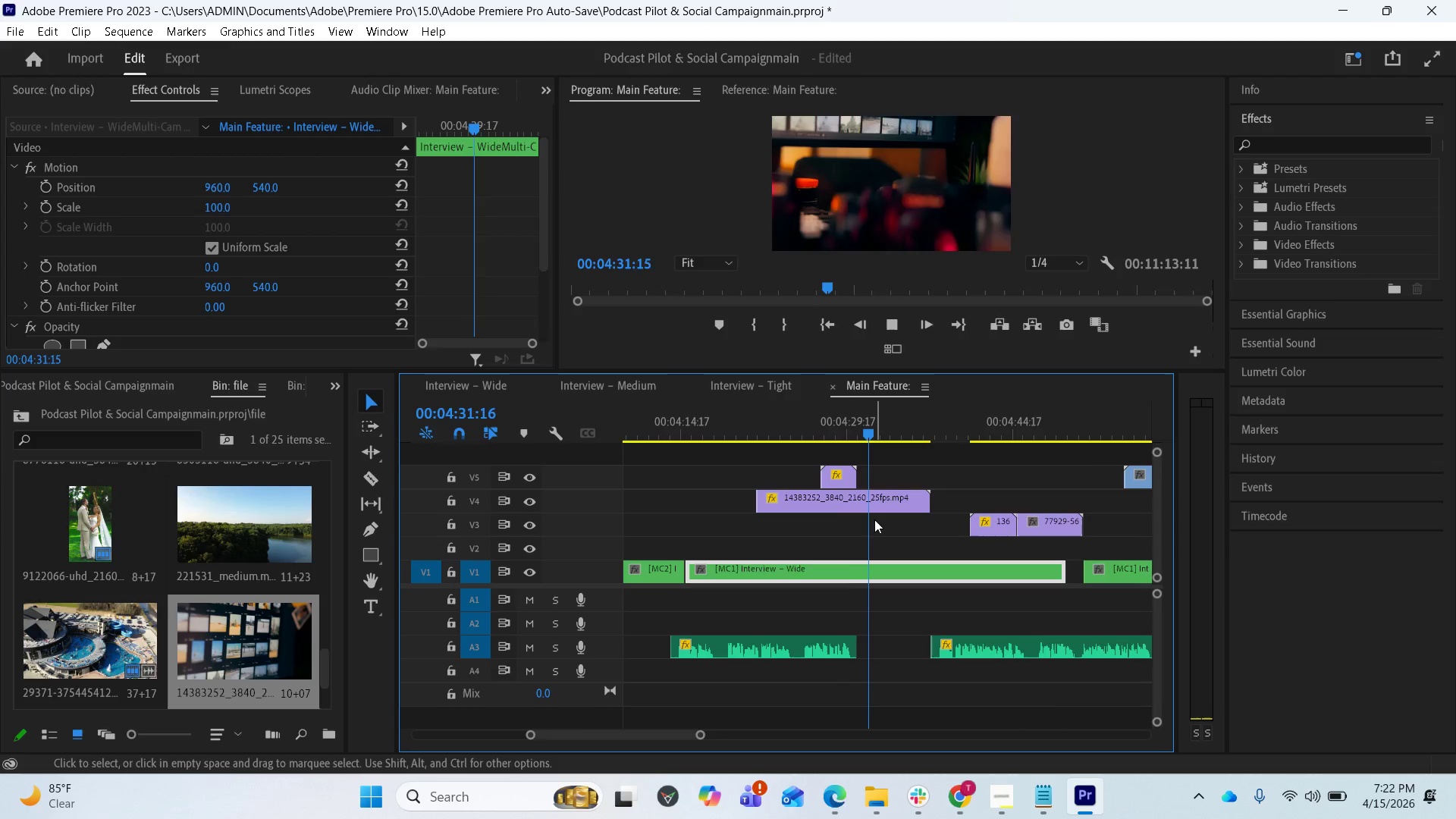 
wait(13.72)
 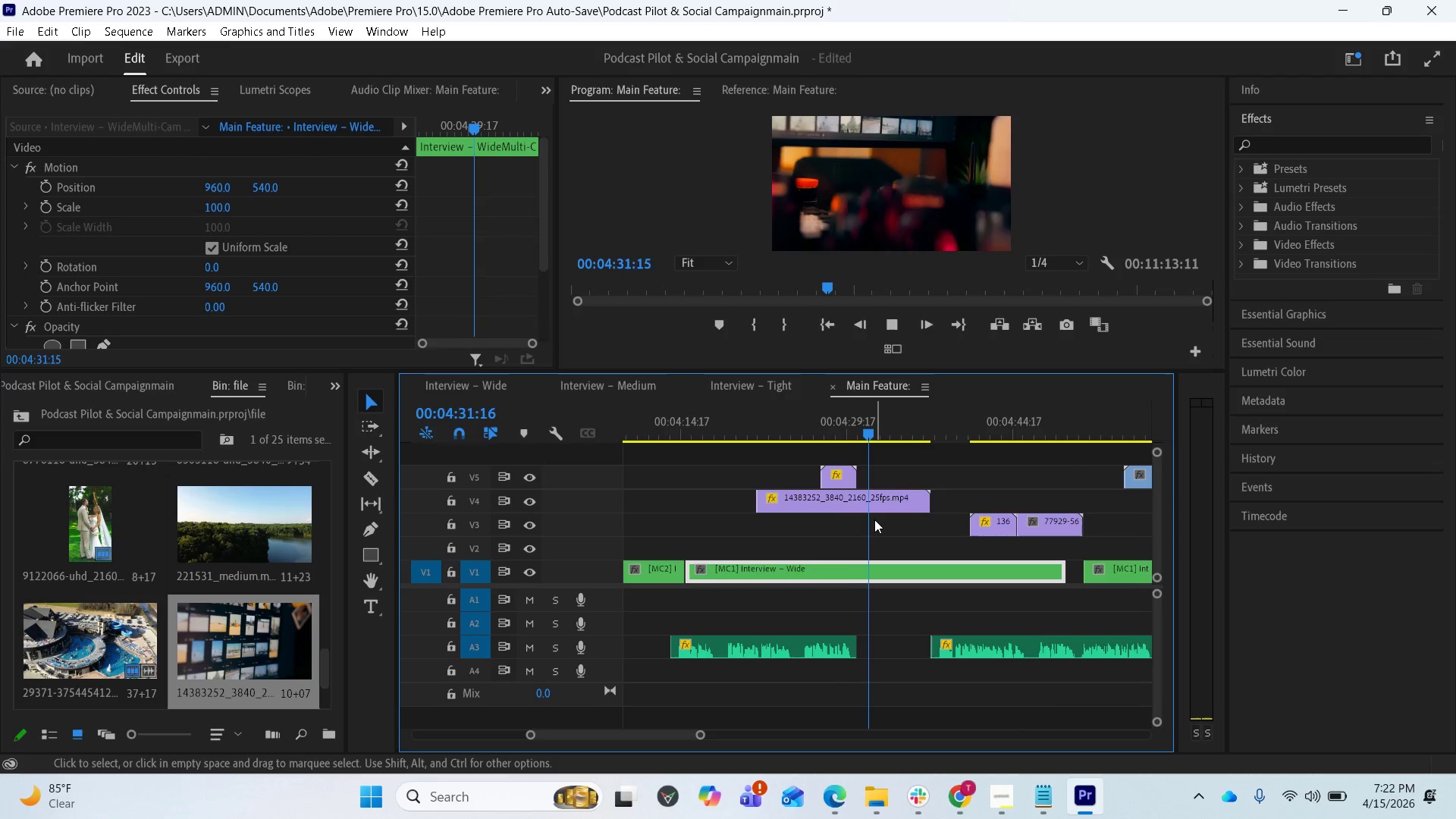 
key(Space)
 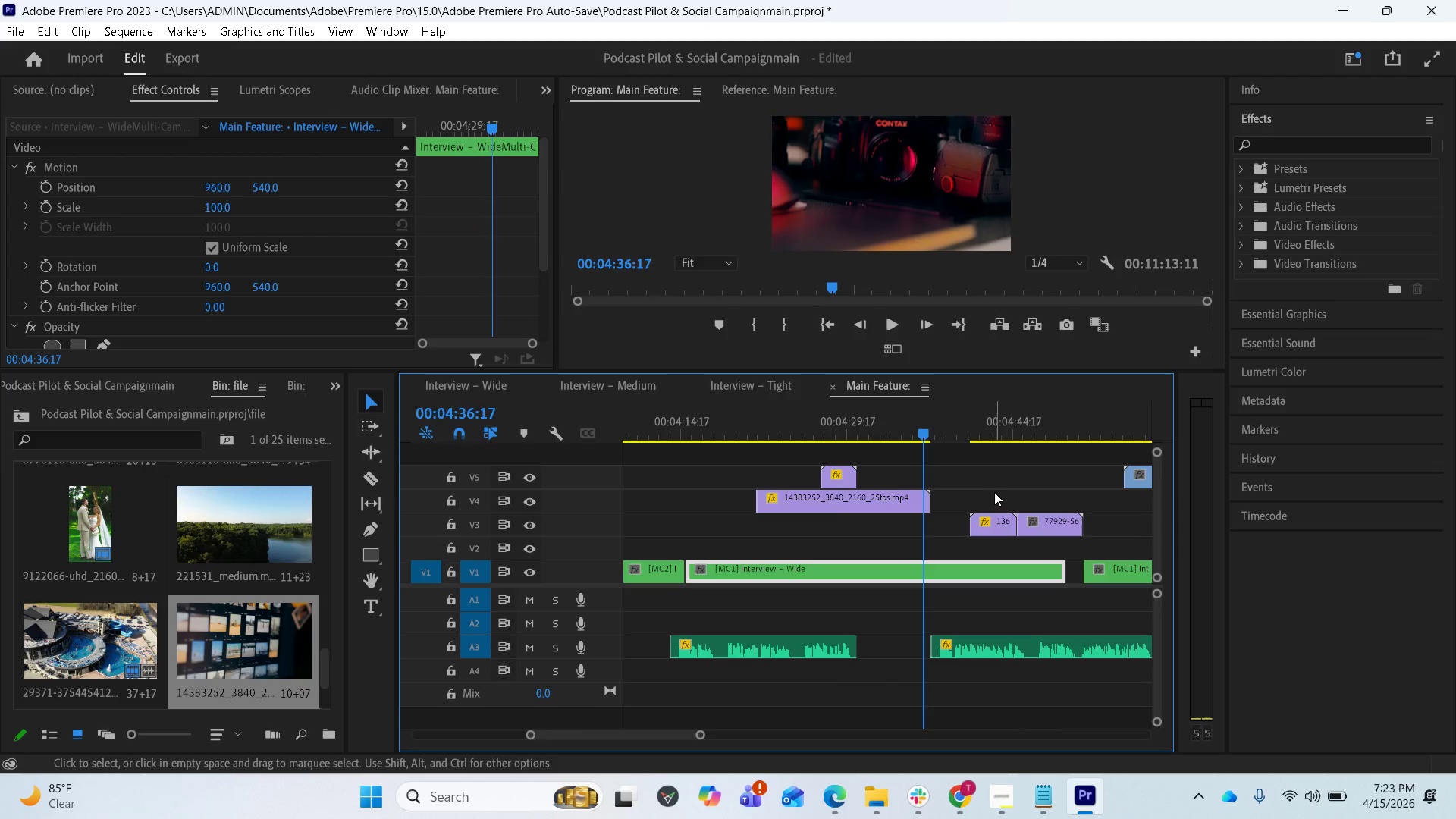 
scroll: coordinate [993, 492], scroll_direction: down, amount: 2.0
 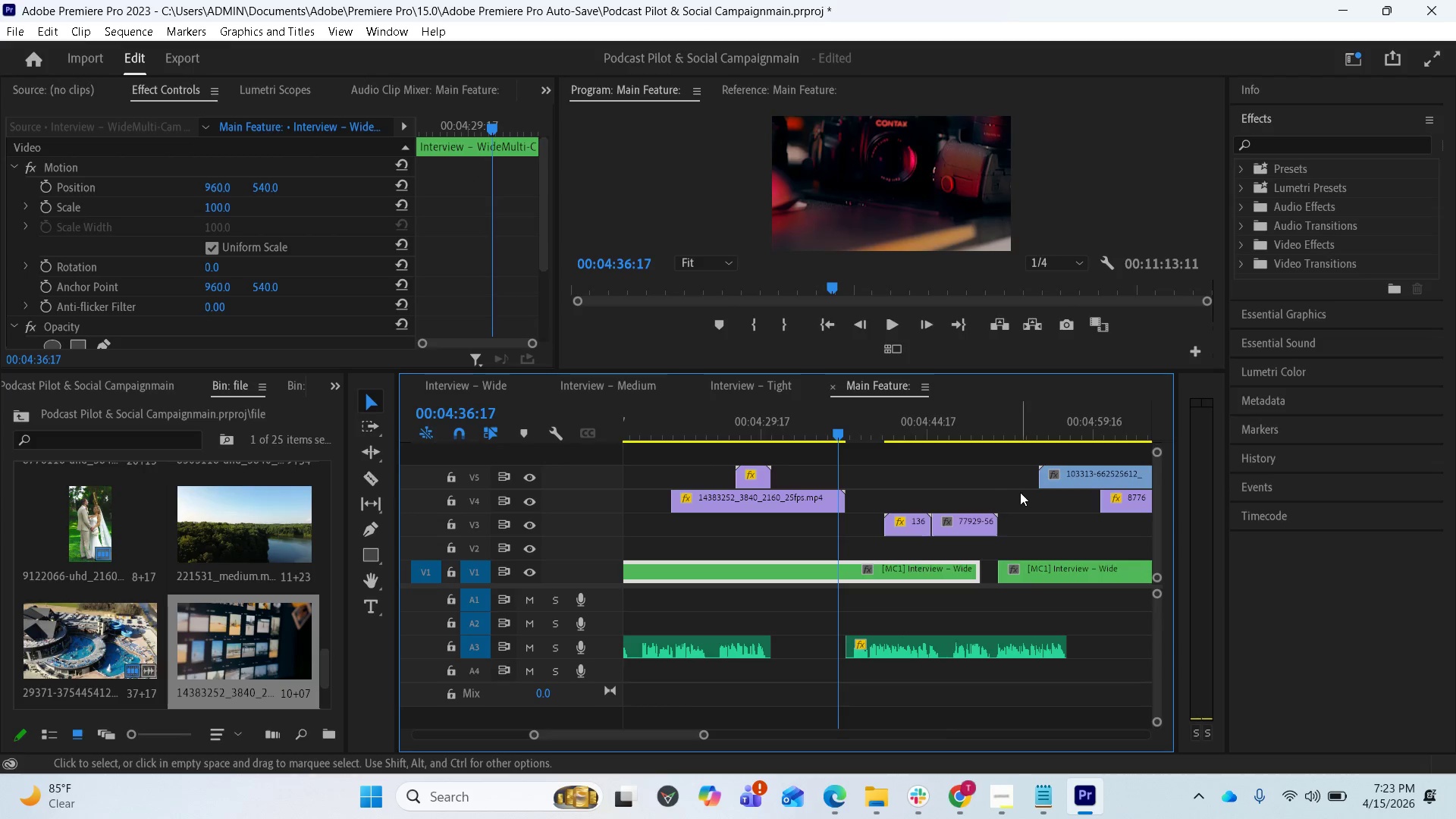 
key(Space)
 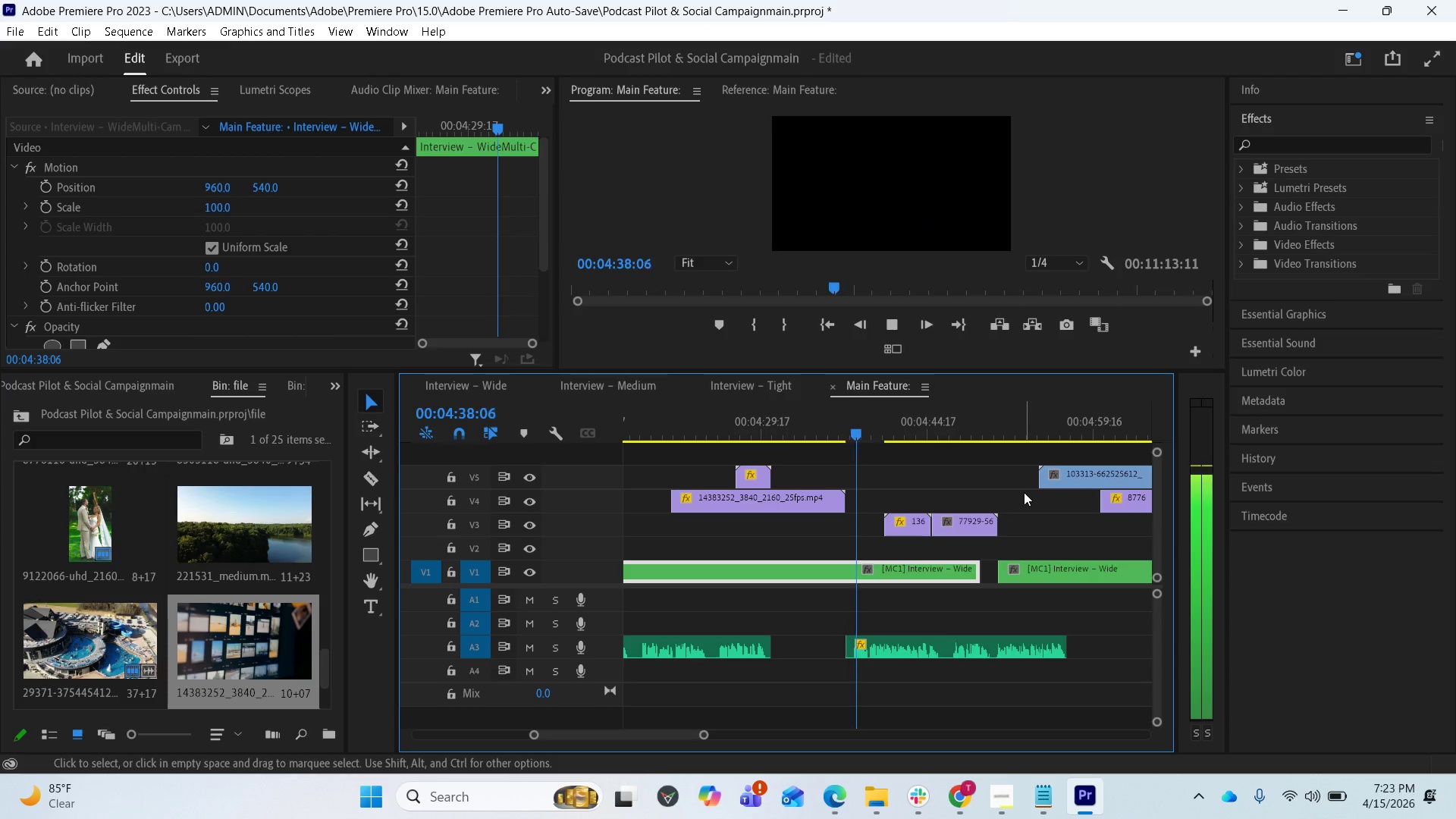 
key(Space)
 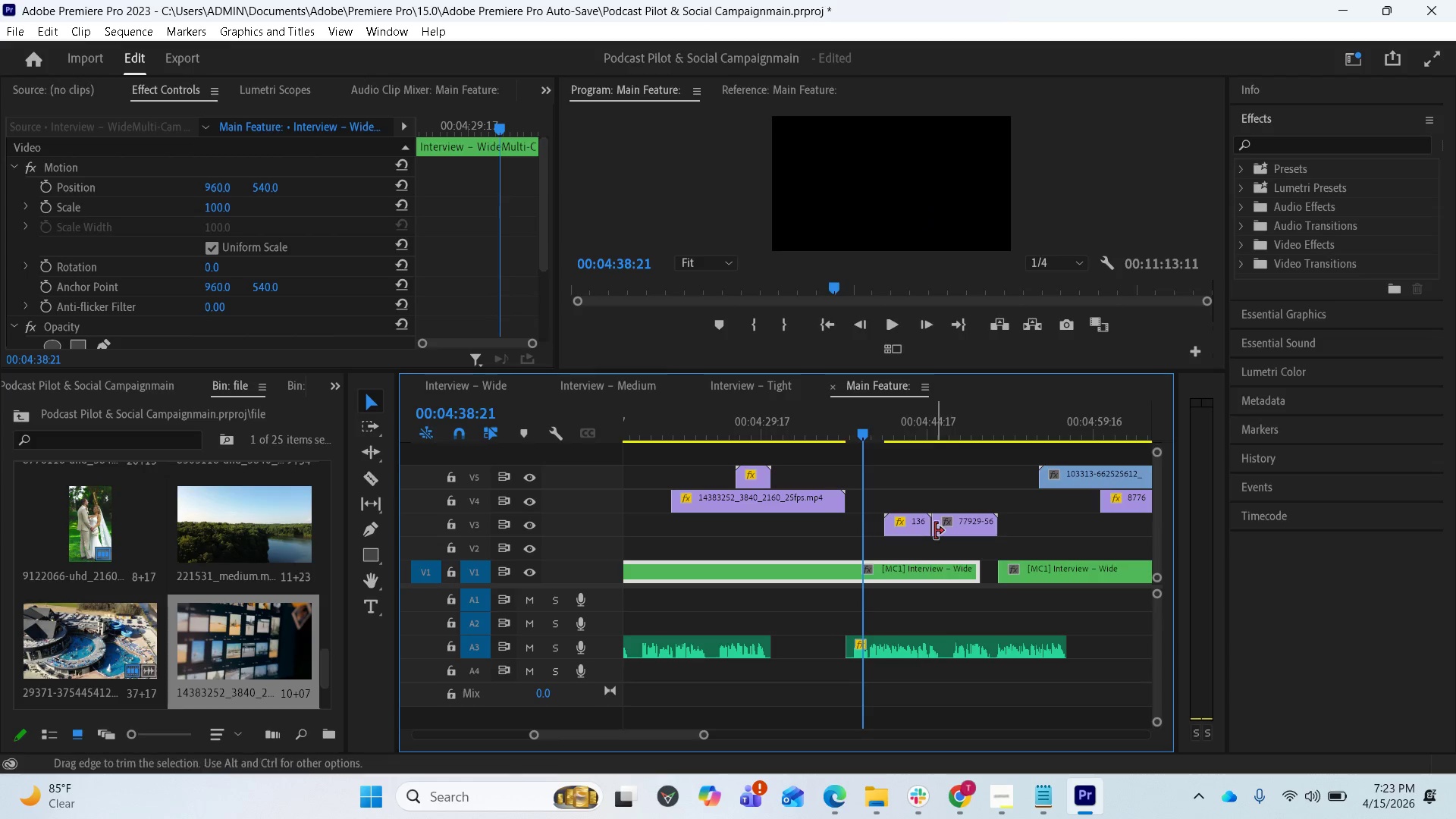 
left_click([952, 528])
 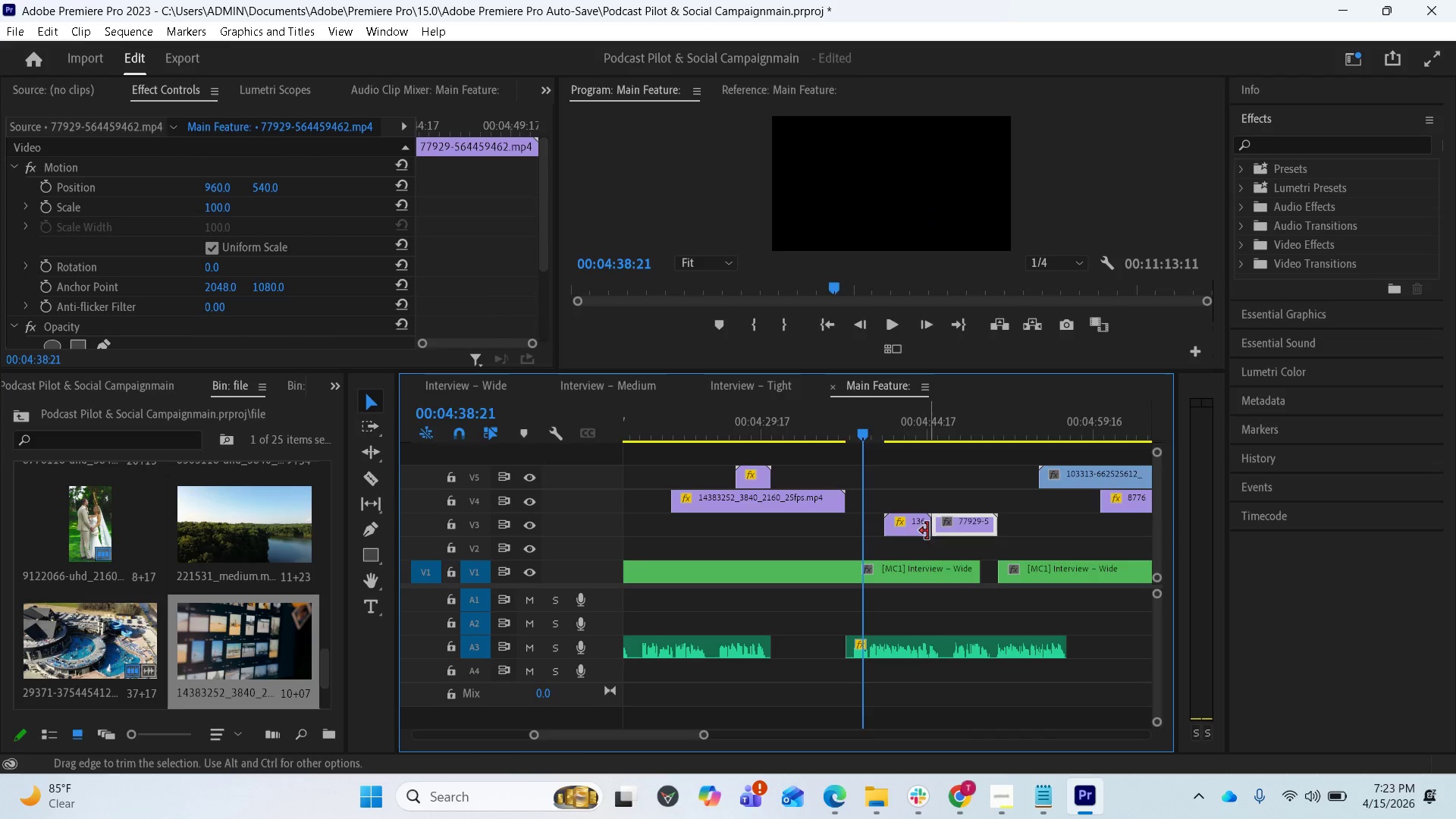 
hold_key(key=ShiftLeft, duration=0.58)
left_click([911, 531])
 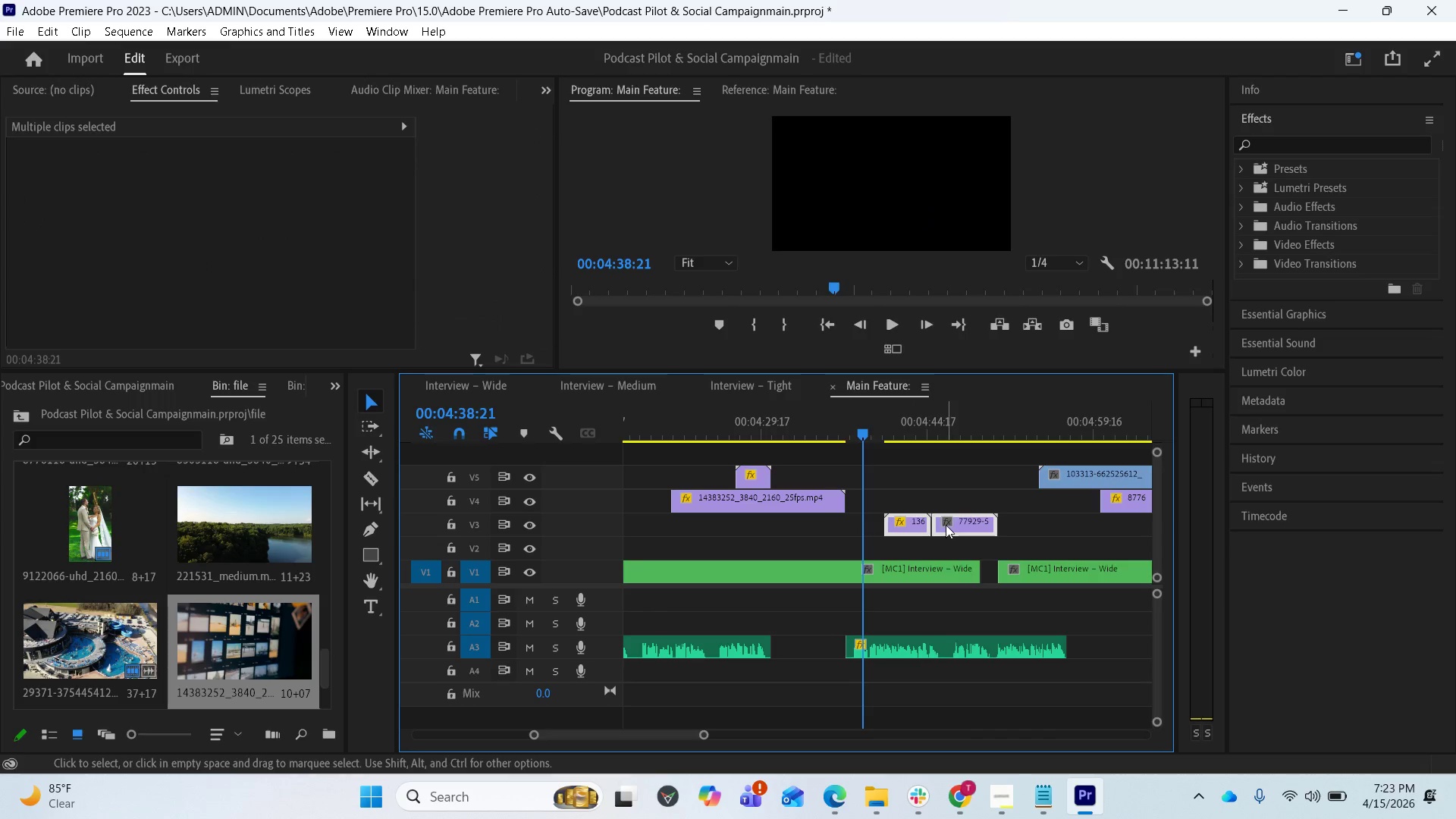 
left_click_drag(start_coordinate=[946, 525], to_coordinate=[1067, 522])
 